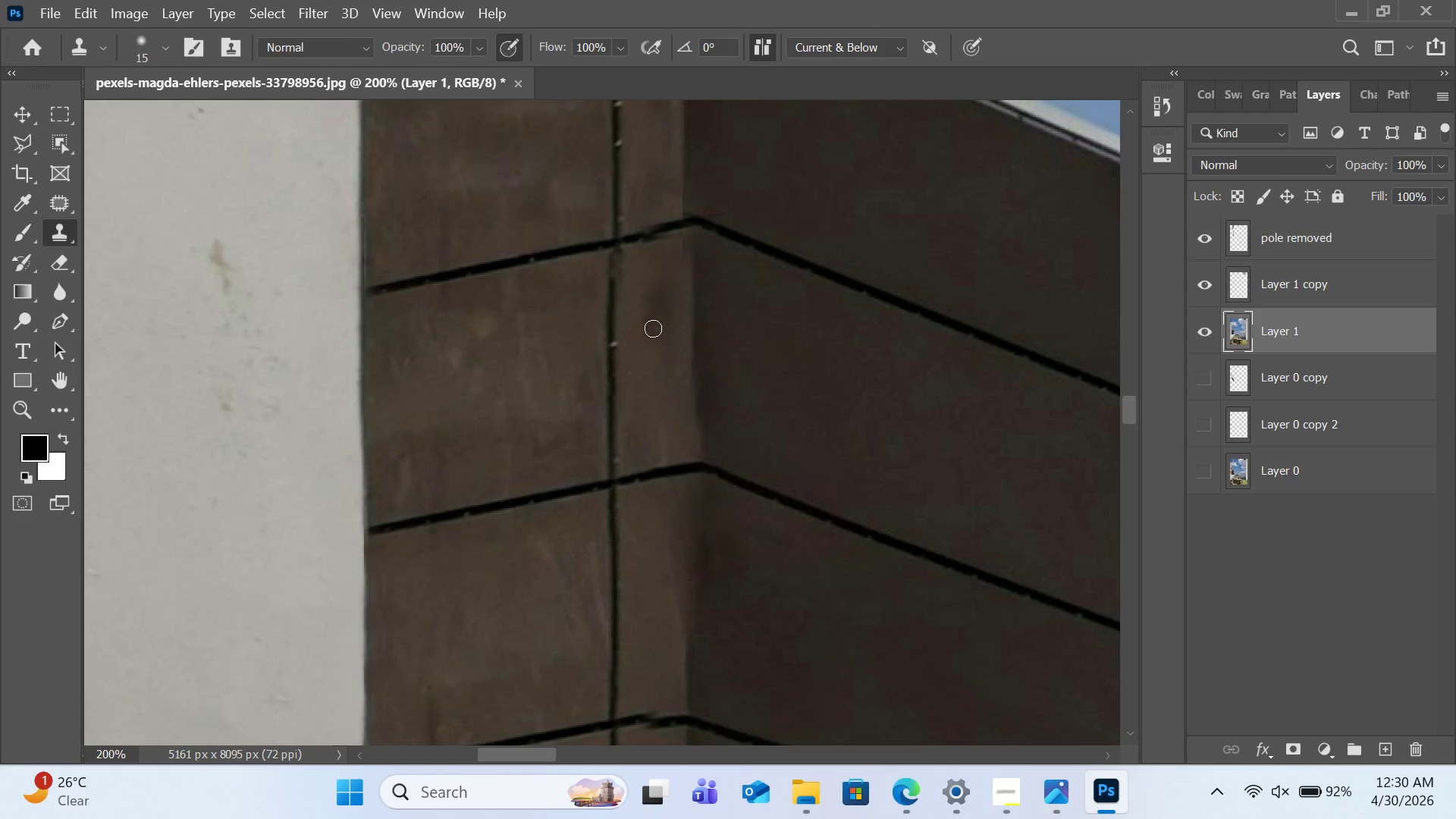 
hold_key(key=AltLeft, duration=1.0)
left_click([607, 309])
 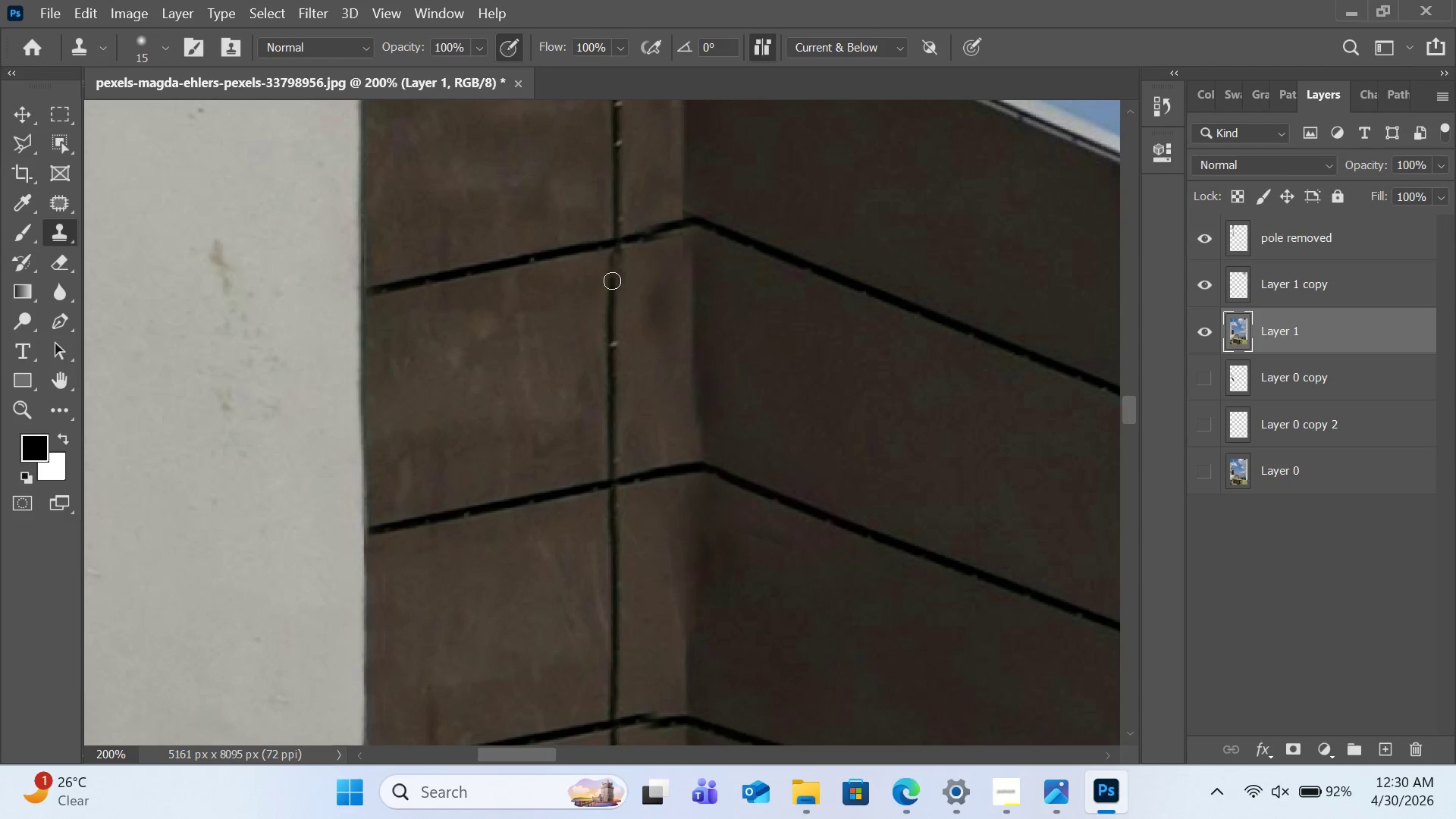 
left_click_drag(start_coordinate=[613, 279], to_coordinate=[616, 259])
 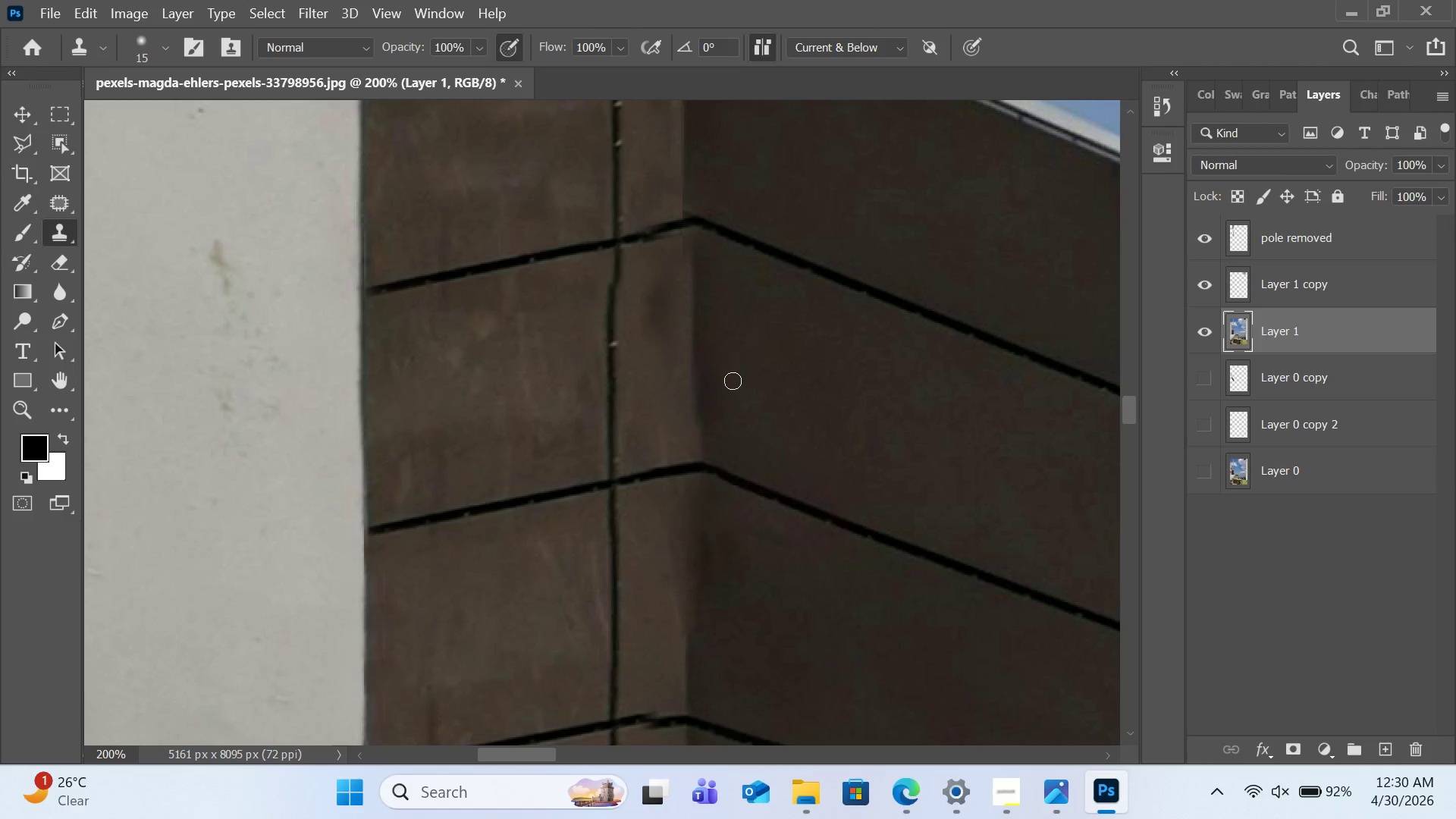 
hold_key(key=AltLeft, duration=1.97)
 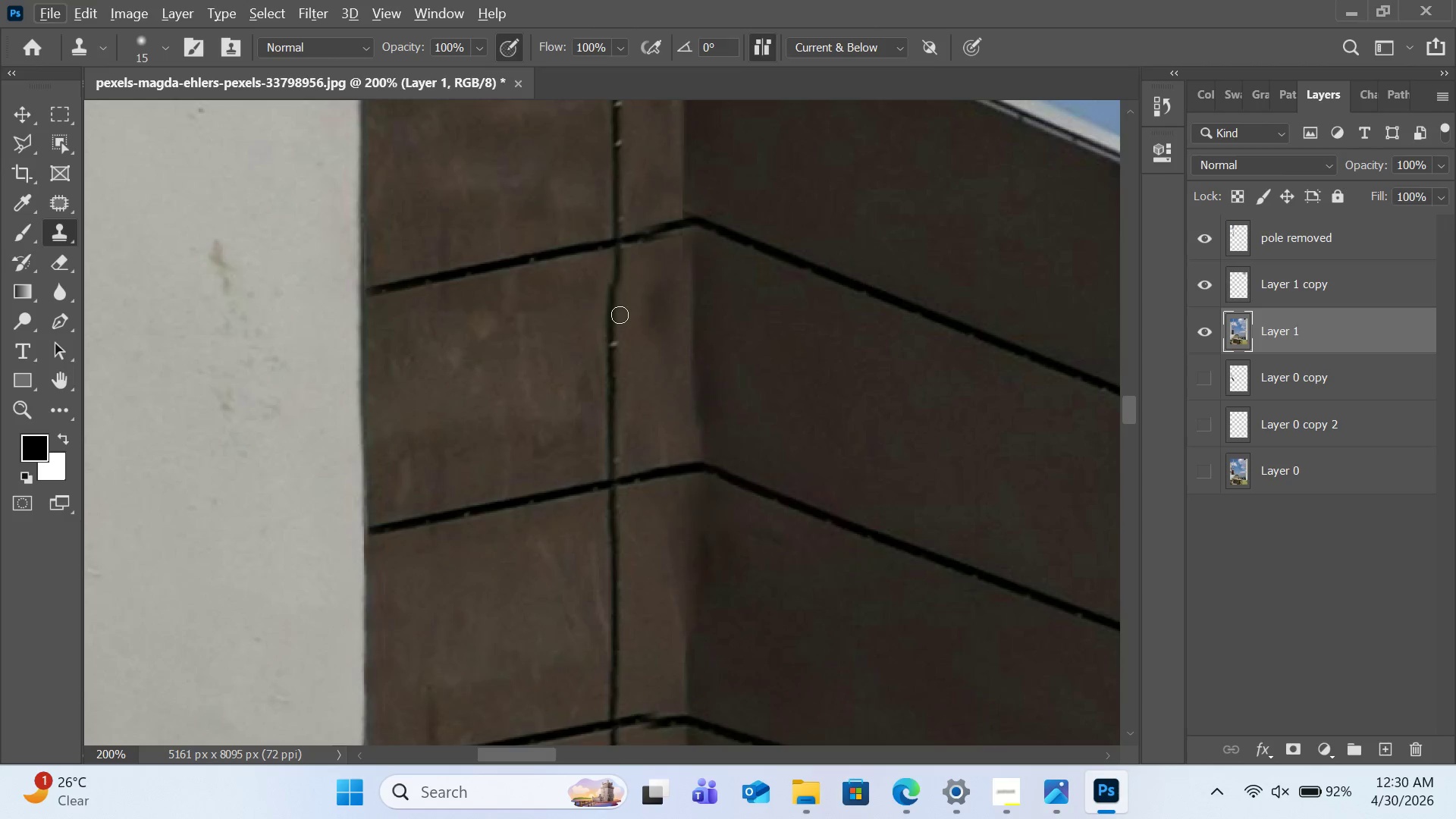 
scroll: coordinate [620, 315], scroll_direction: up, amount: 7.0
 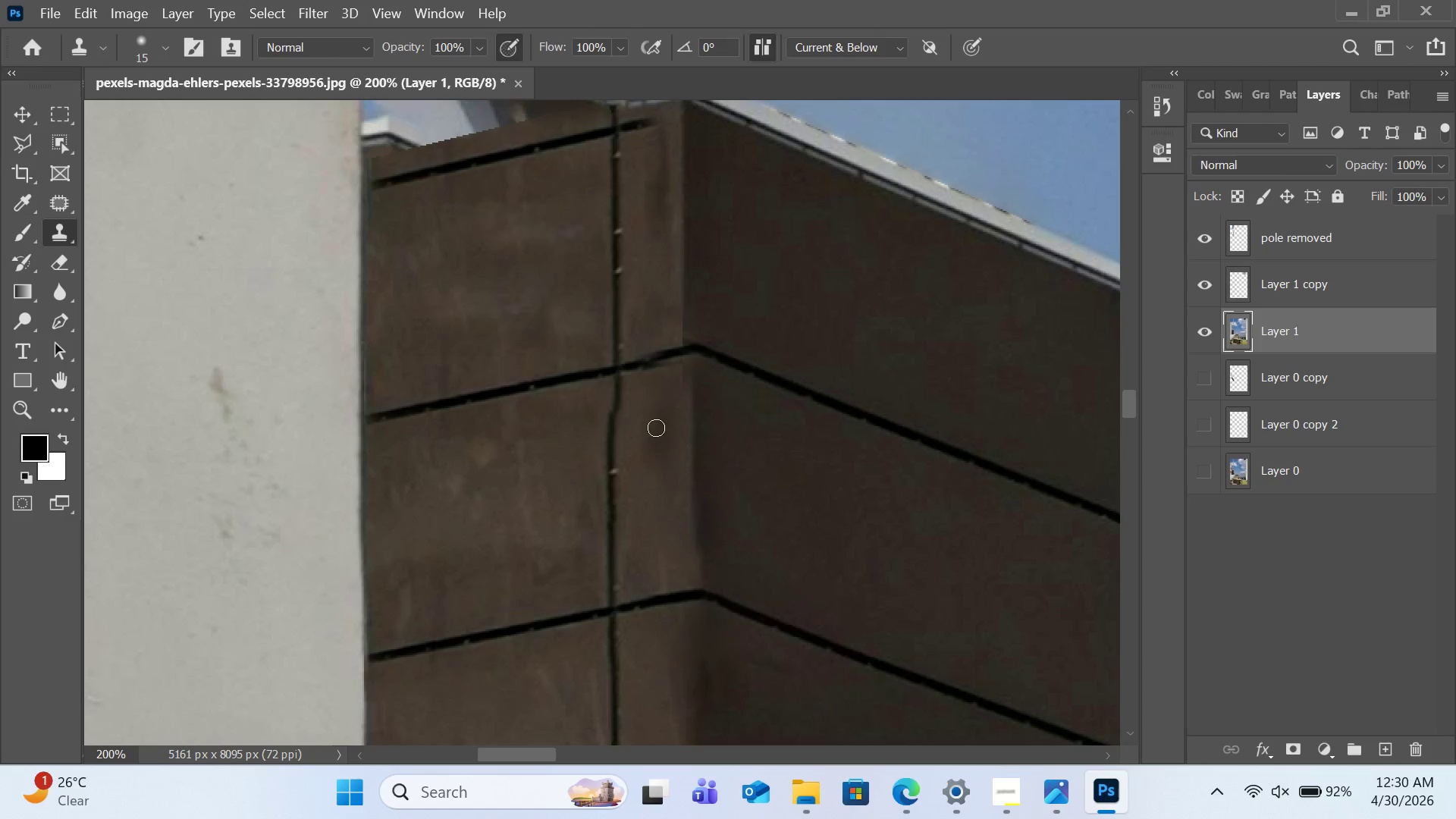 
hold_key(key=AltLeft, duration=1.52)
left_click([617, 295])
 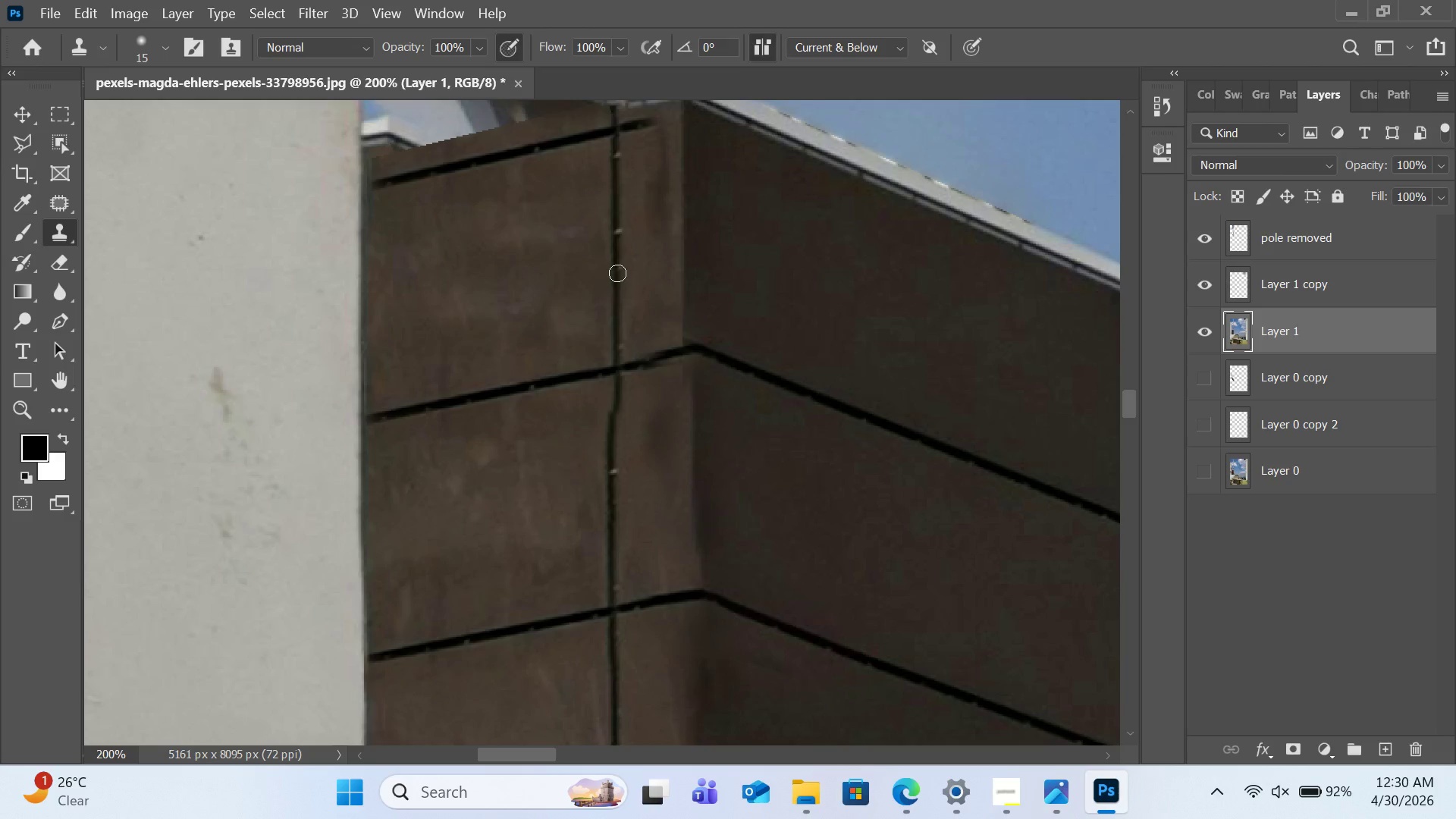 
left_click([617, 271])
 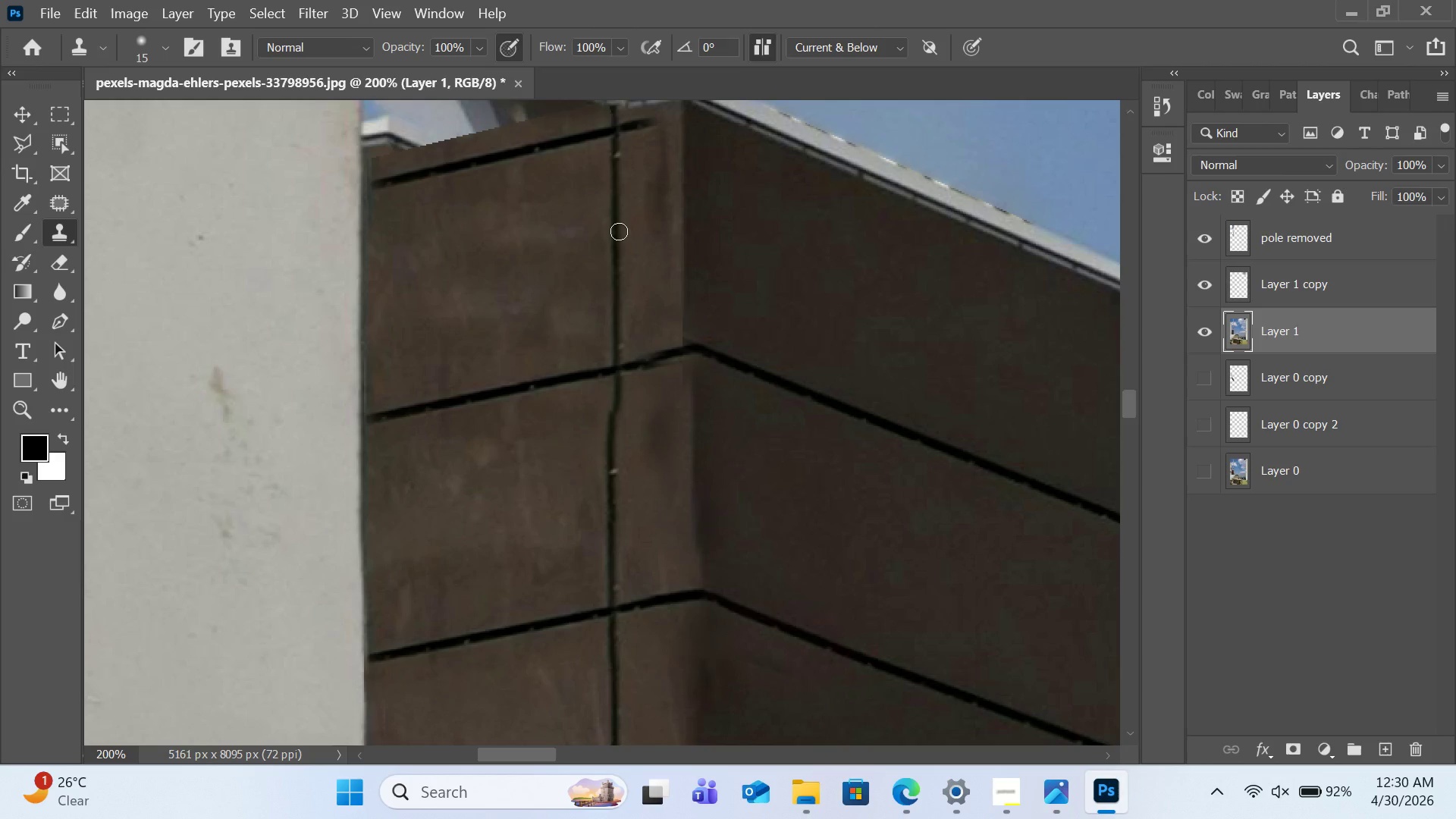 
left_click([619, 231])
 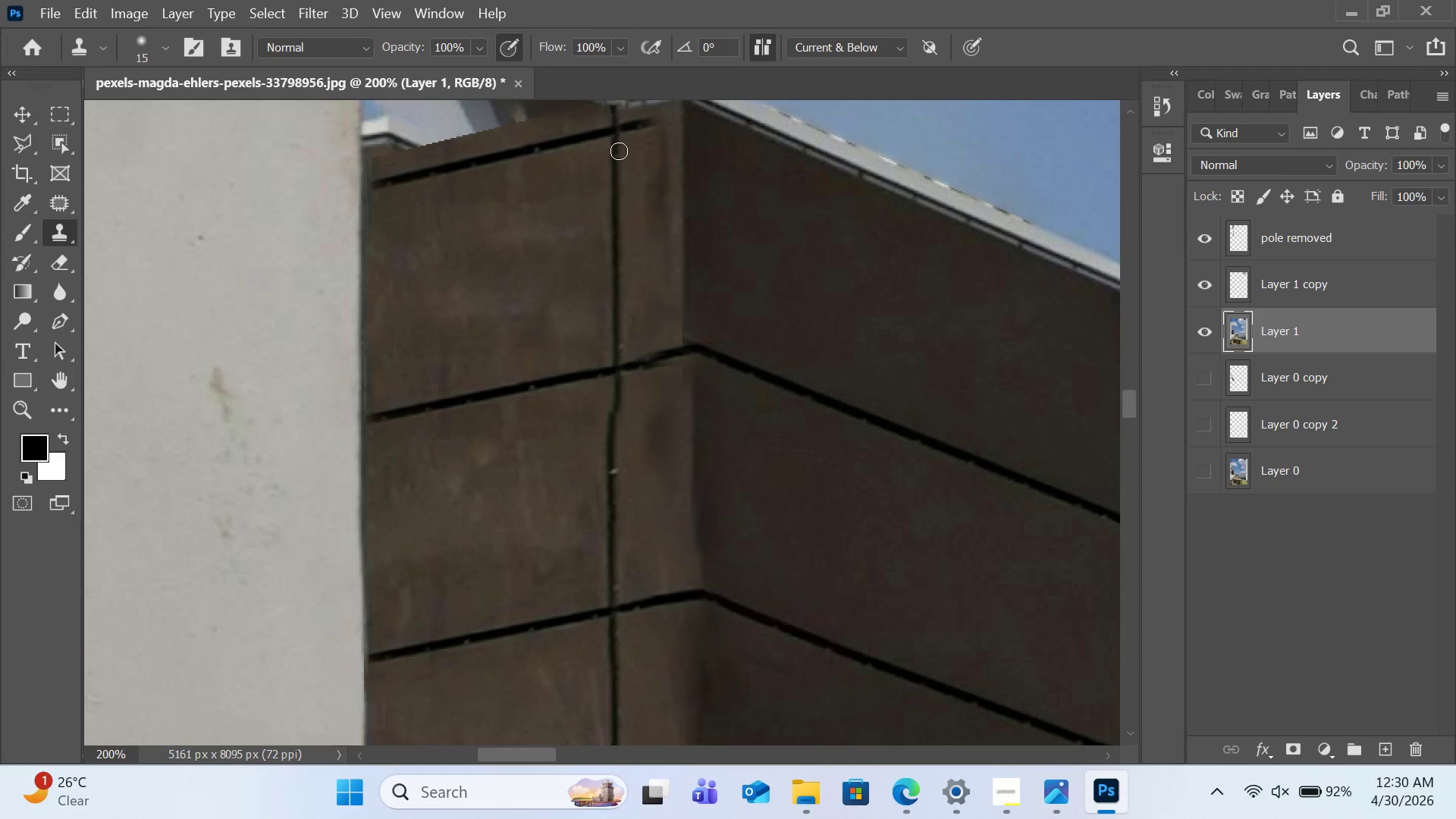 
left_click([618, 152])
 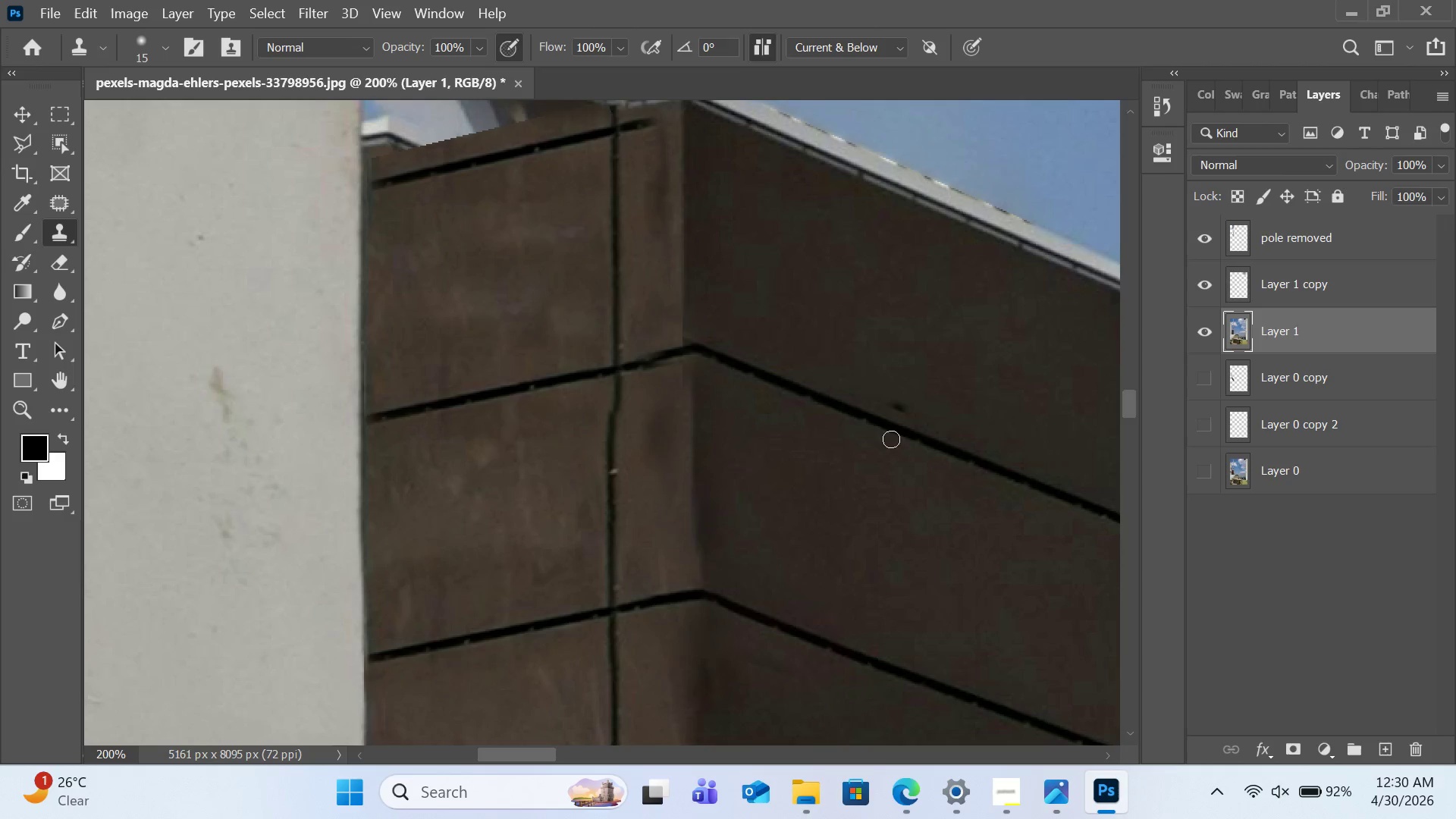 
scroll: coordinate [889, 448], scroll_direction: down, amount: 5.0
 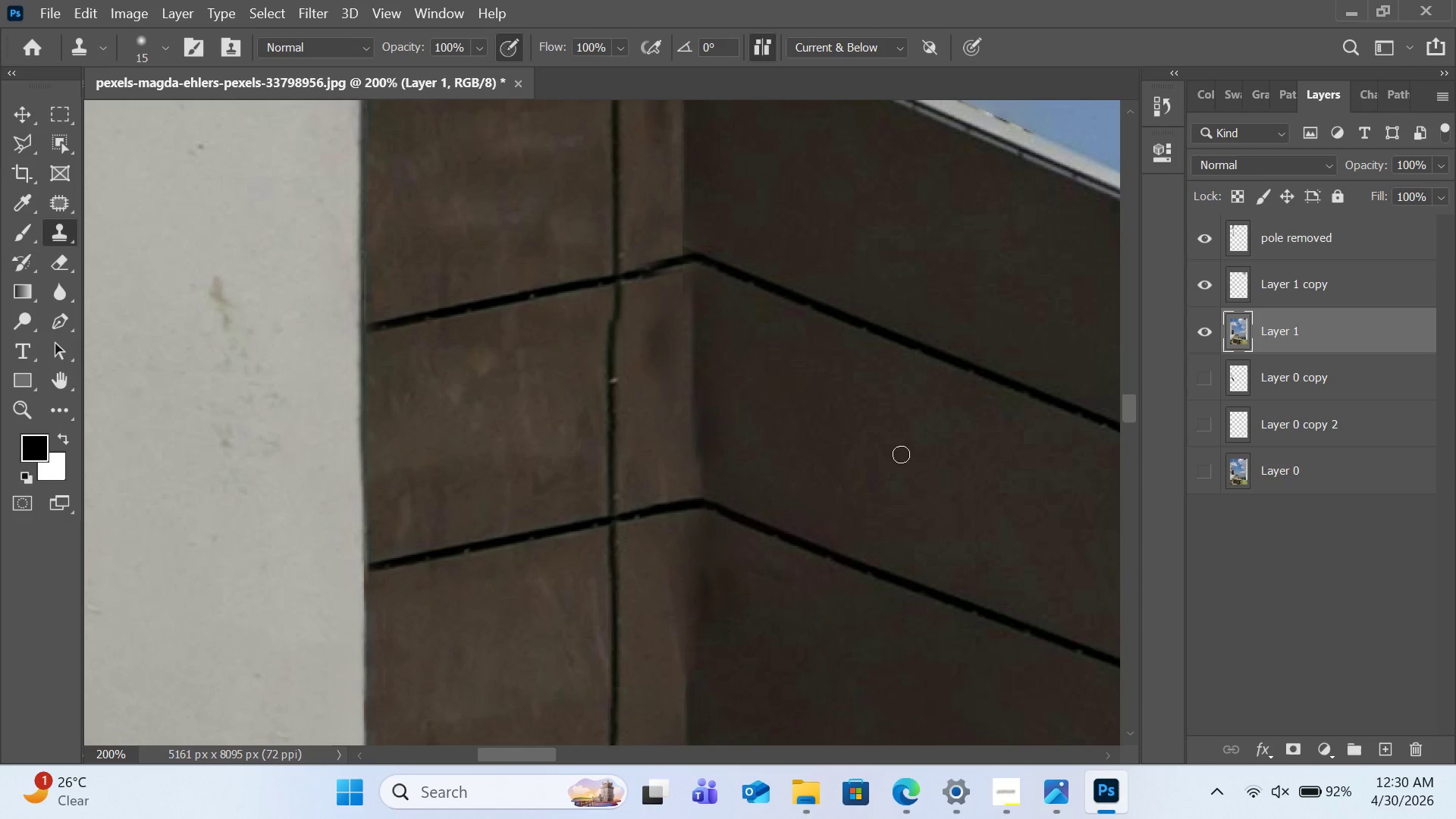 
key(Control+ControlRight)
 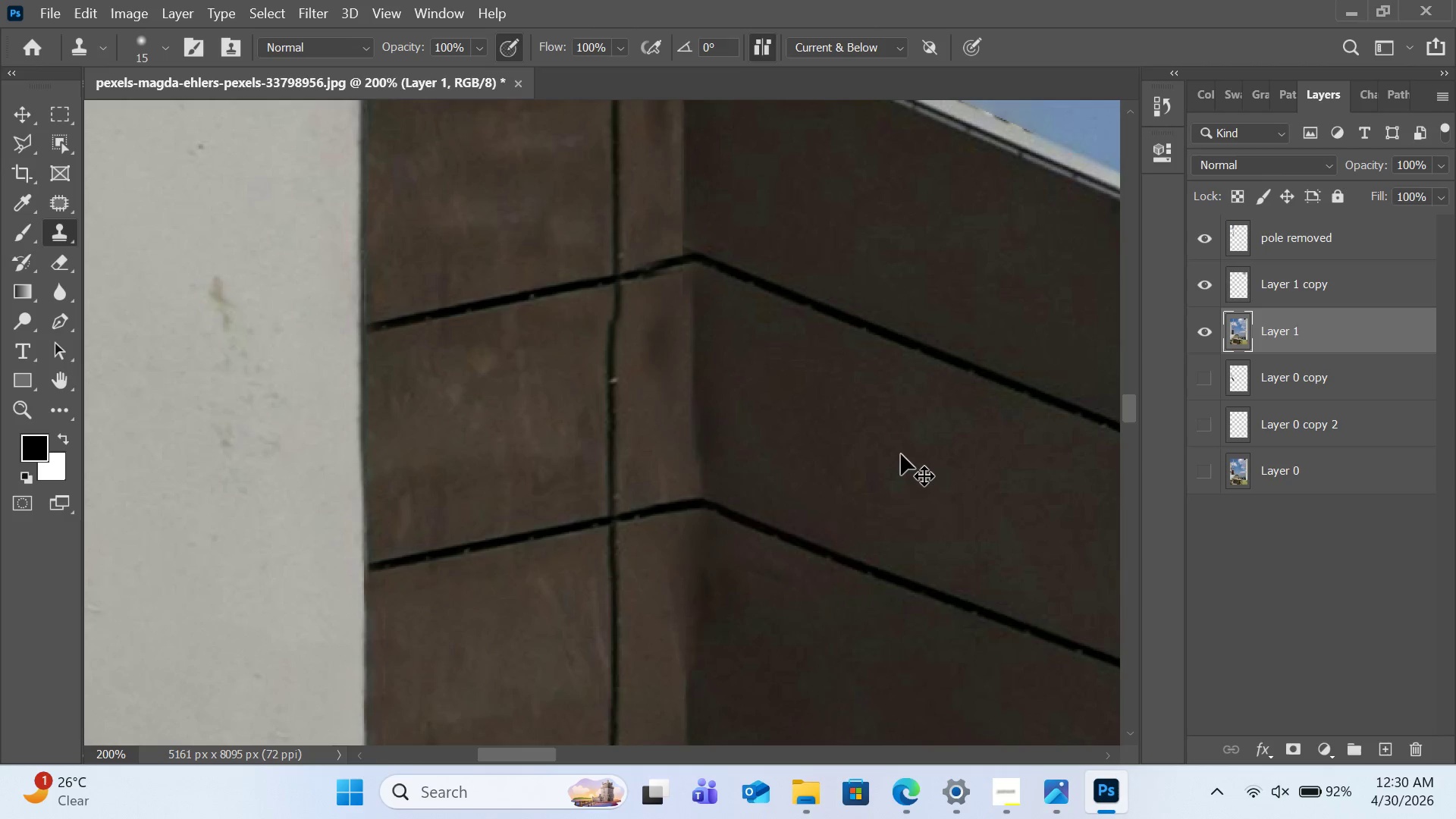 
key(Control+0)
 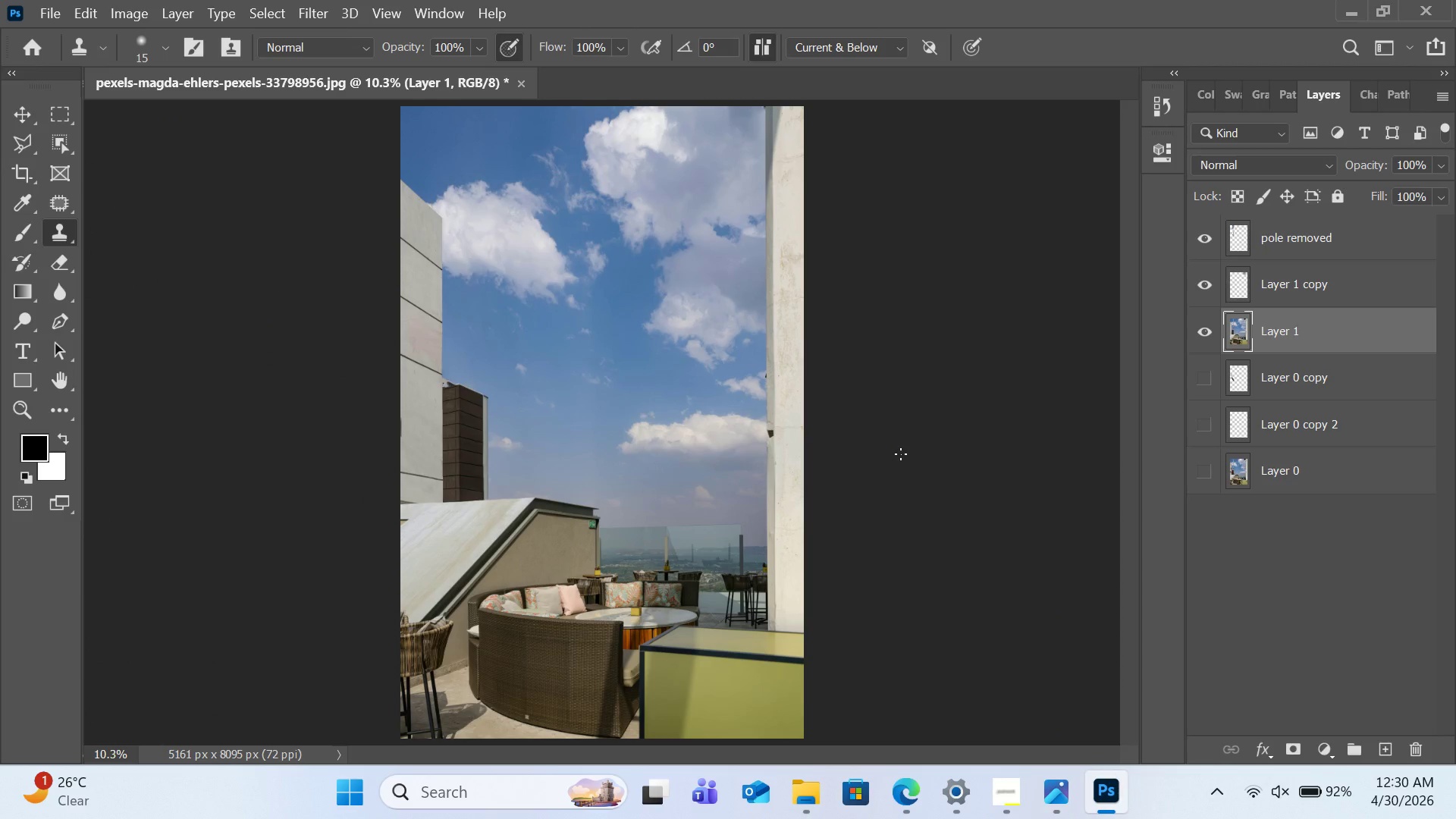 
wait(8.39)
 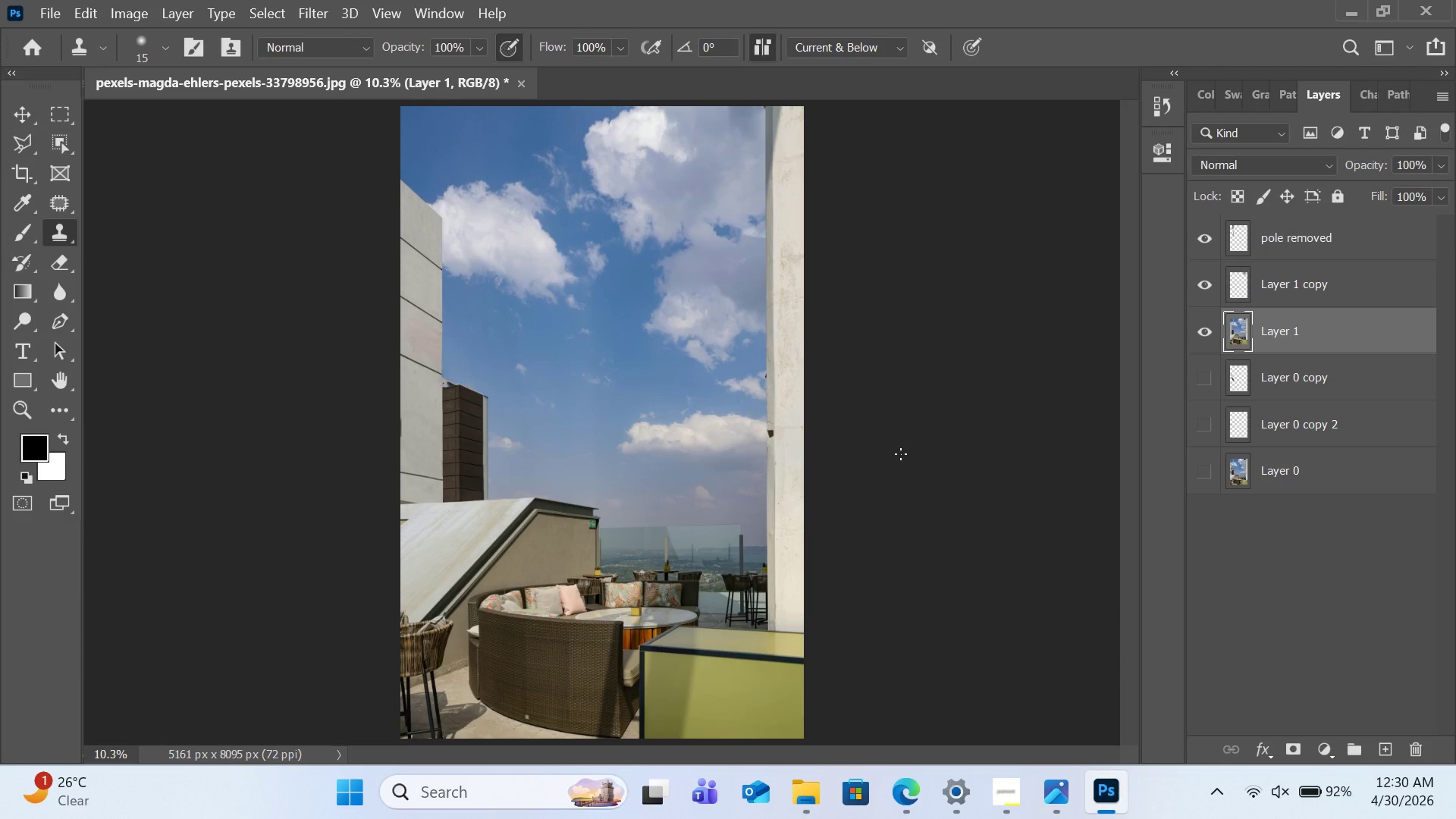 
key(Control+Equal)
 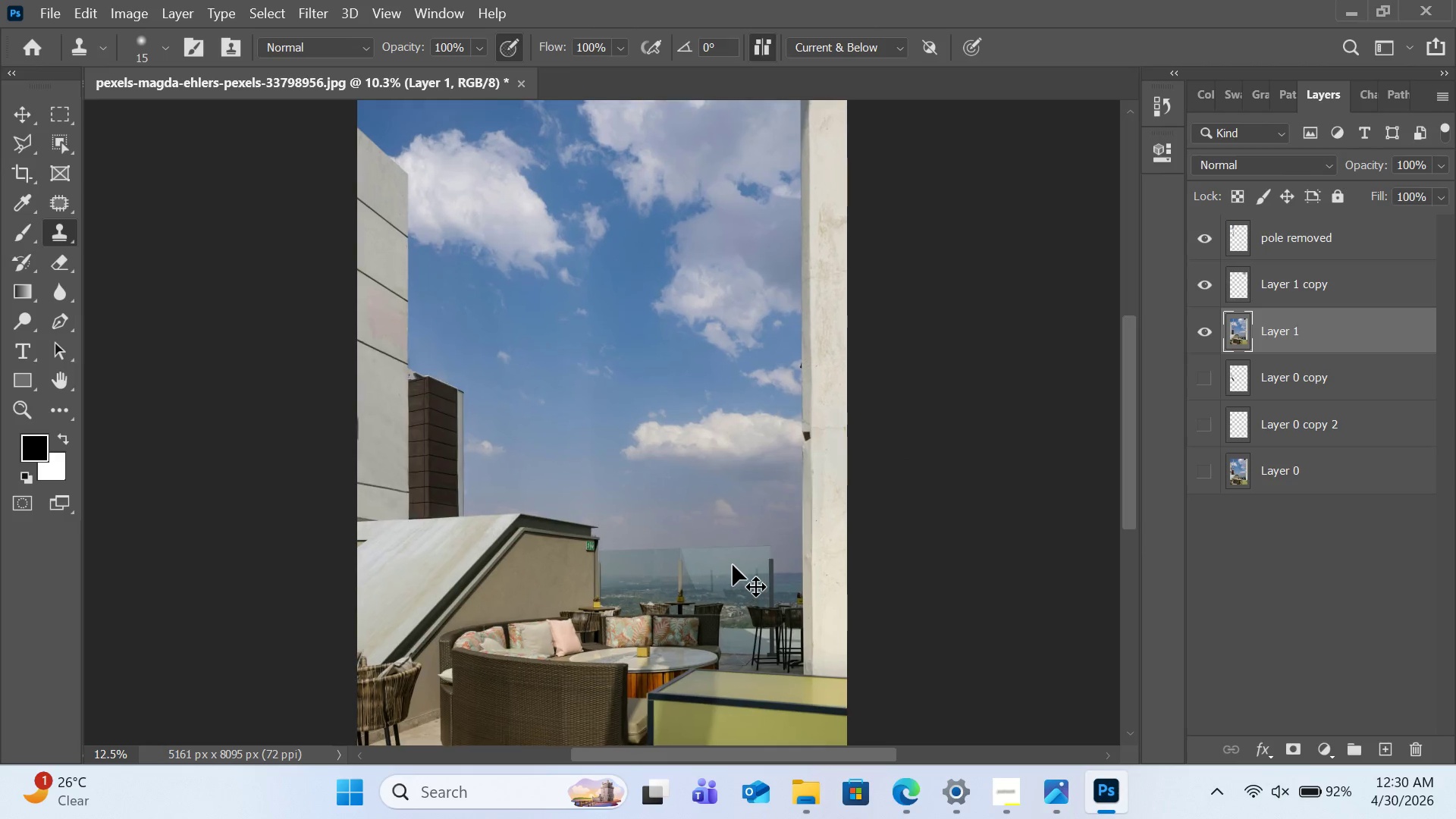 
key(Control+Equal)
 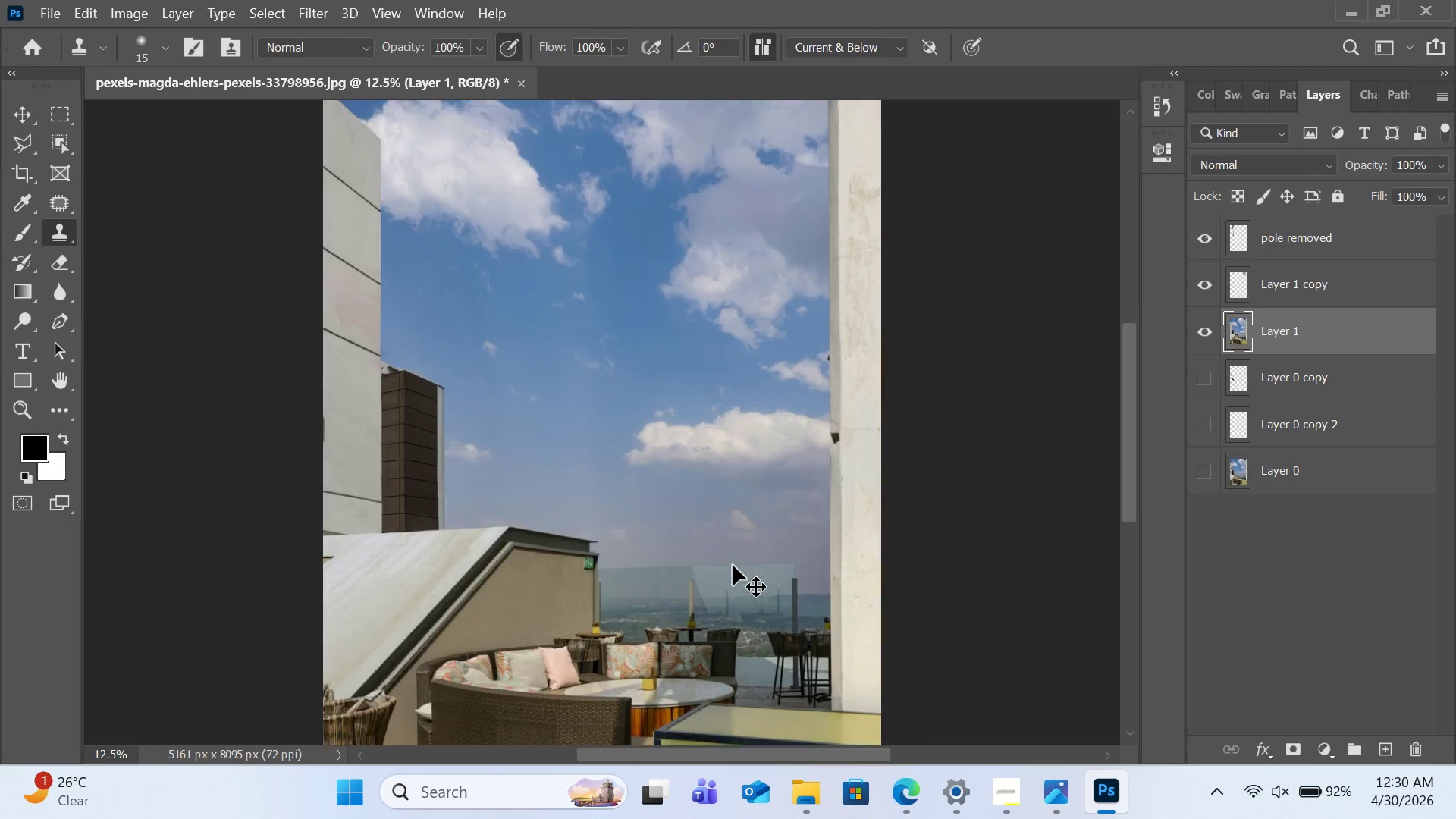 
key(Control+Equal)
 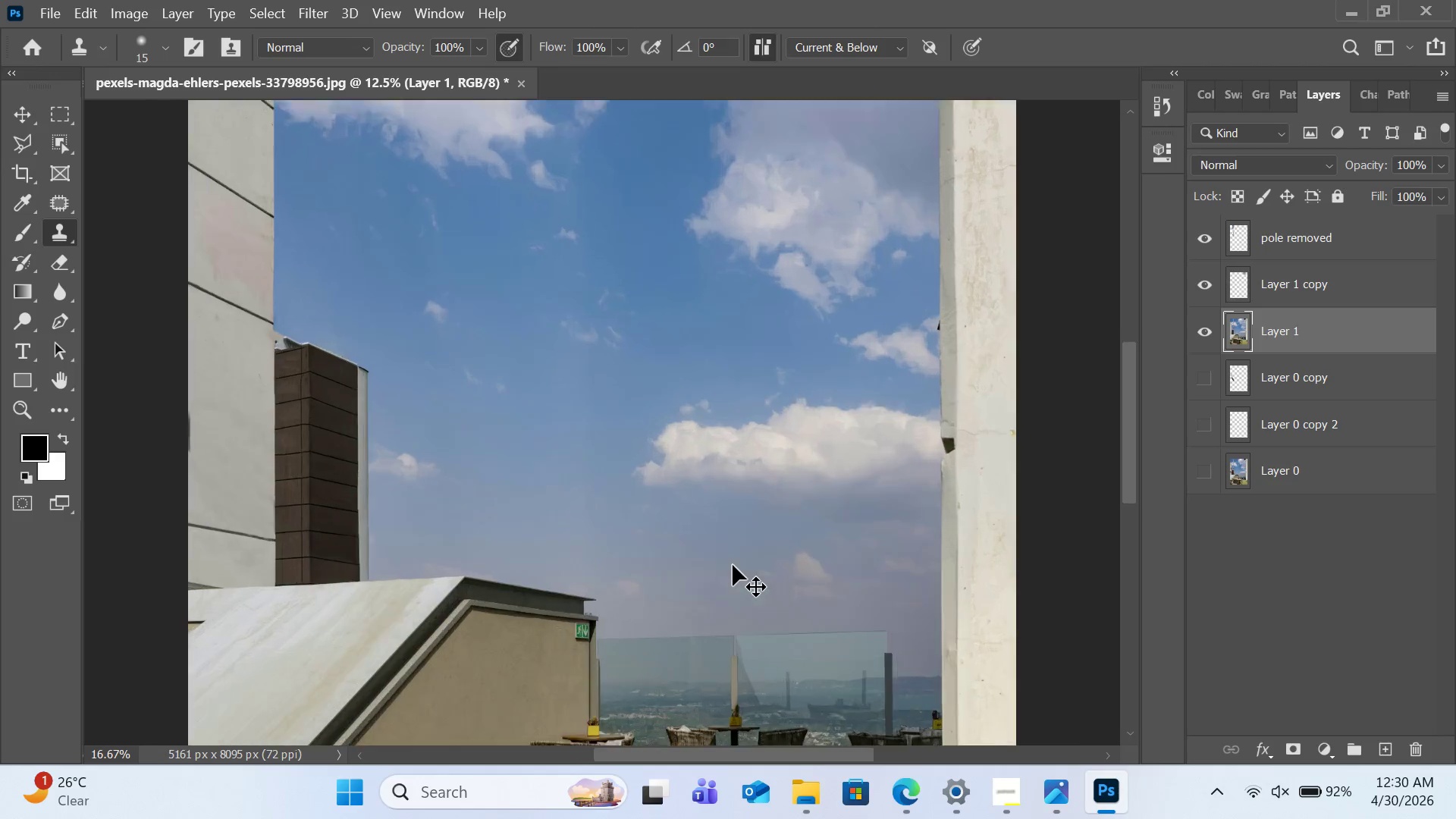 
key(Control+Equal)
 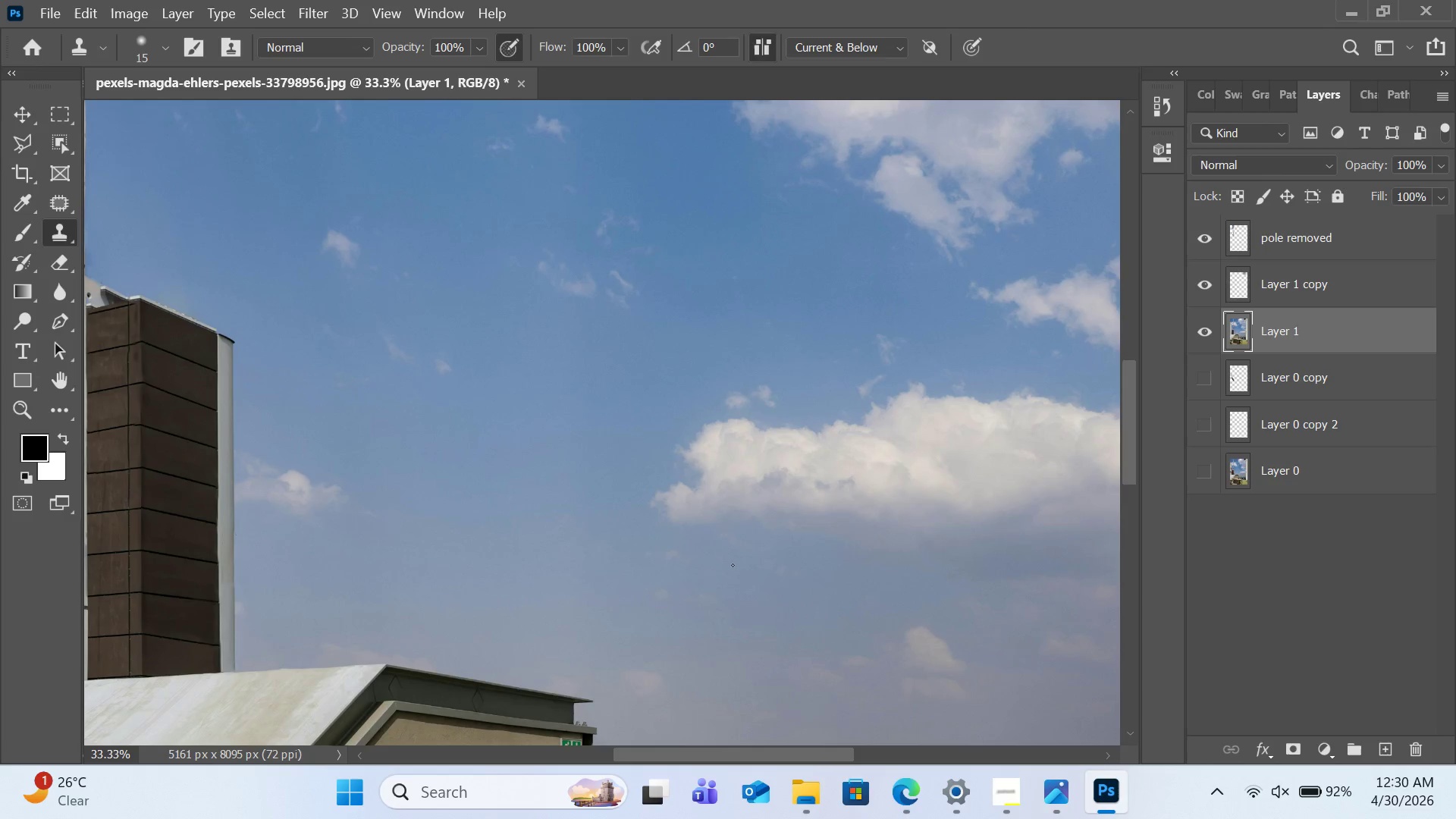 
key(H)
 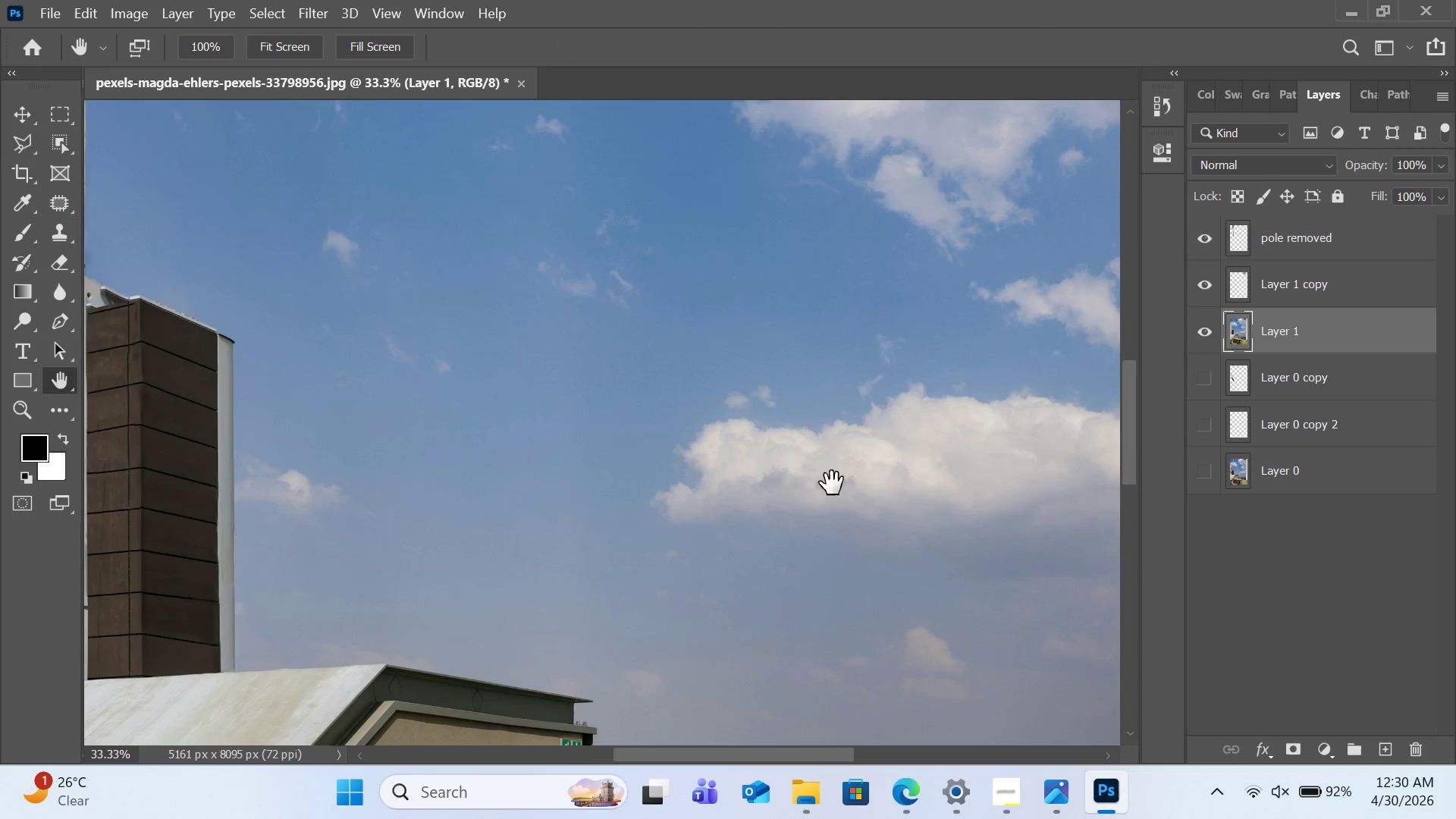 
left_click_drag(start_coordinate=[832, 483], to_coordinate=[488, 489])
 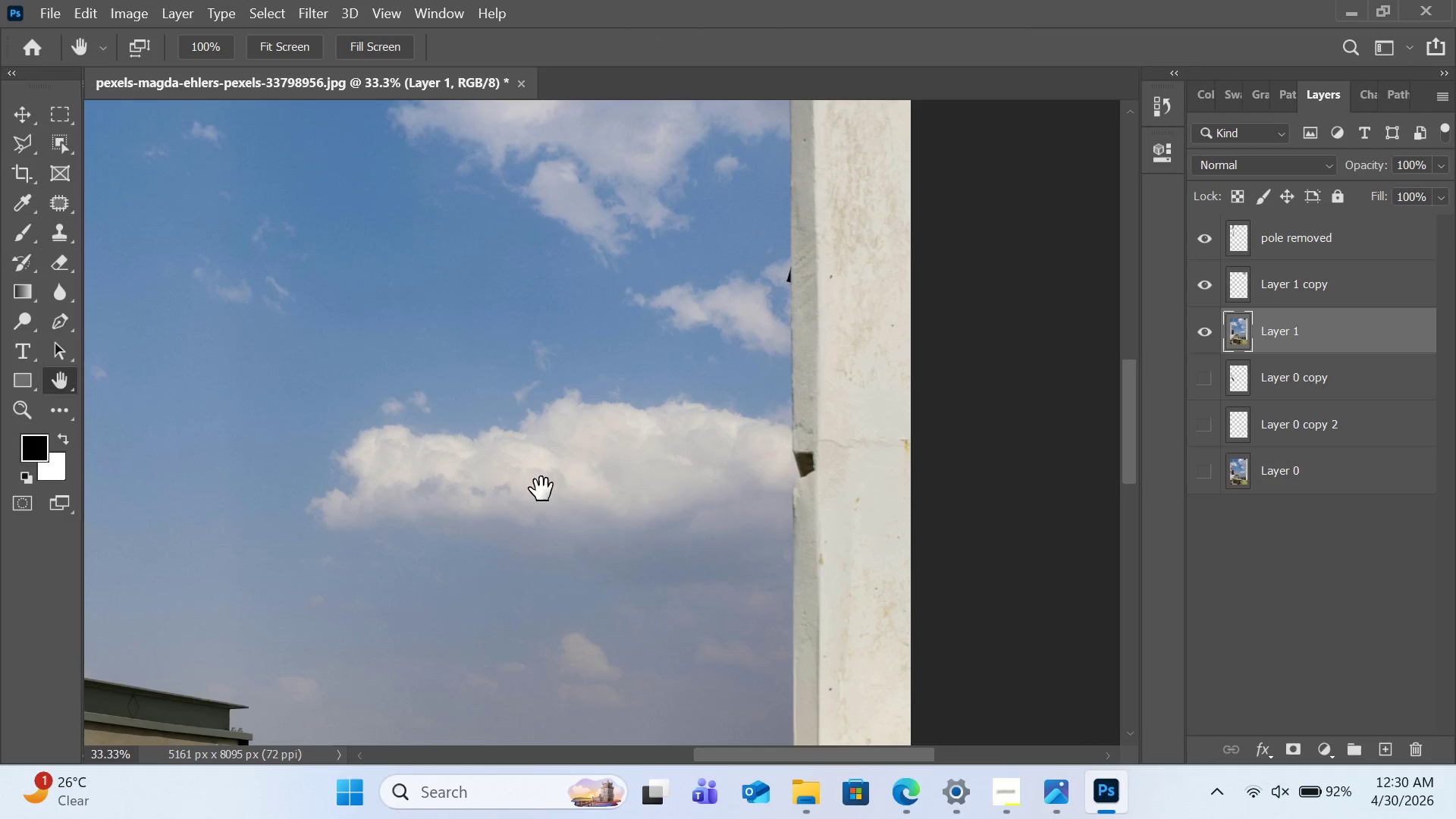 
key(Control+Equal)
 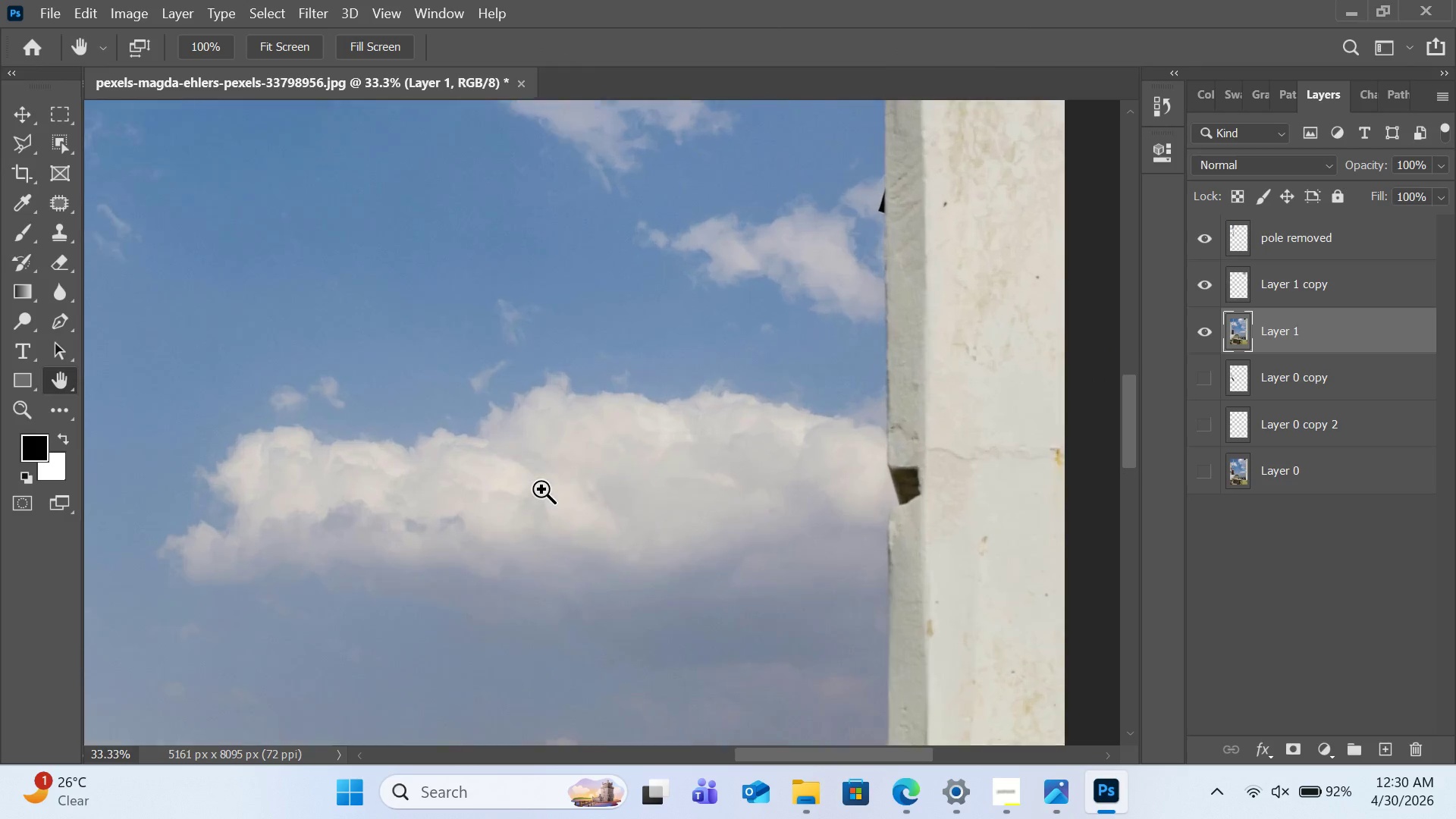 
key(Control+Equal)
 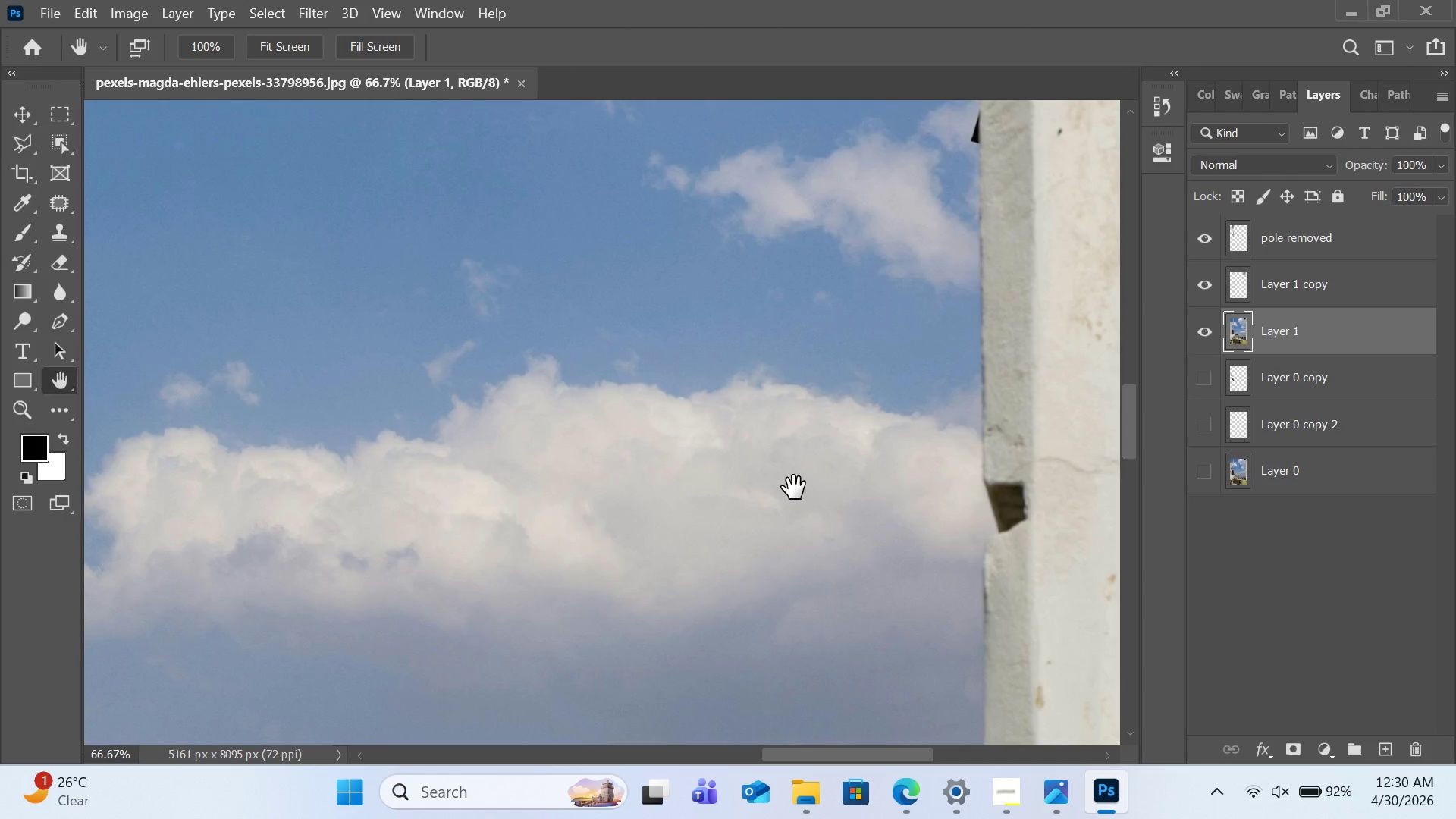 
left_click_drag(start_coordinate=[840, 488], to_coordinate=[583, 469])
 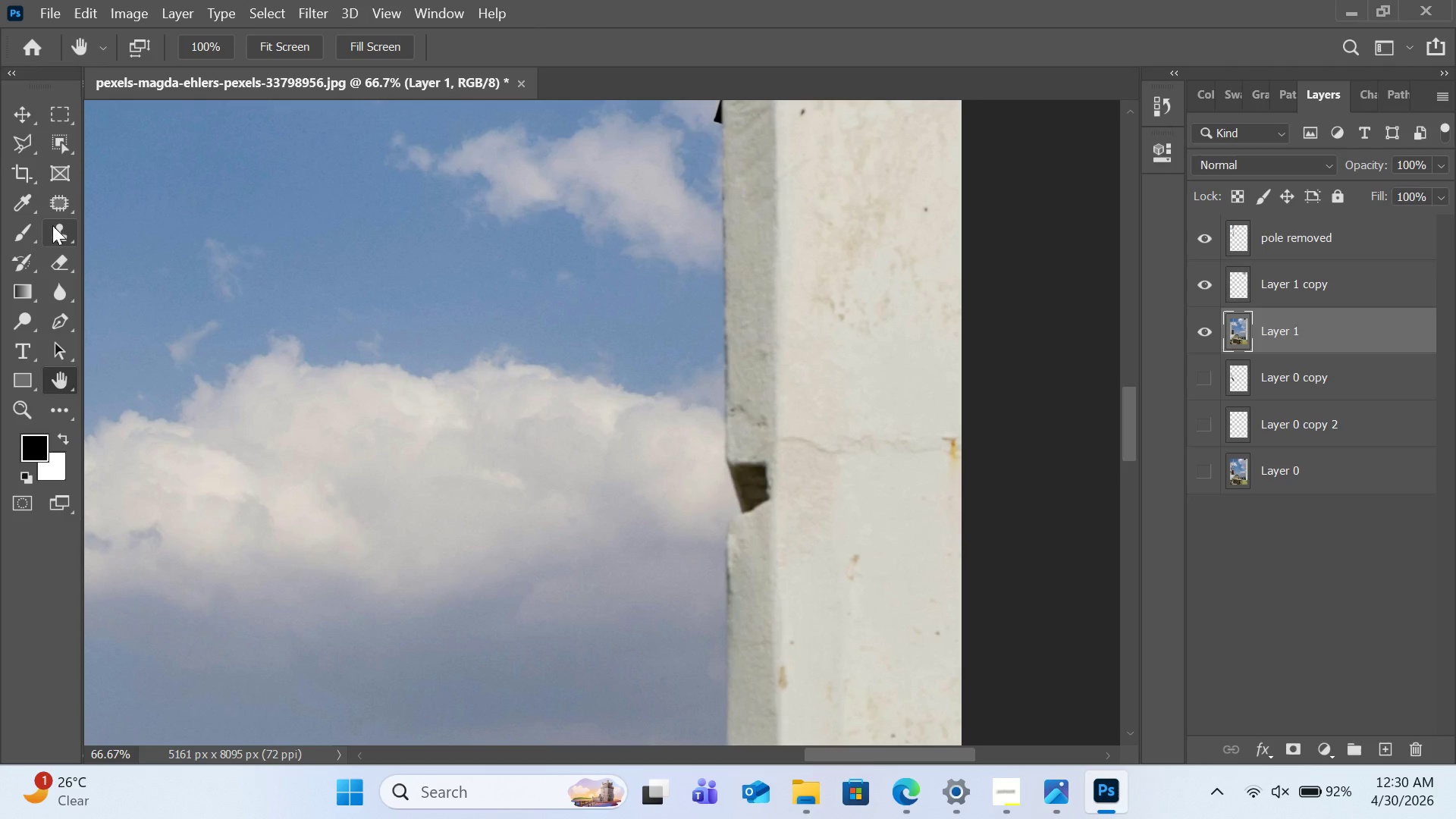 
left_click([59, 226])
 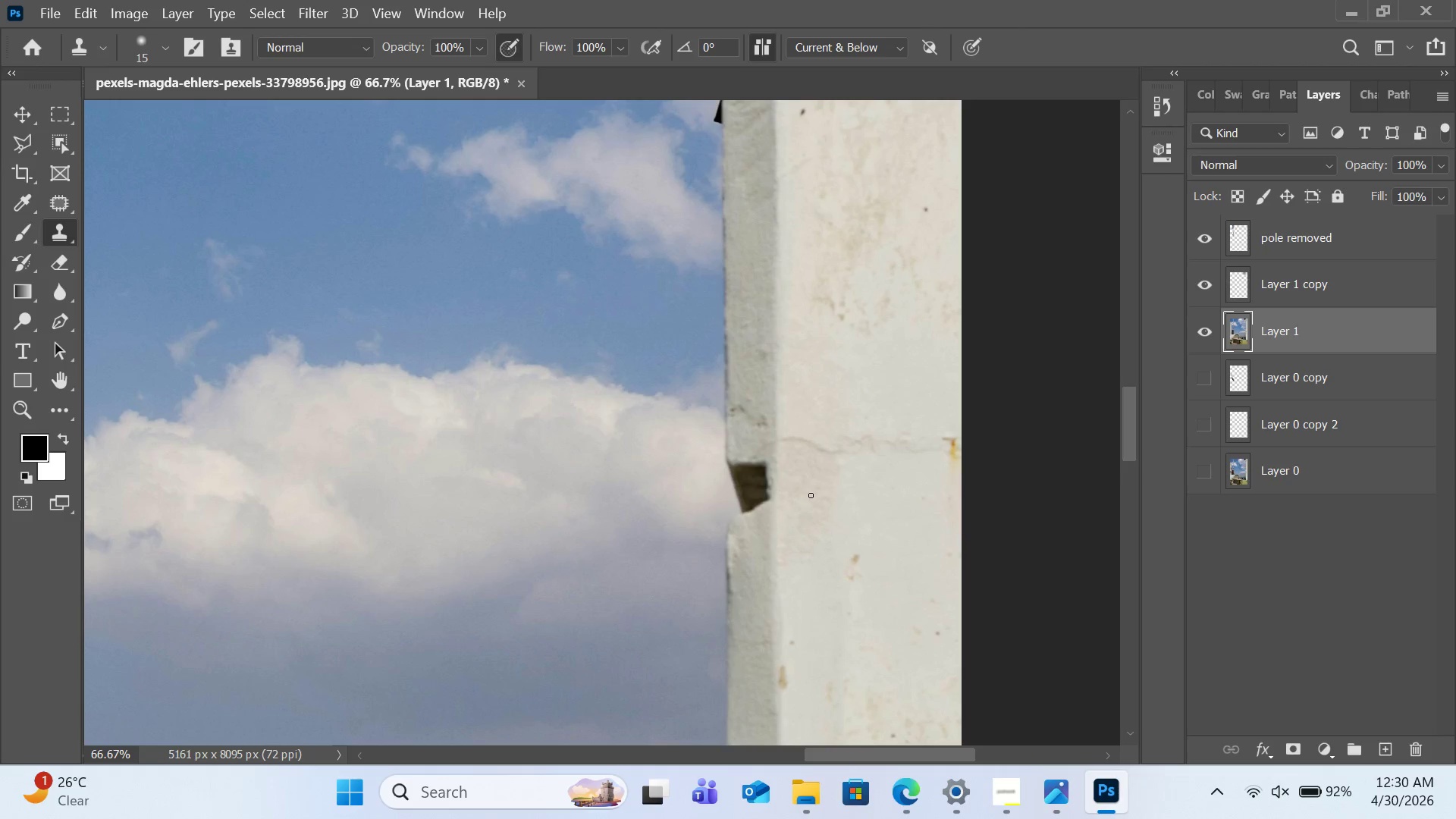 
key(BracketRight)
 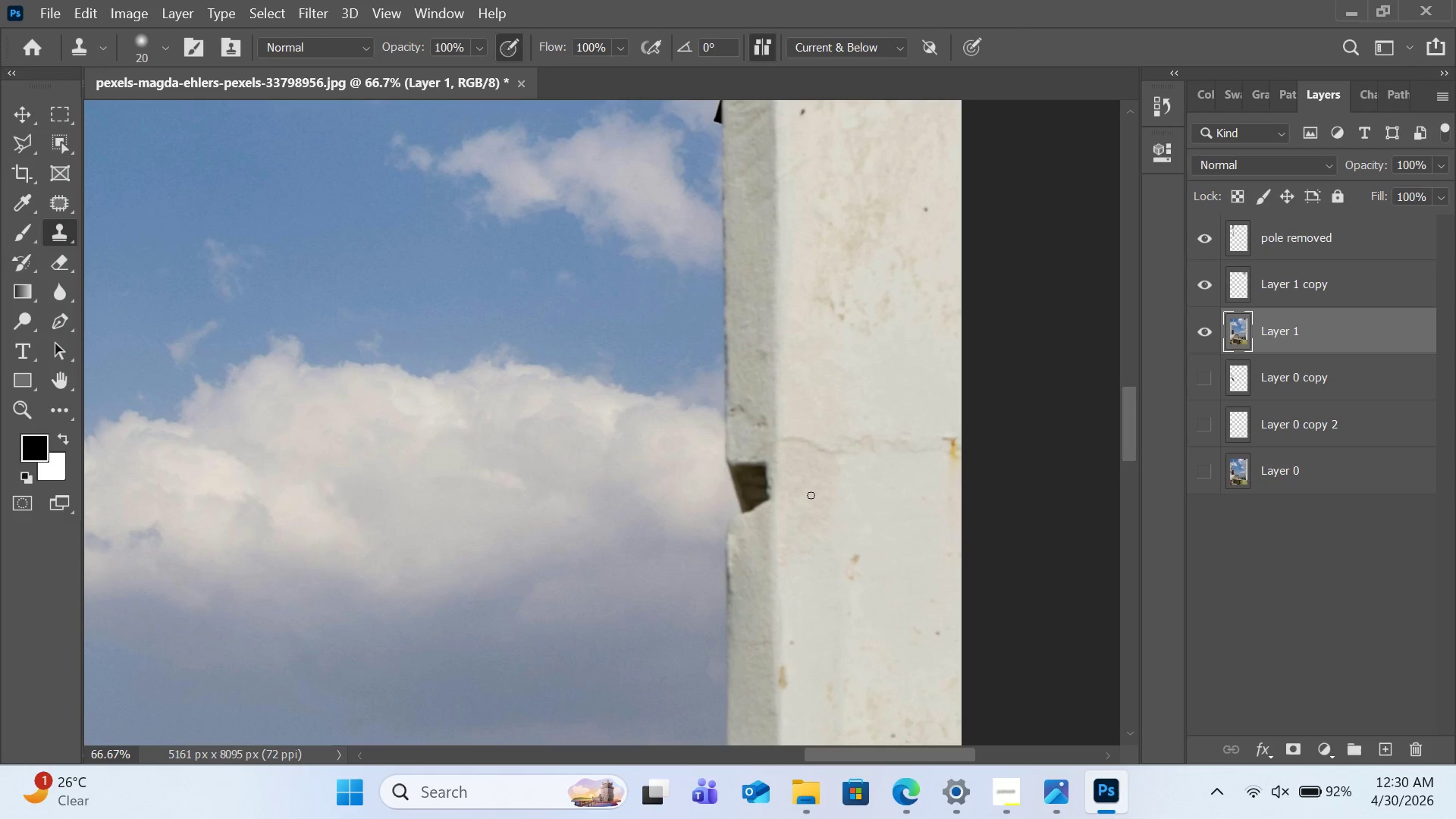 
key(BracketRight)
 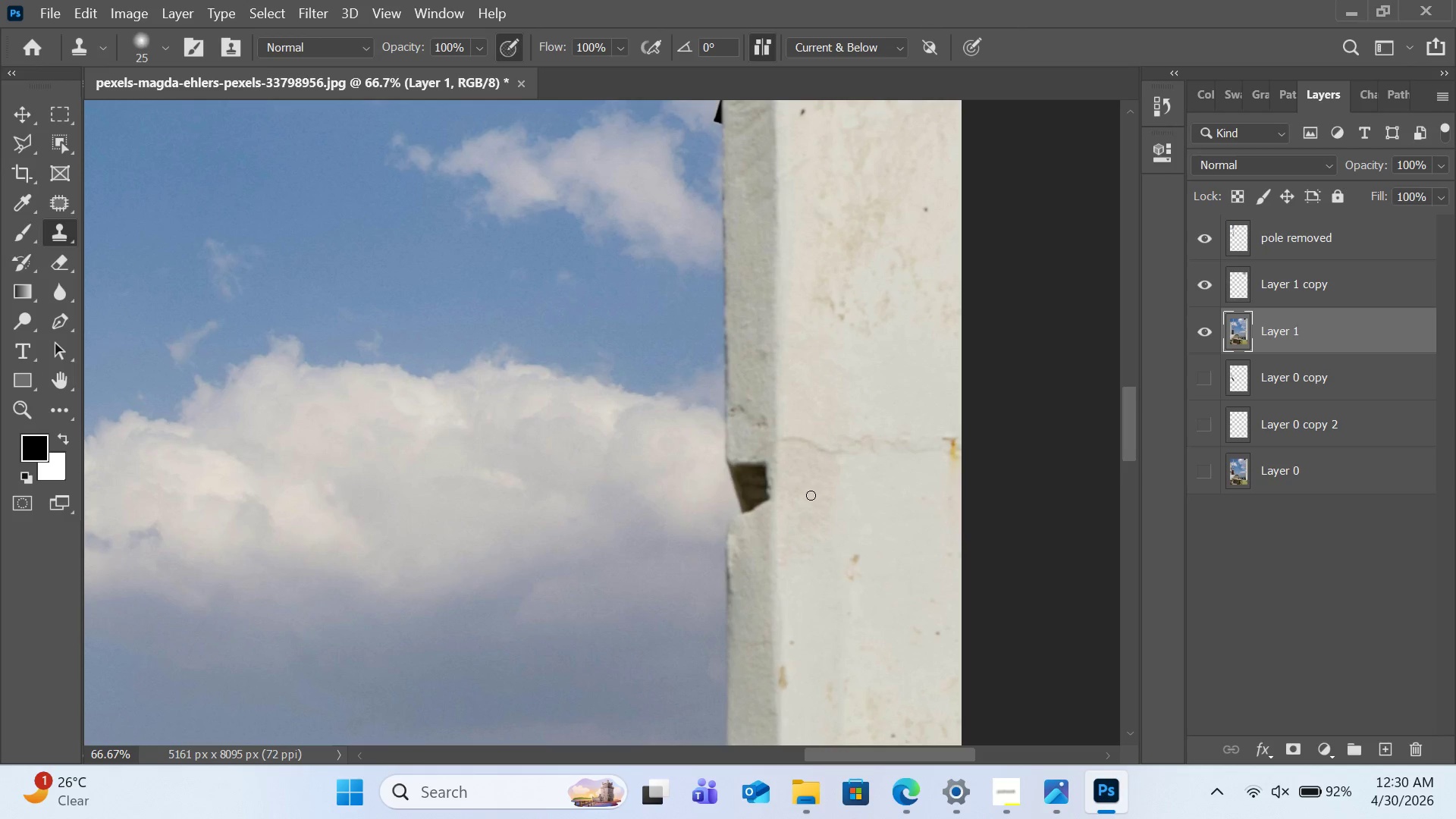 
key(BracketRight)
 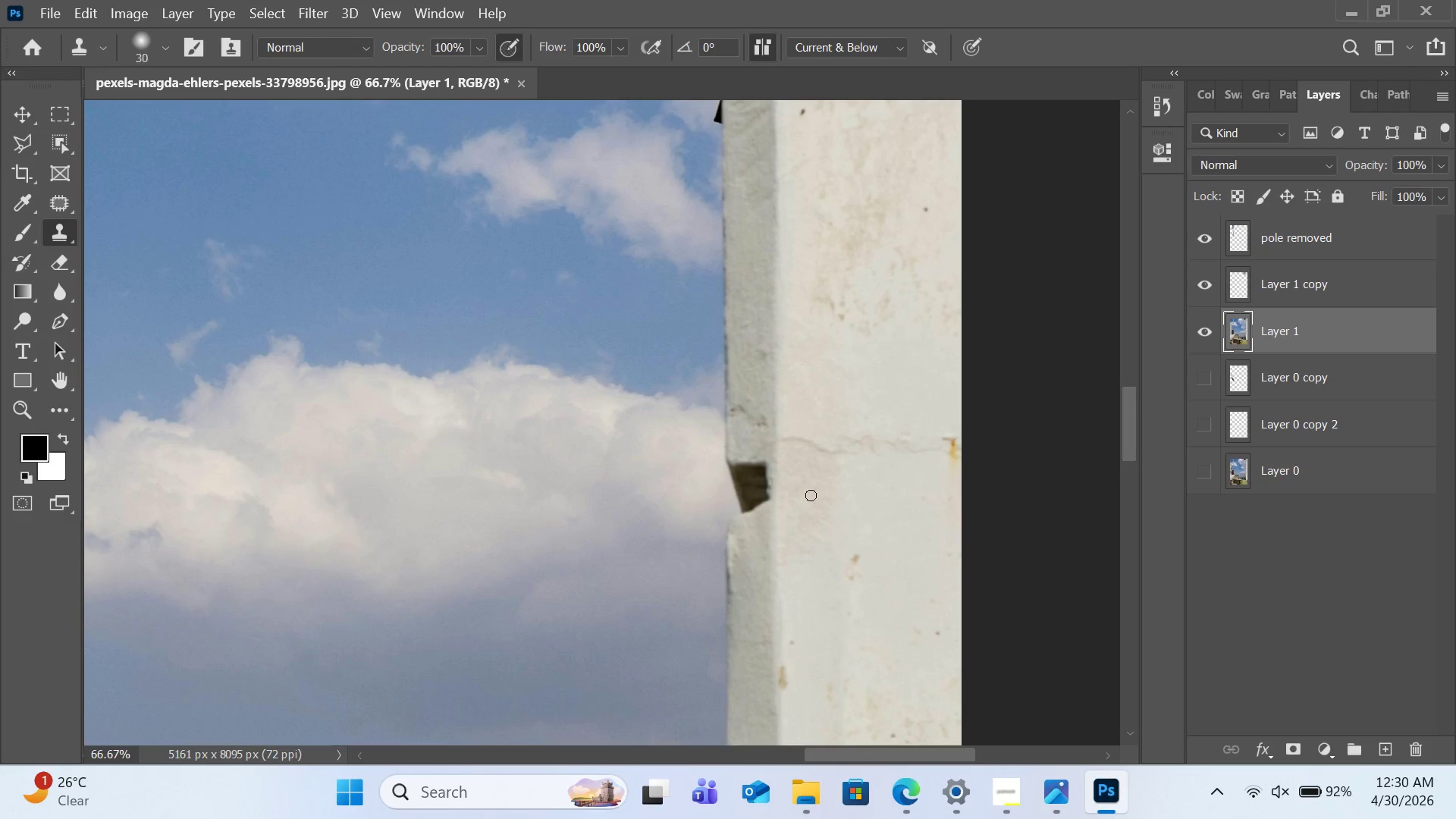 
key(BracketRight)
 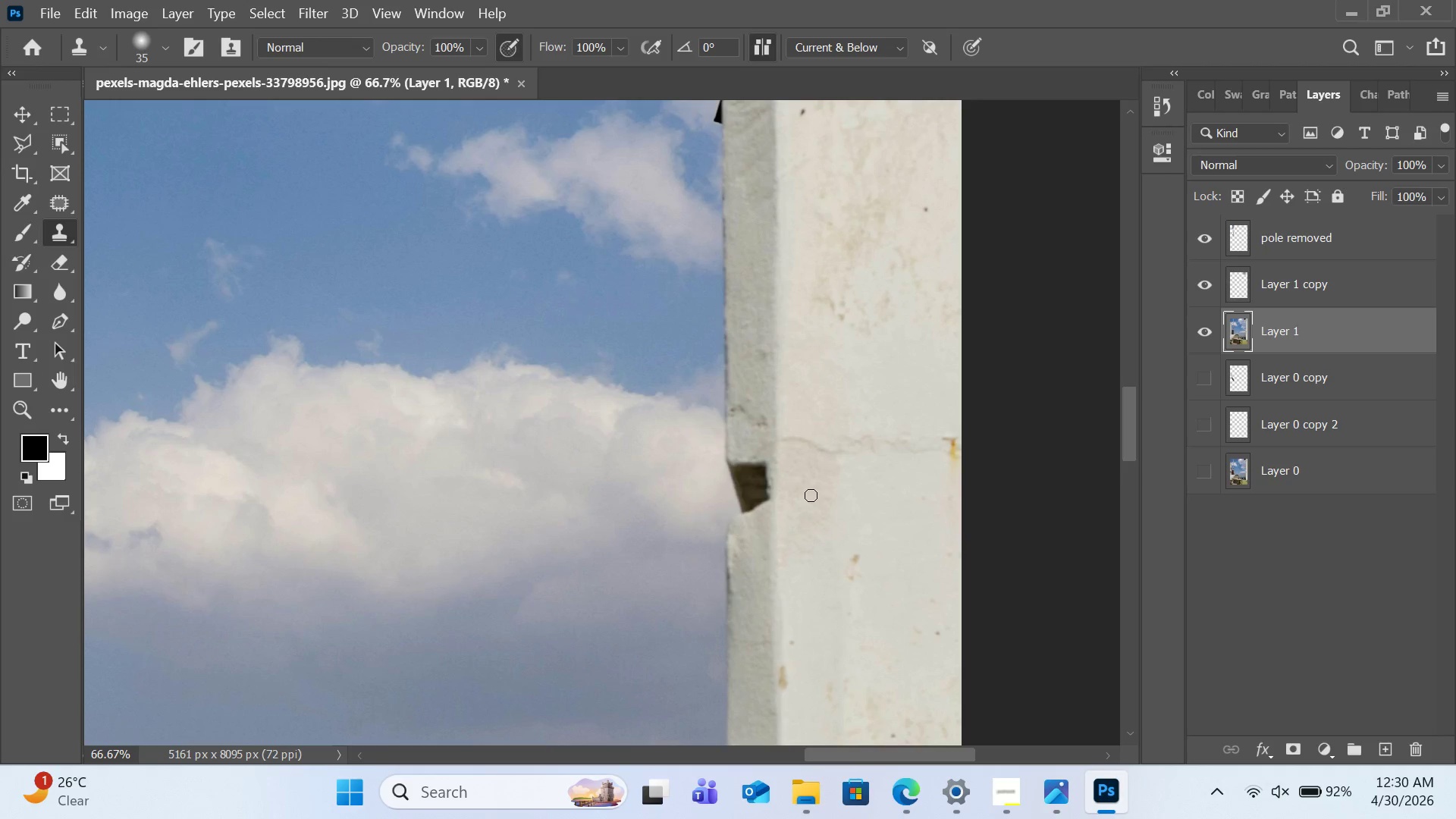 
key(BracketRight)
 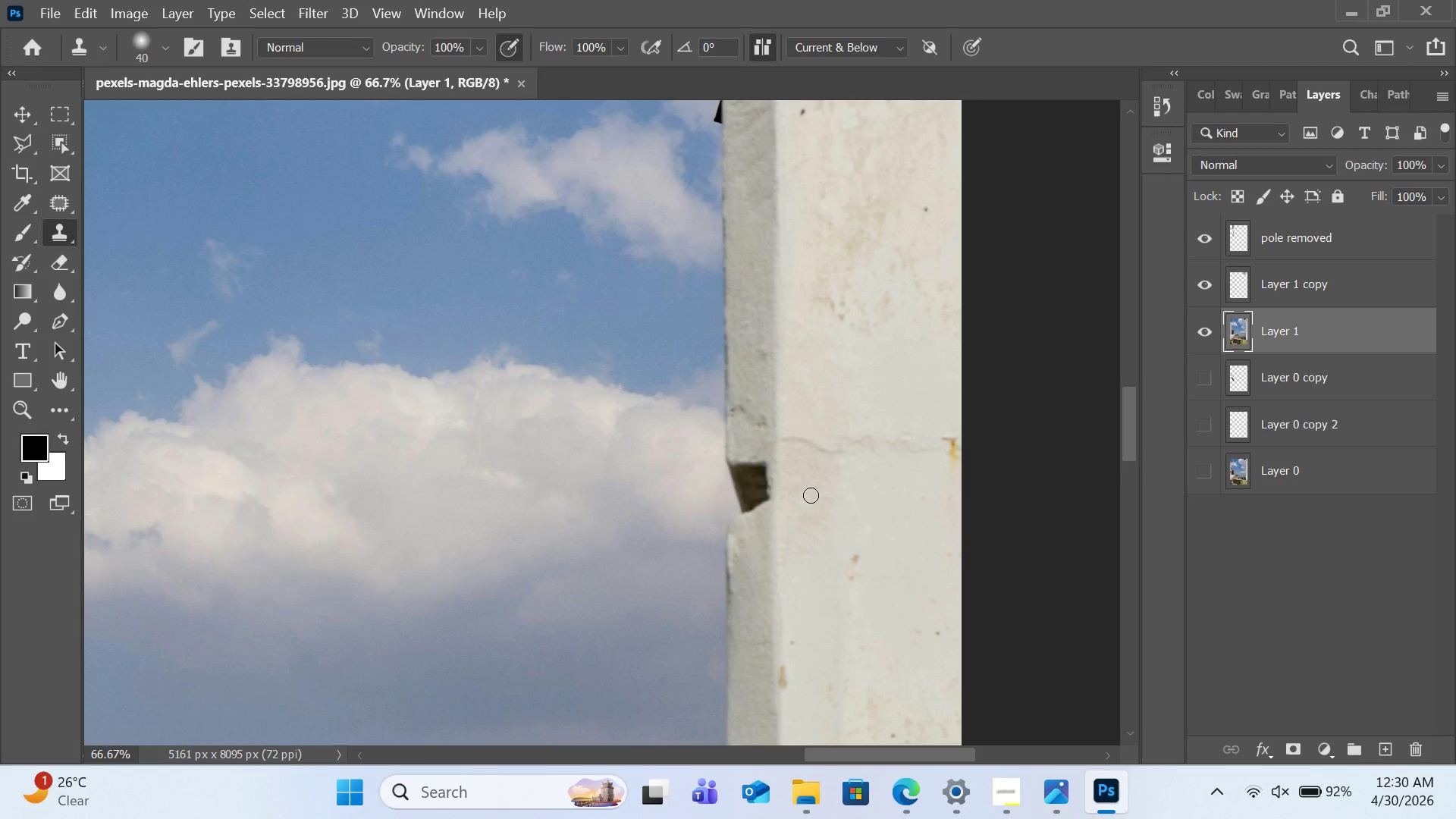 
key(BracketRight)
 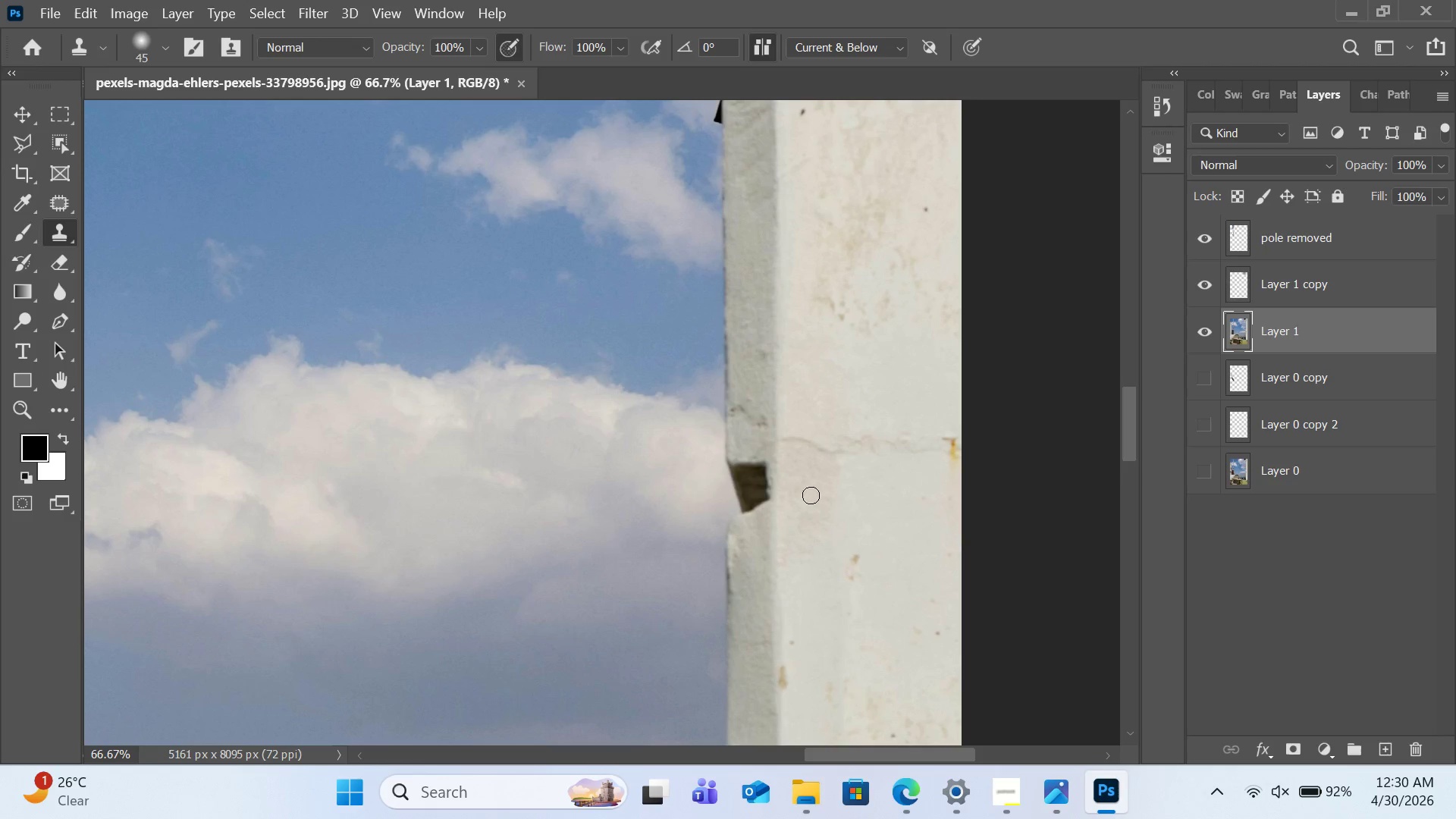 
key(BracketRight)
 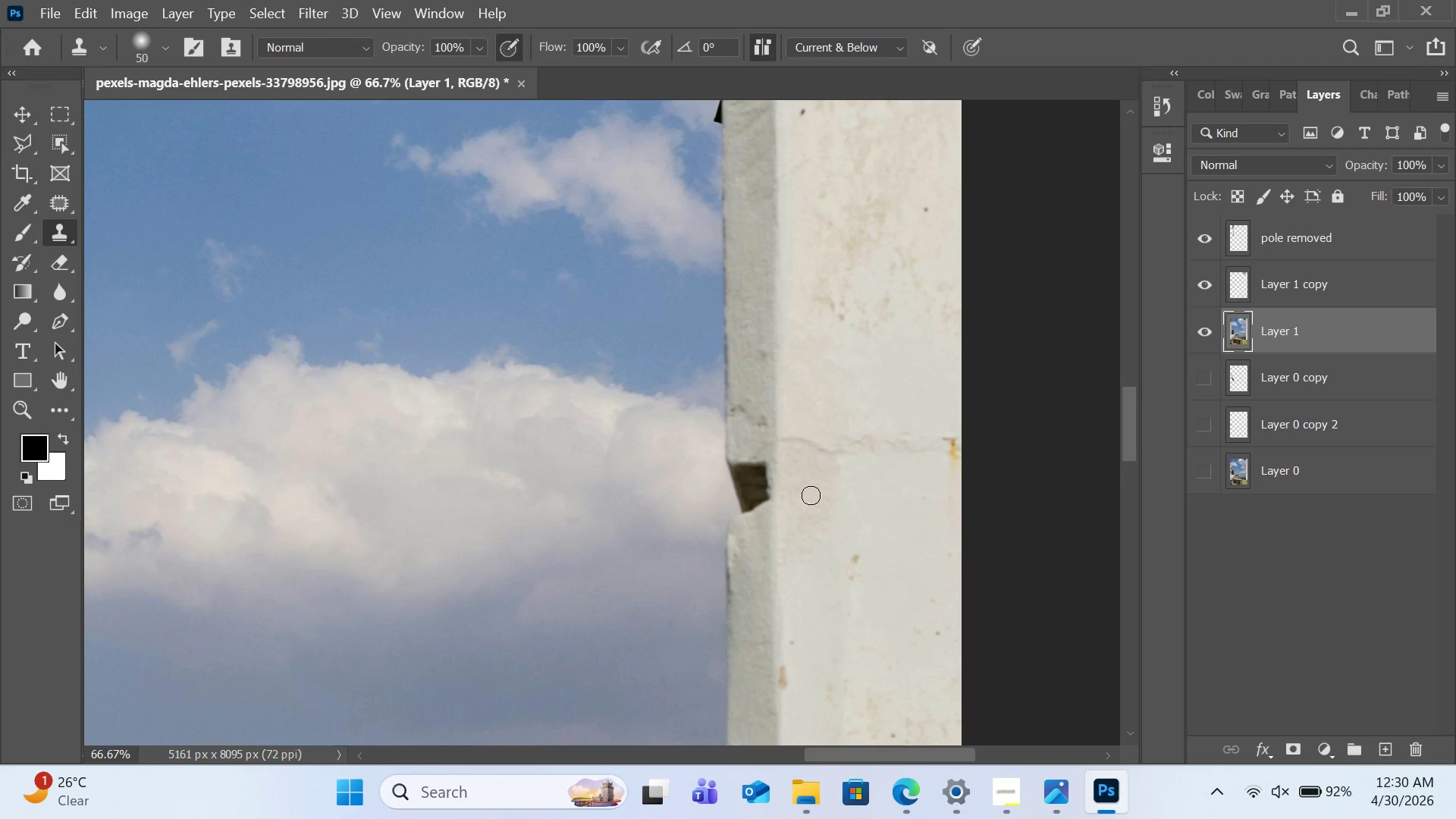 
key(BracketRight)
 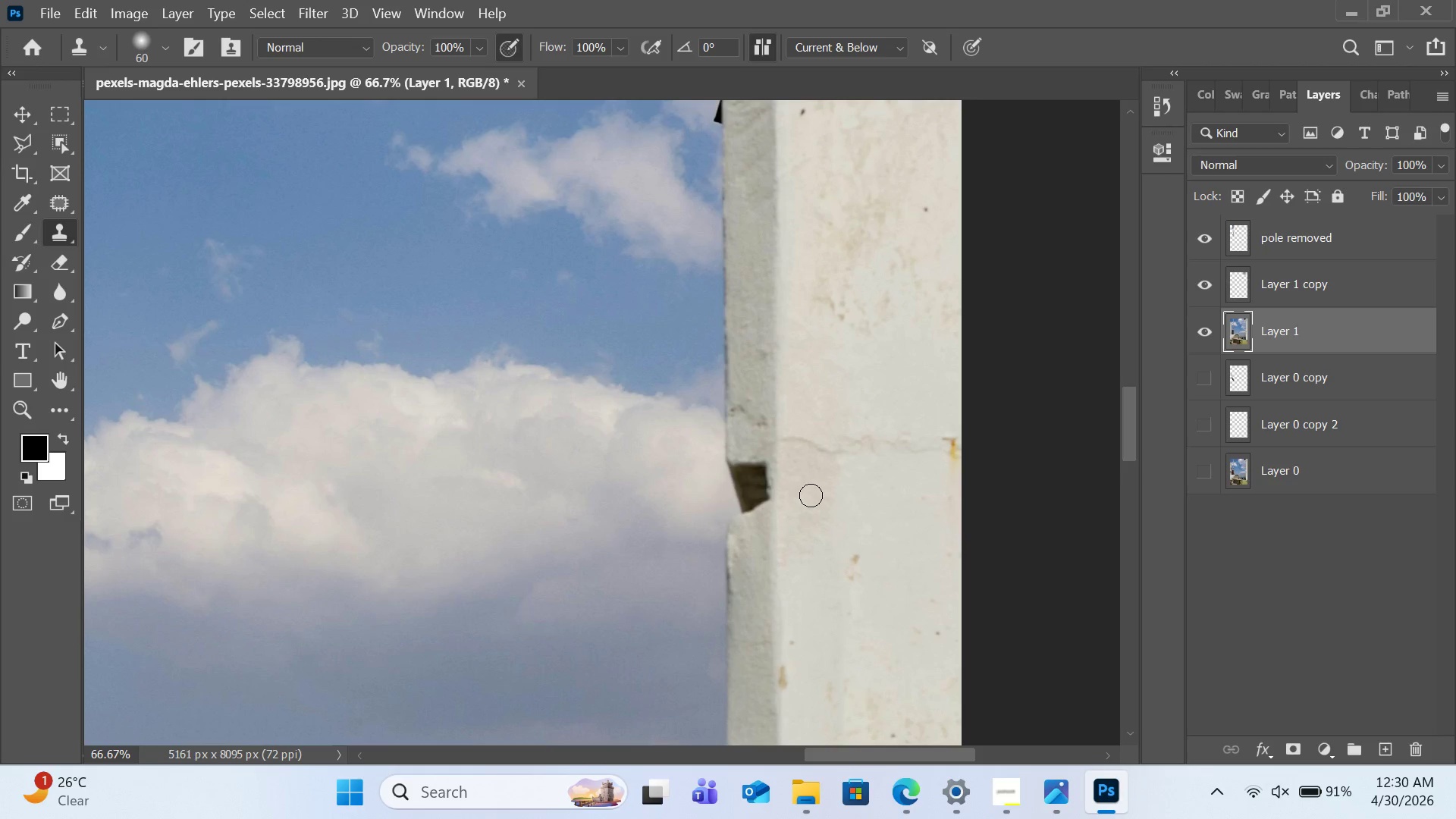 
key(BracketRight)
 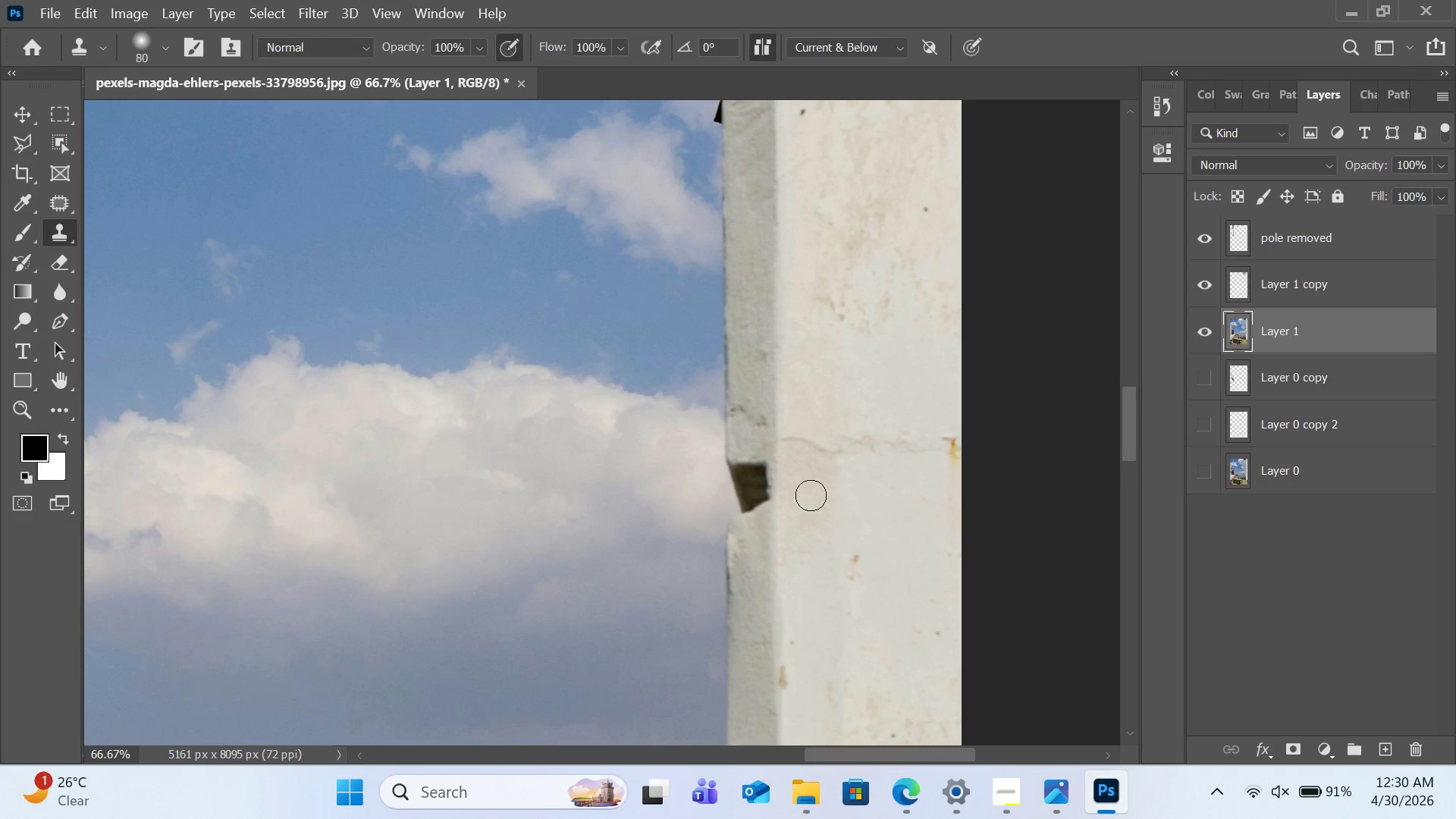 
key(BracketRight)
 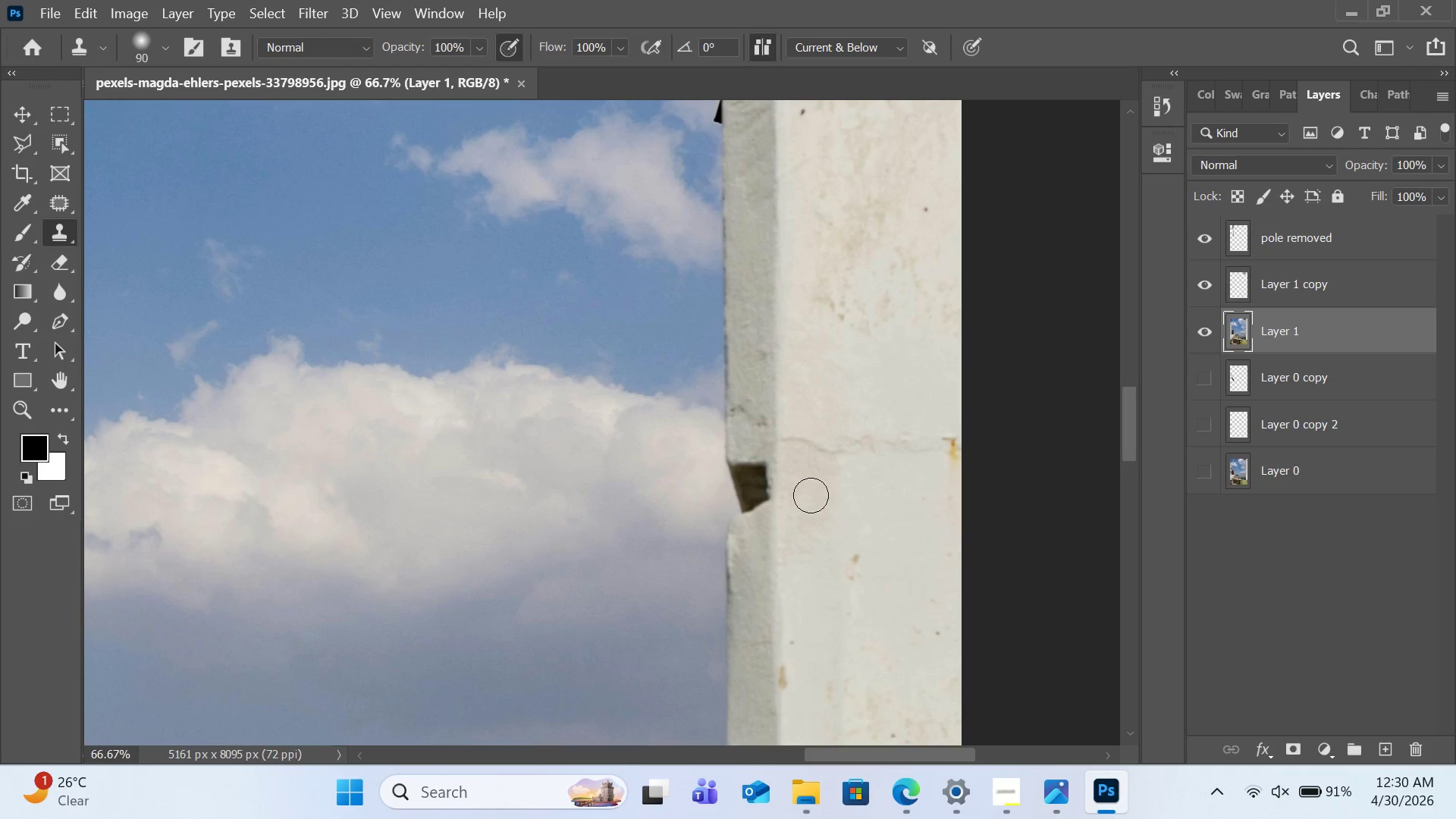 
key(BracketRight)
 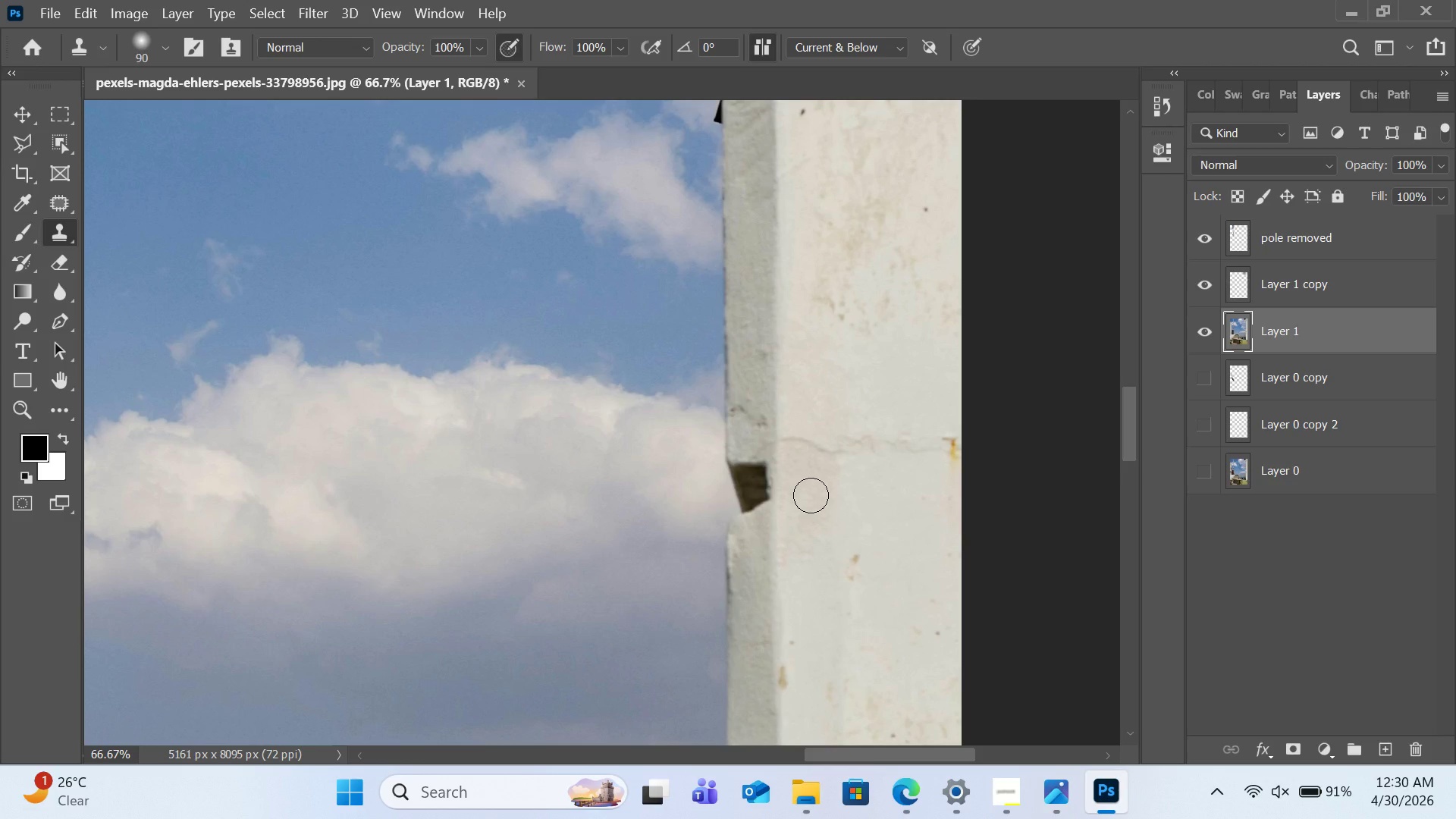 
key(BracketRight)
 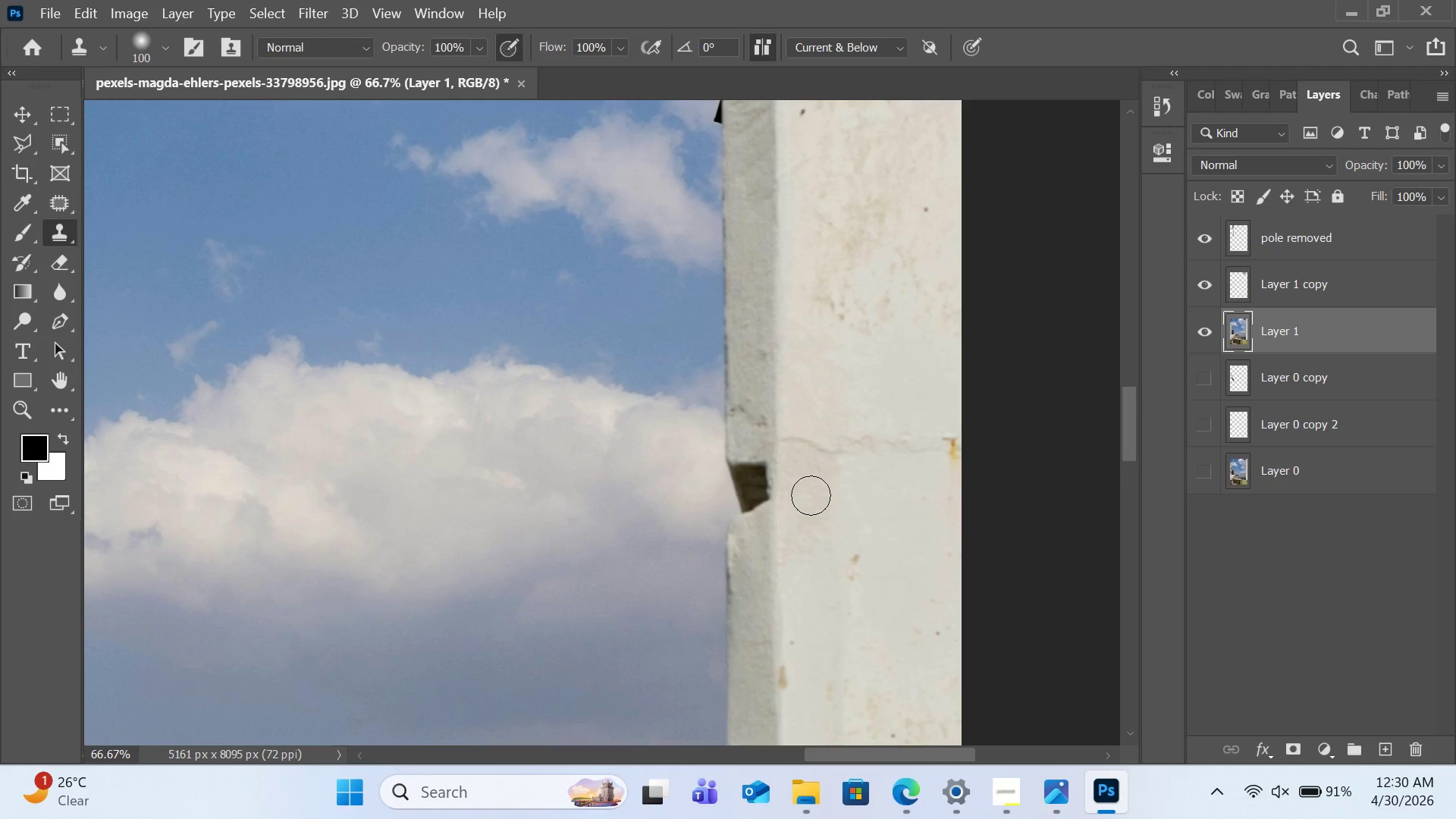 
key(BracketRight)
 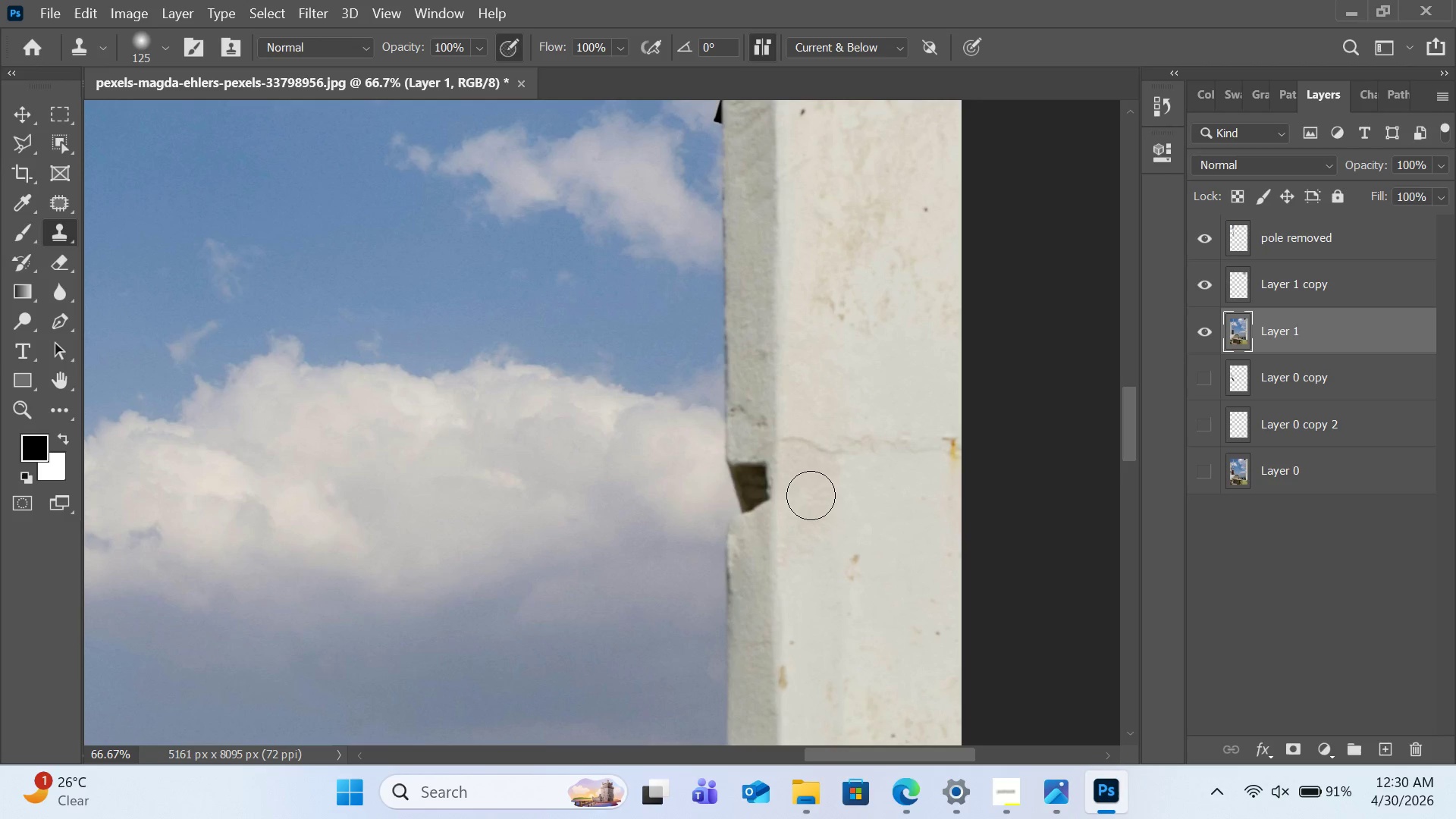 
hold_key(key=AltLeft, duration=1.61)
left_click([745, 435])
 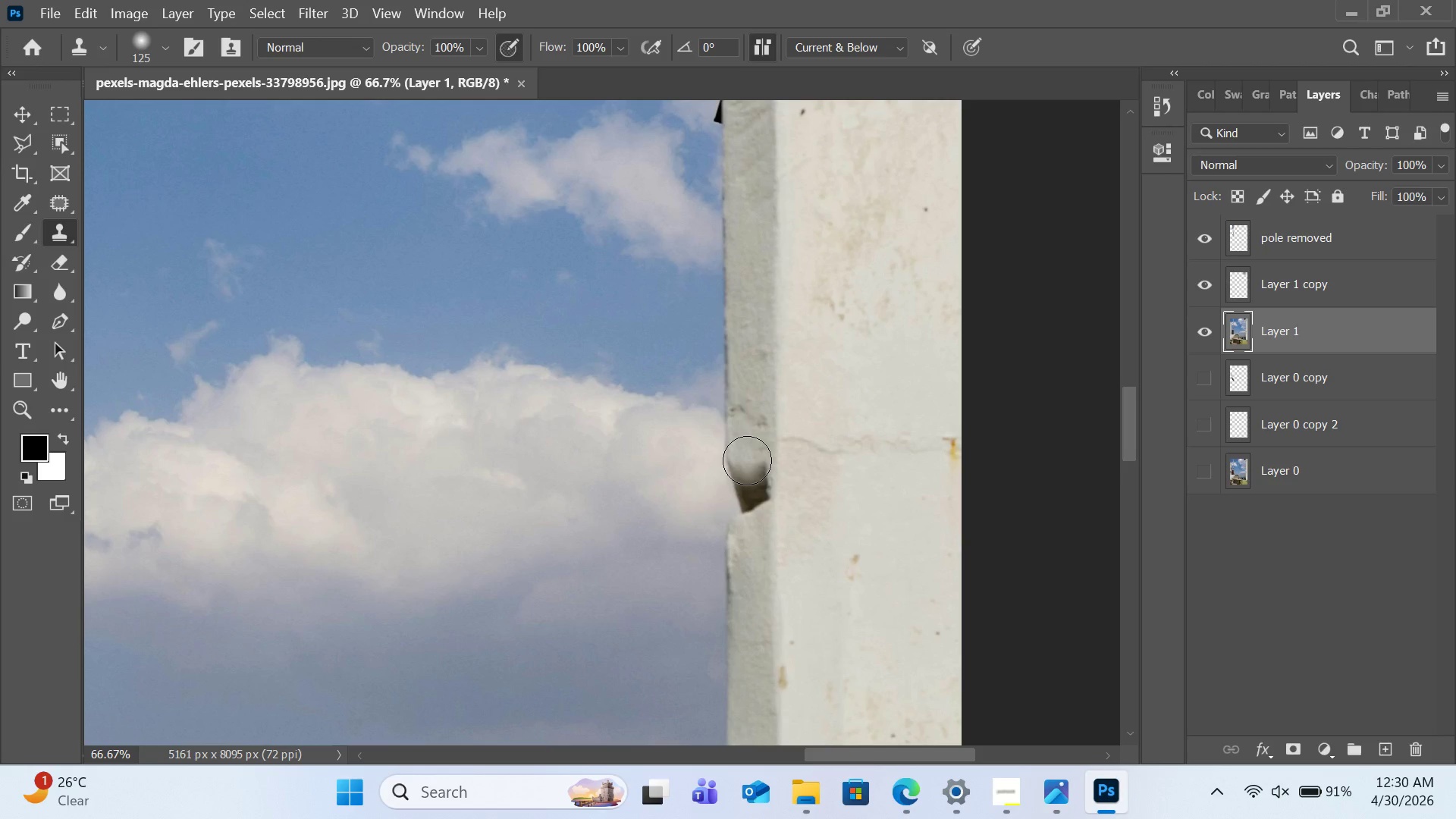 
hold_key(key=AltLeft, duration=0.88)
left_click([726, 416])
 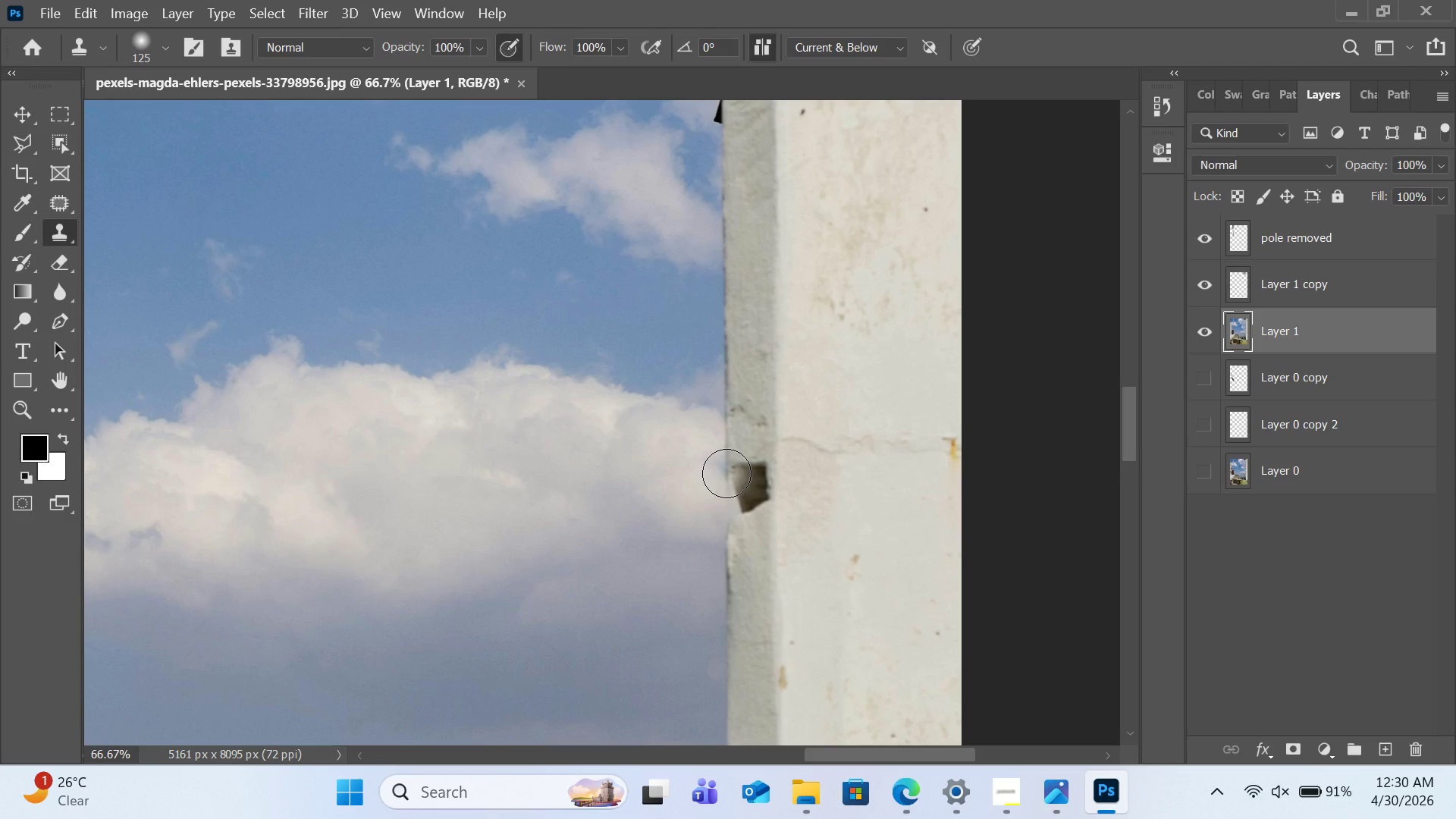 
left_click_drag(start_coordinate=[726, 473], to_coordinate=[729, 522])
 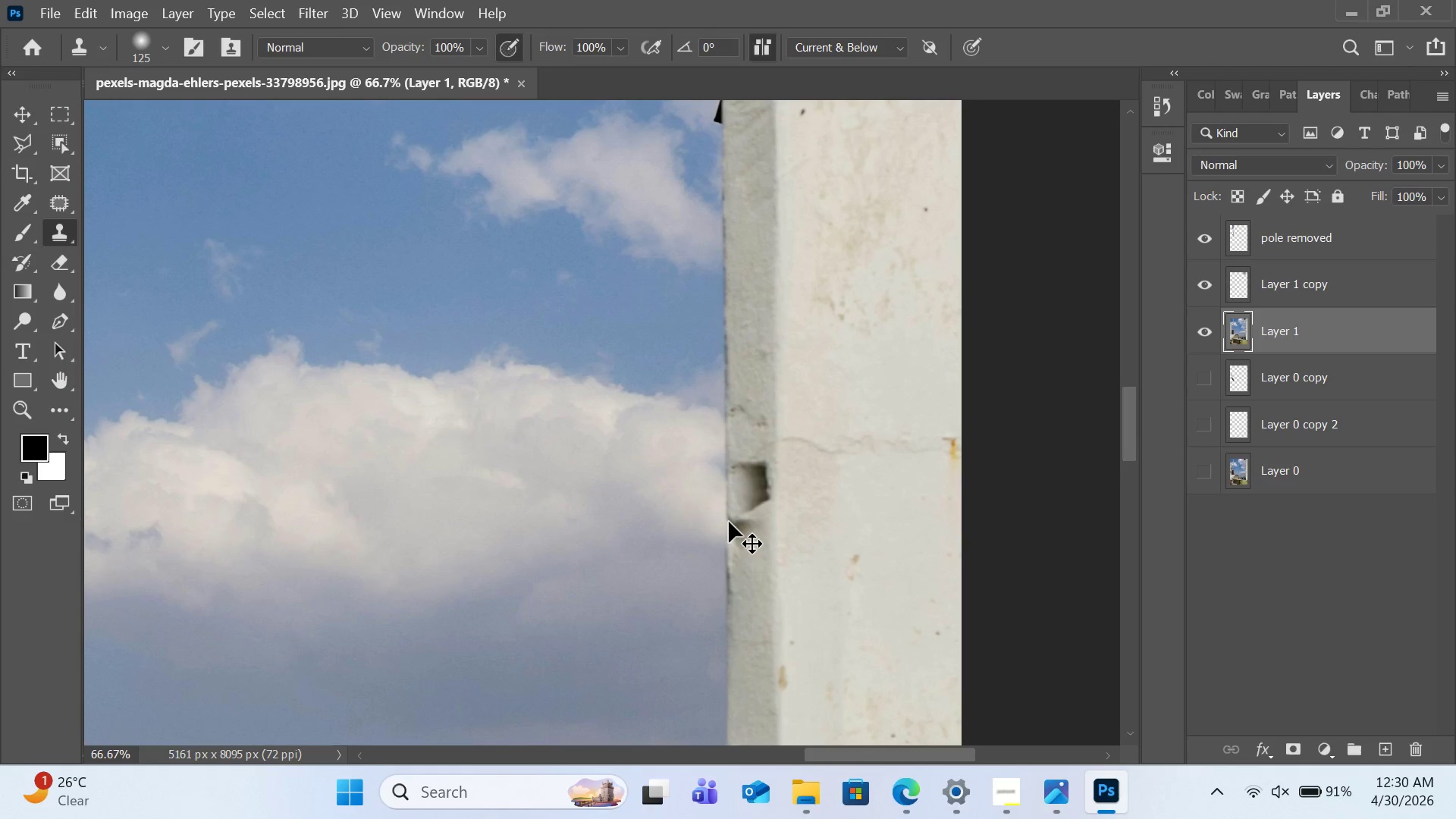 
key(Control+Z)
 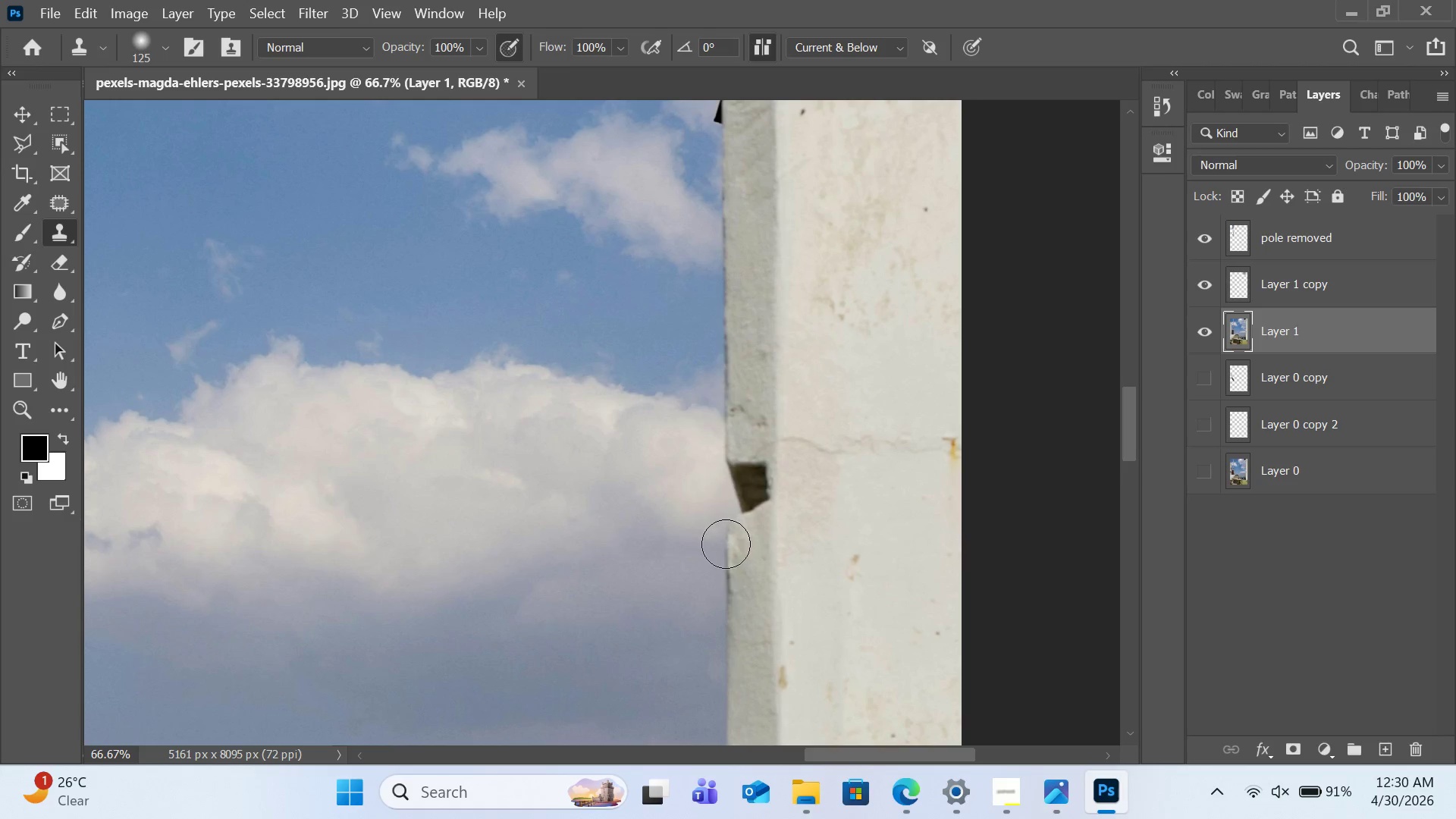 
hold_key(key=AltLeft, duration=4.53)
left_click([723, 226])
 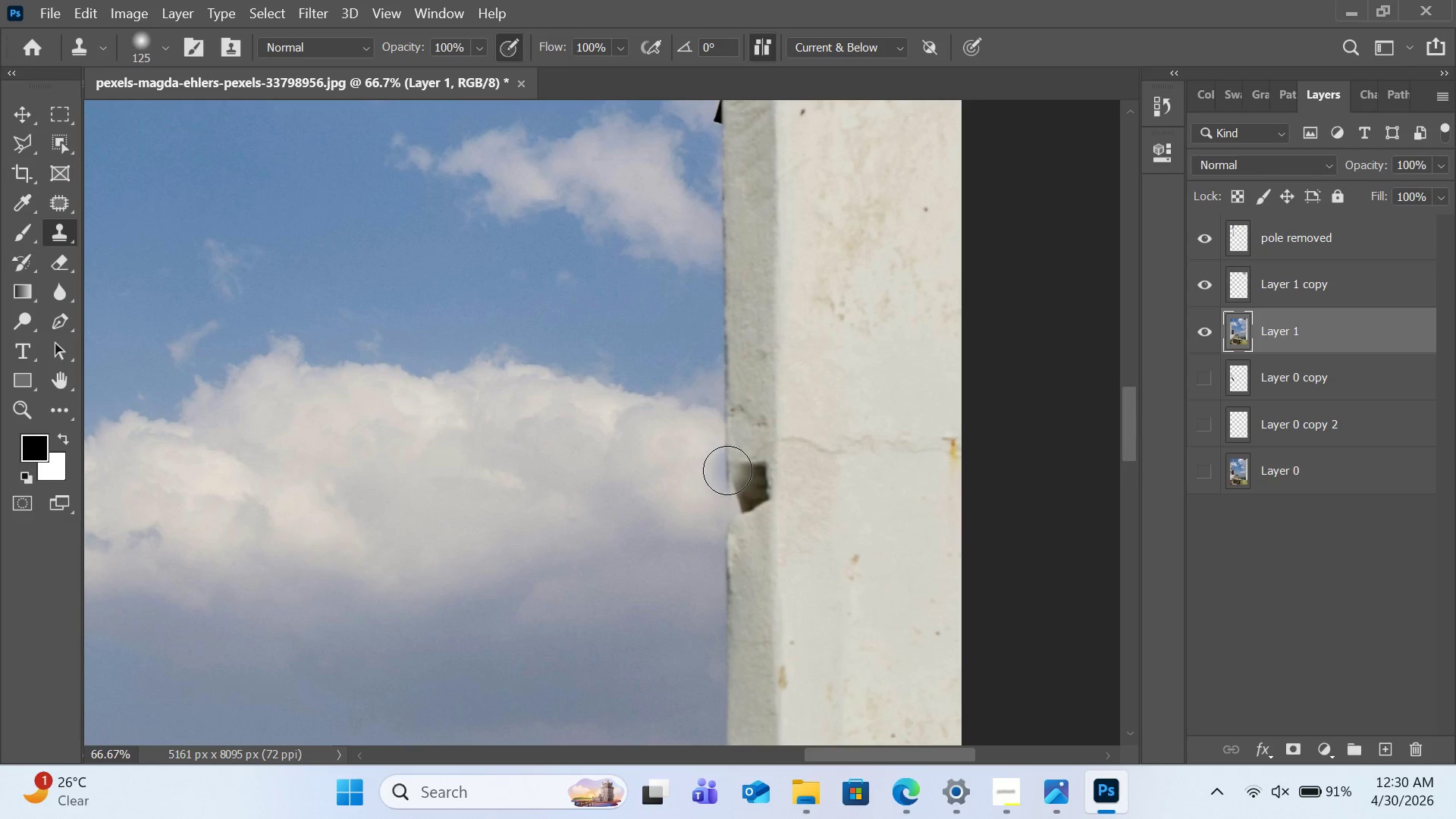 
left_click_drag(start_coordinate=[730, 474], to_coordinate=[767, 548])
 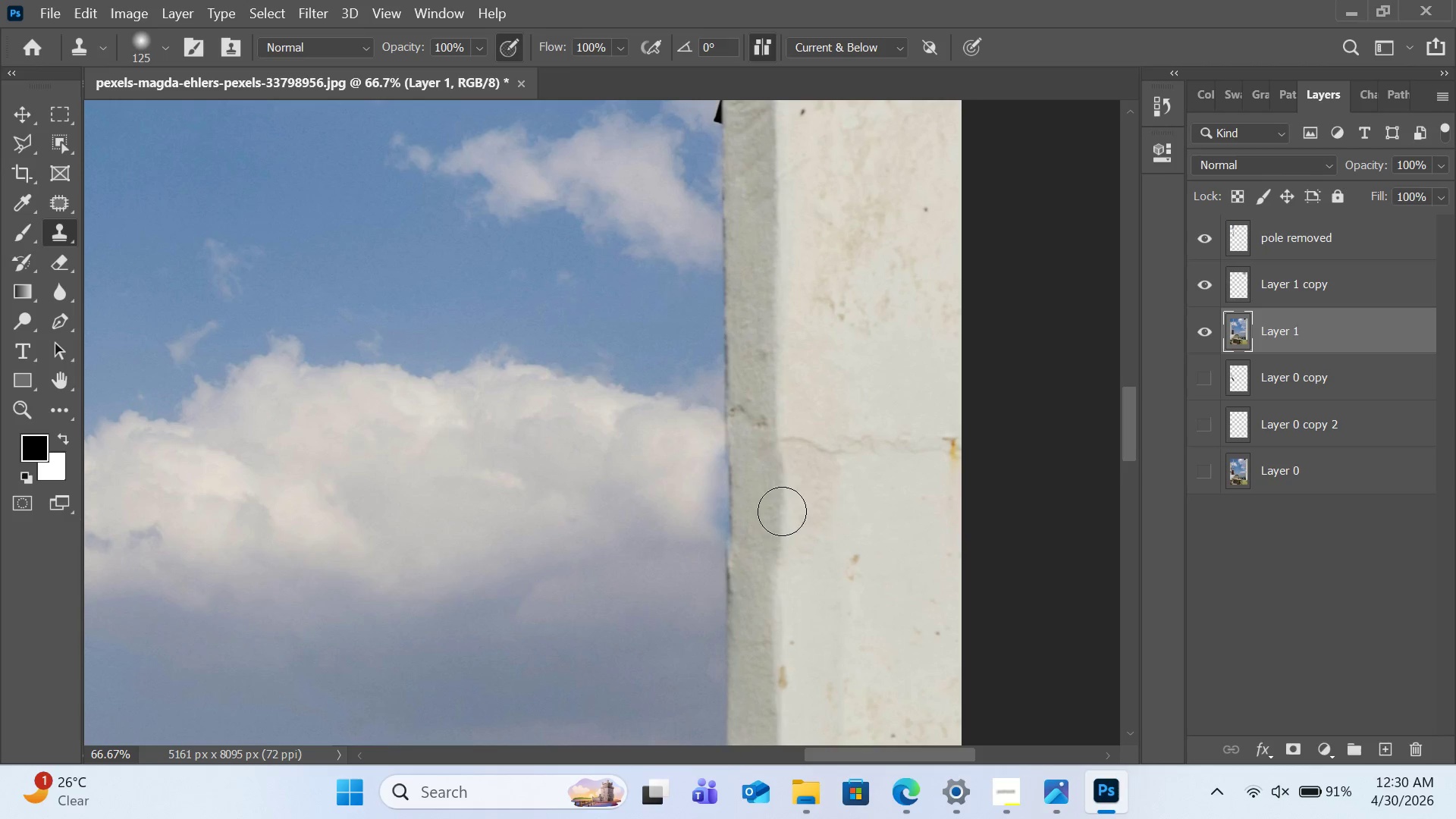 
hold_key(key=AltLeft, duration=0.61)
left_click([832, 384])
 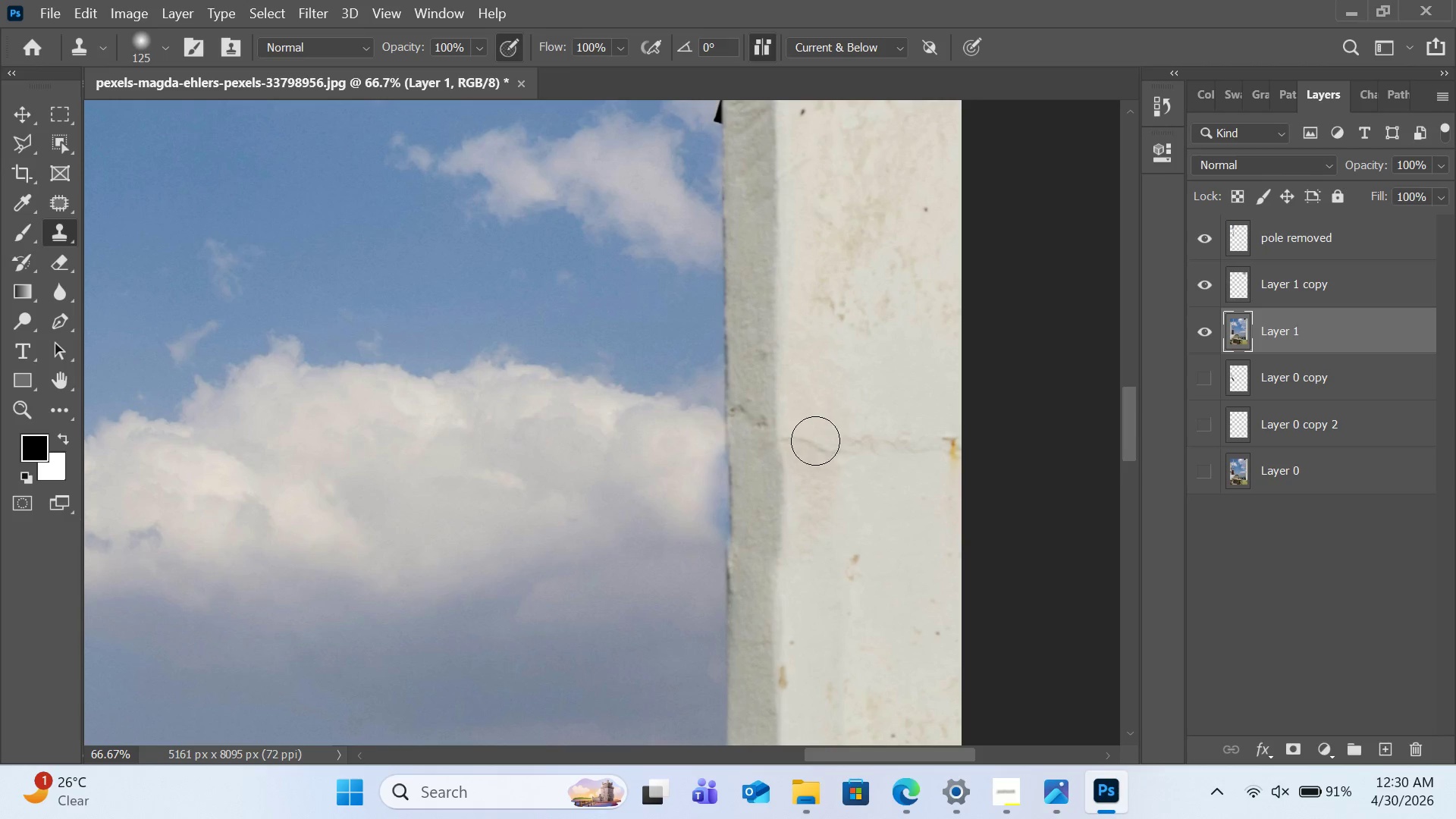 
left_click_drag(start_coordinate=[814, 441], to_coordinate=[963, 452])
 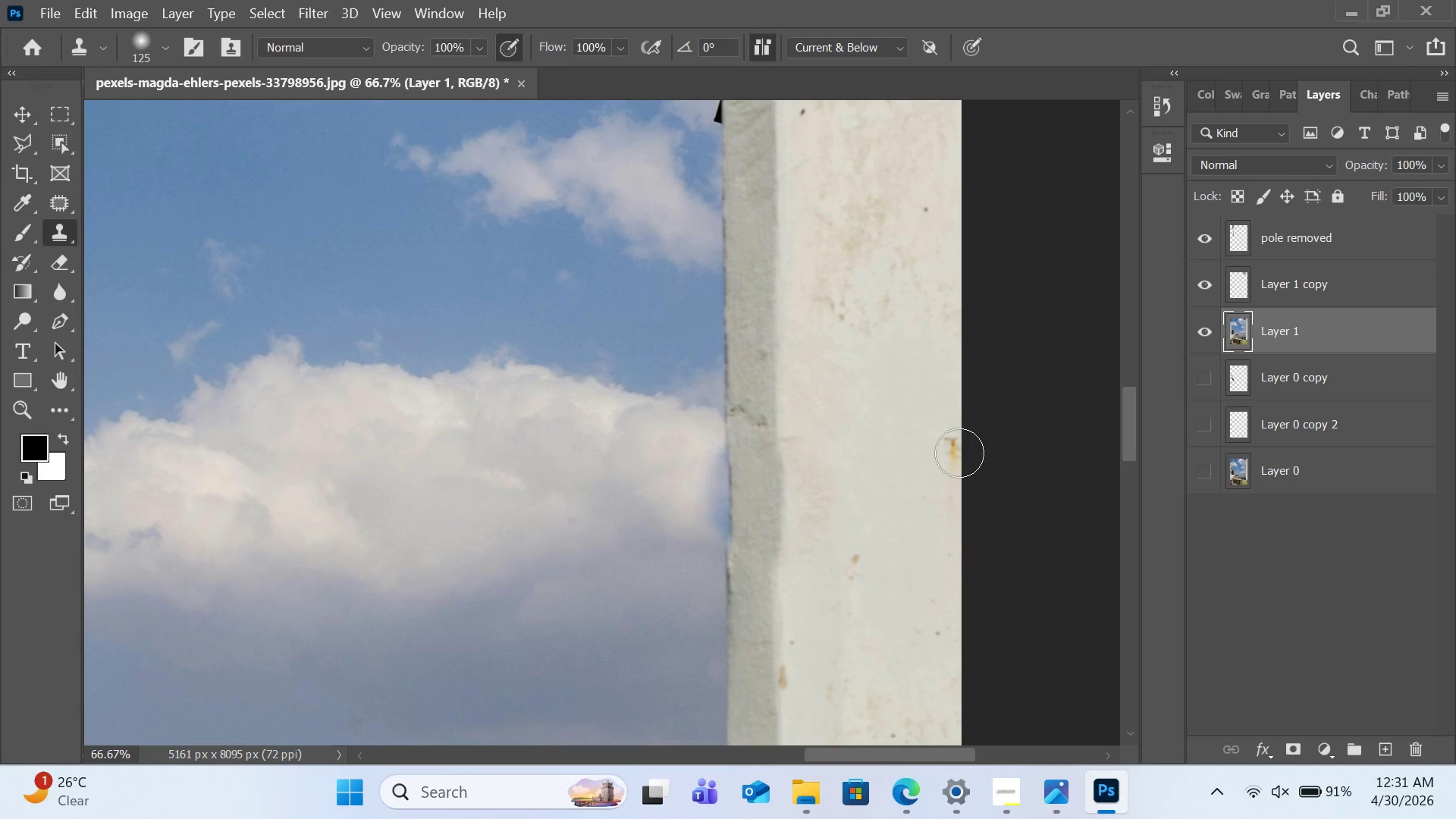 
left_click([959, 453])
 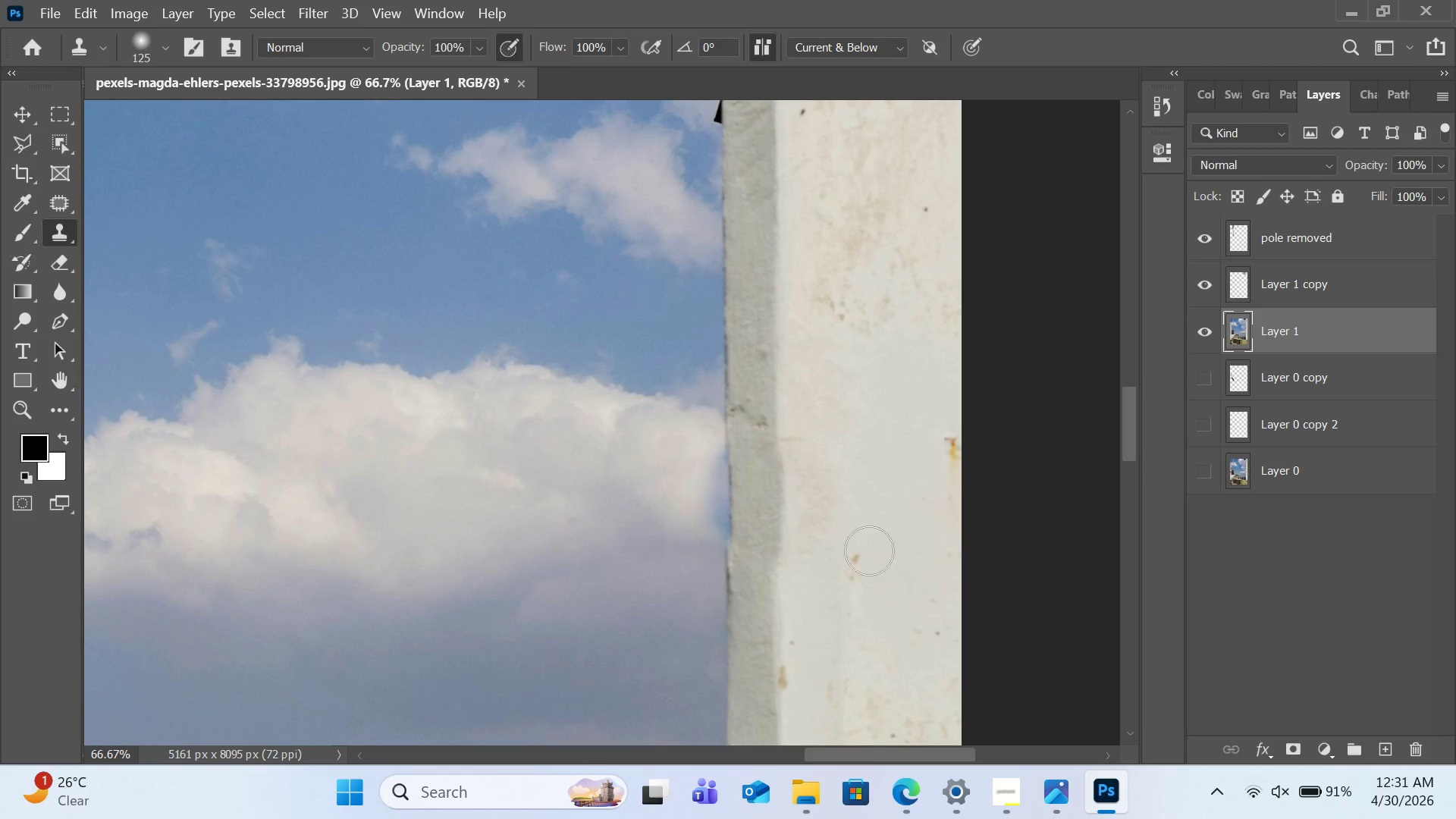 
hold_key(key=AltLeft, duration=1.17)
 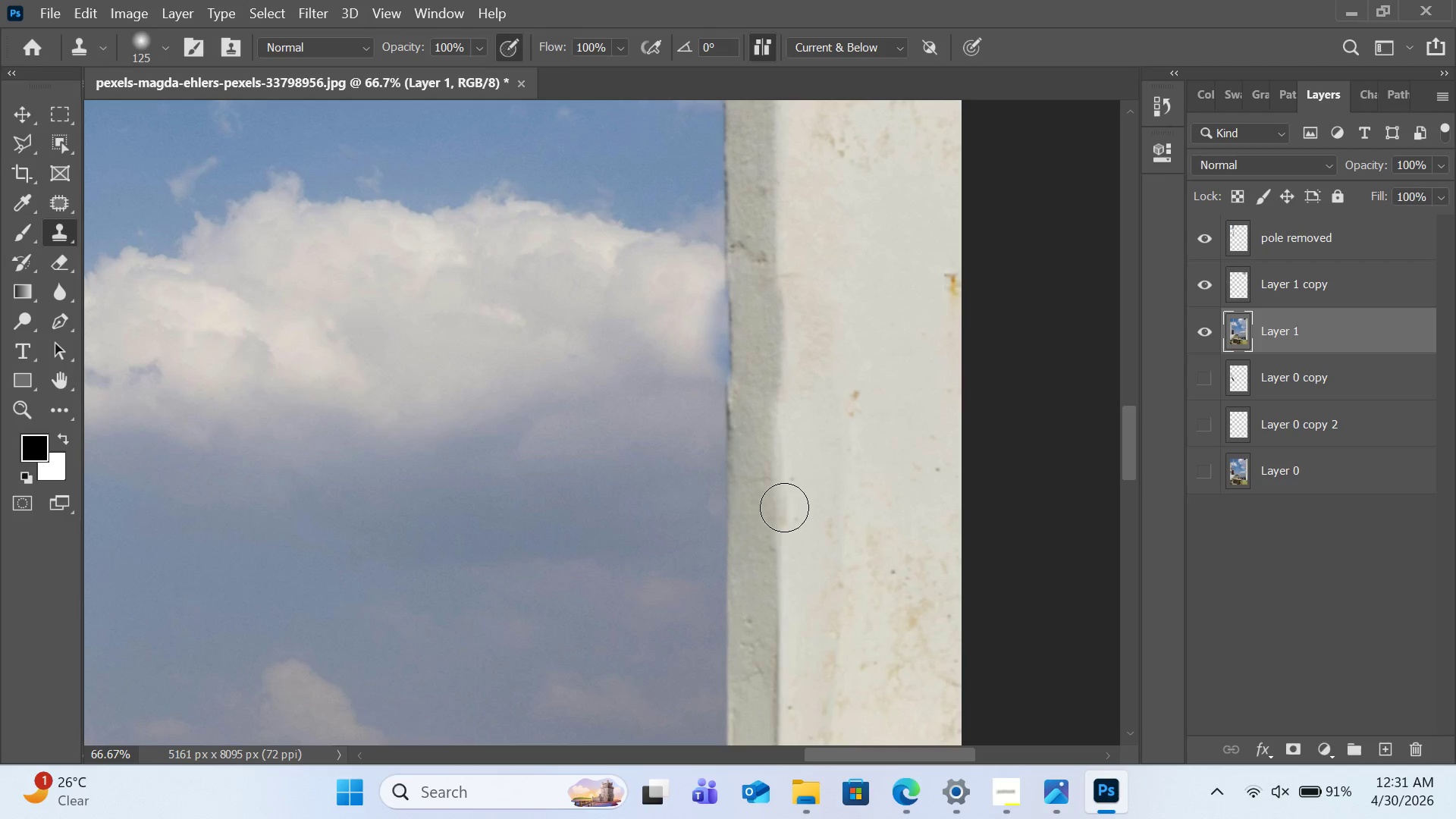 
scroll: coordinate [835, 603], scroll_direction: down, amount: 9.0
 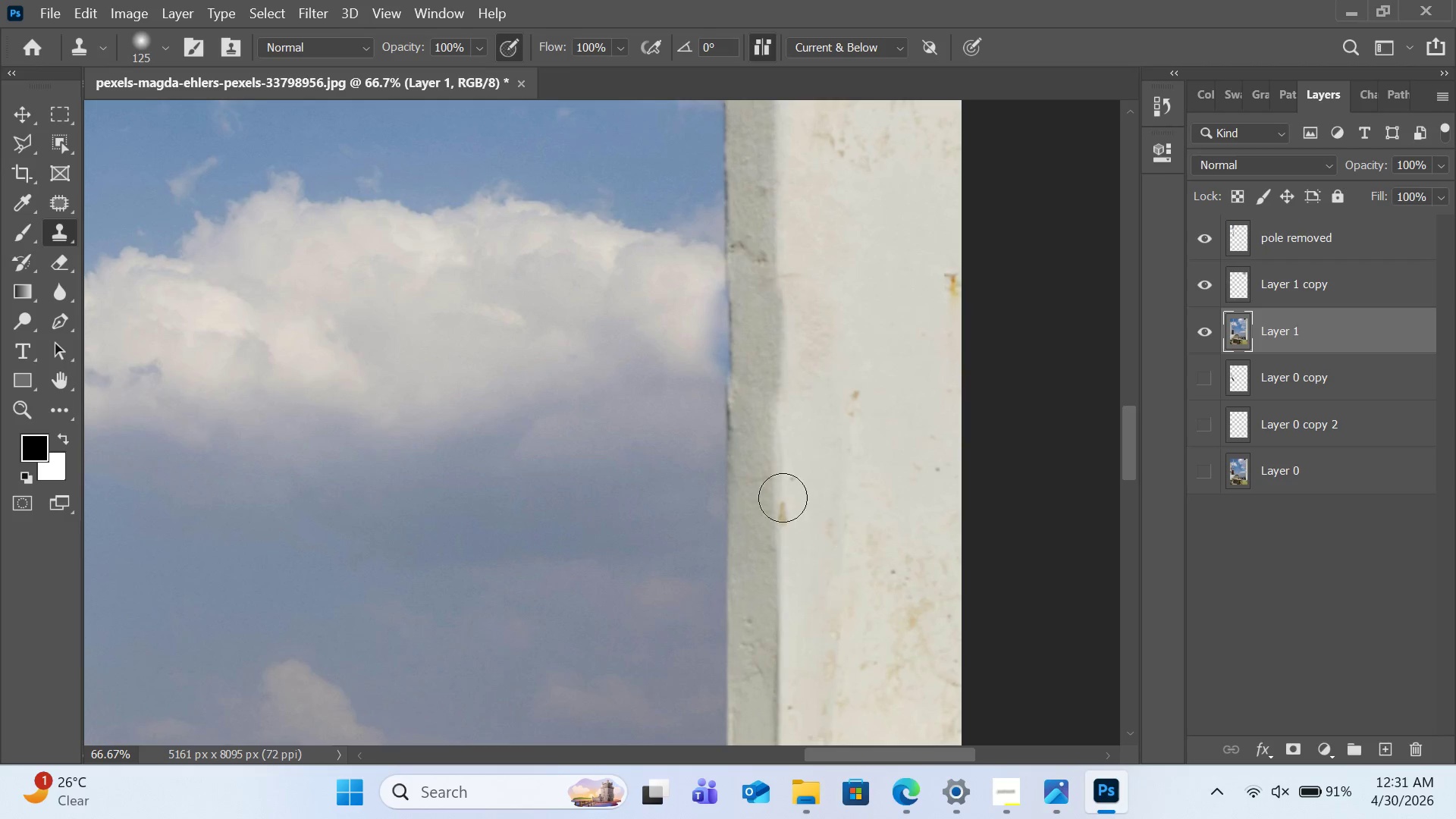 
left_click([780, 466])
 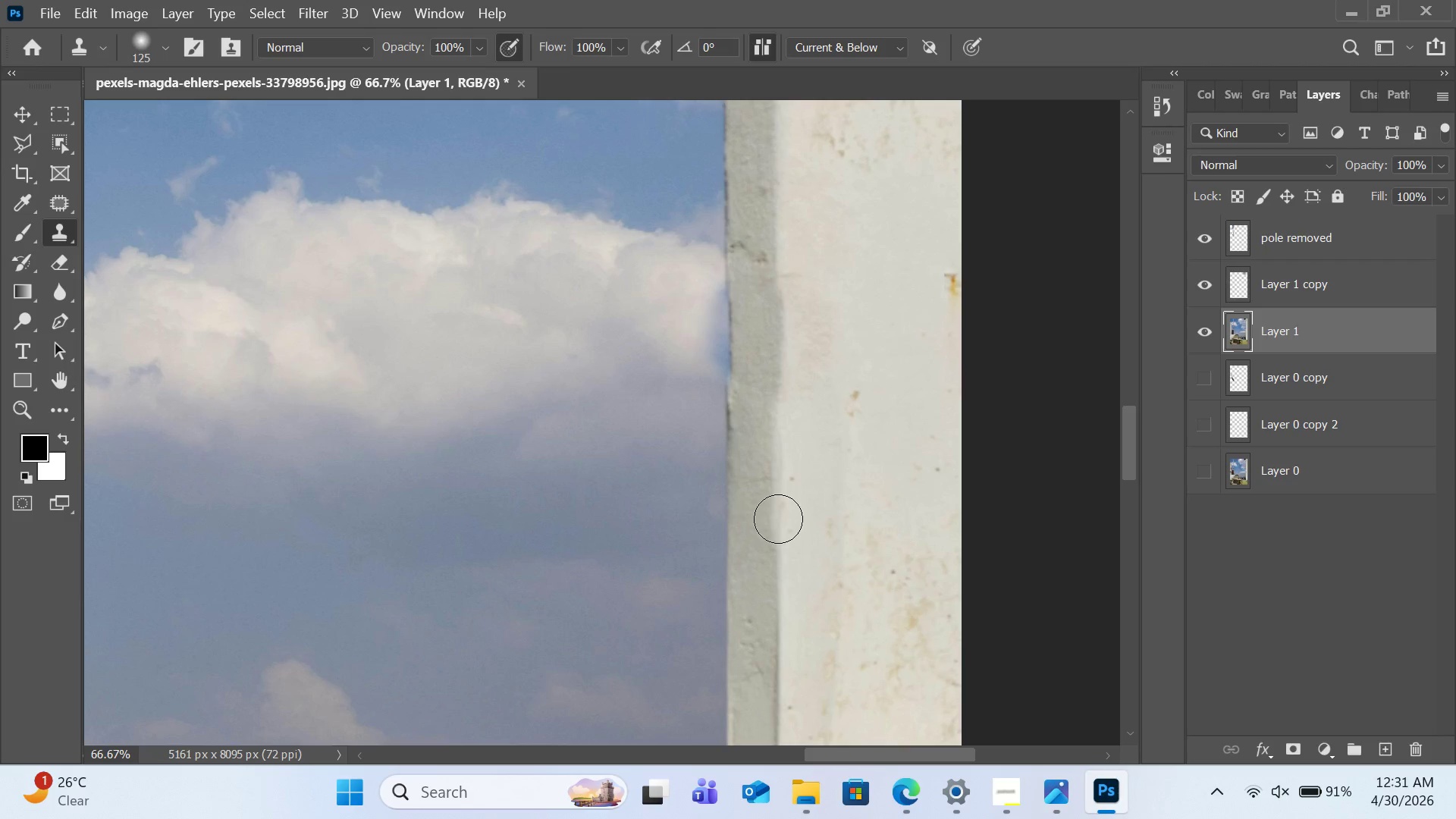 
left_click([780, 519])
 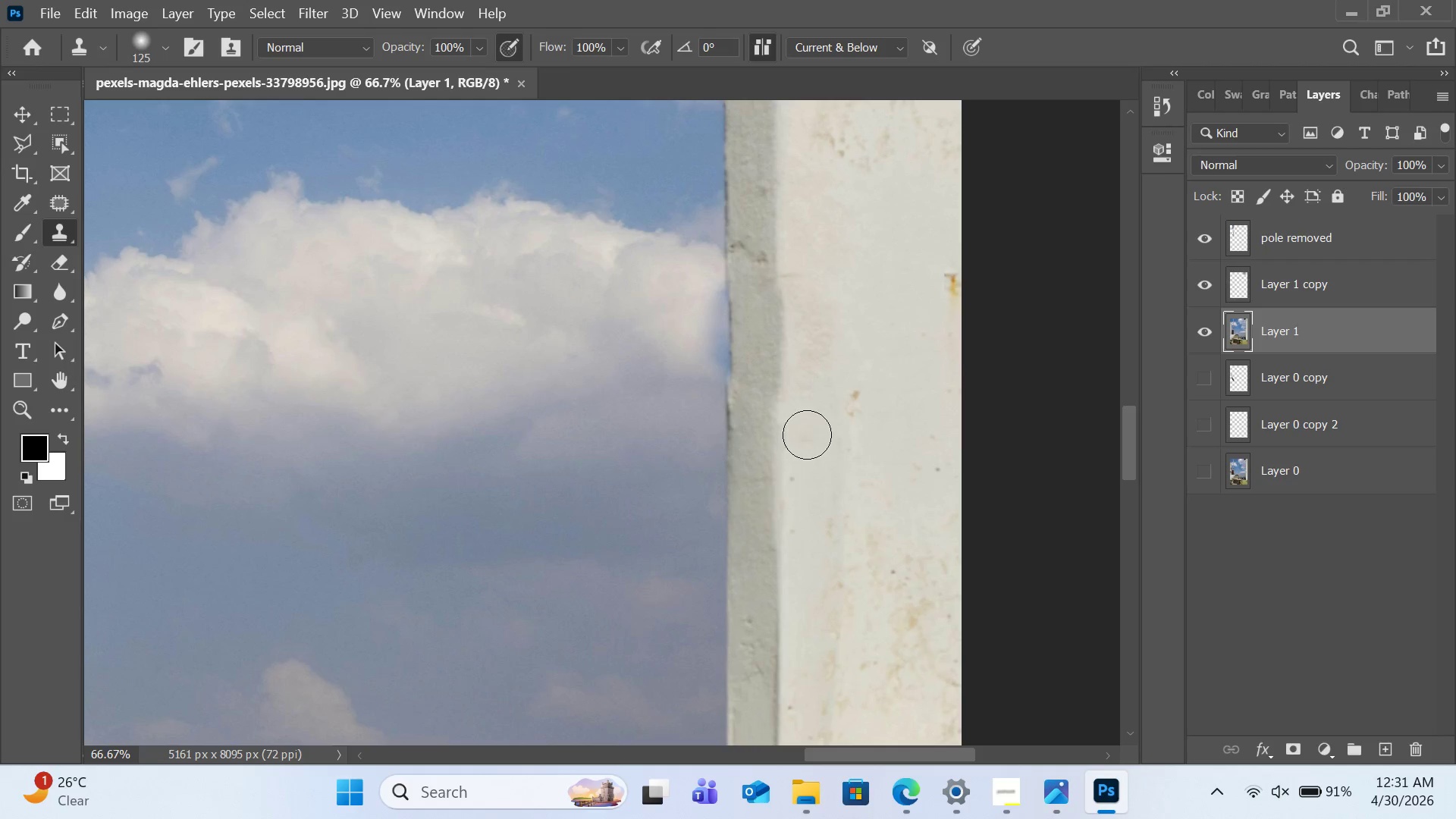 
hold_key(key=AltLeft, duration=0.92)
 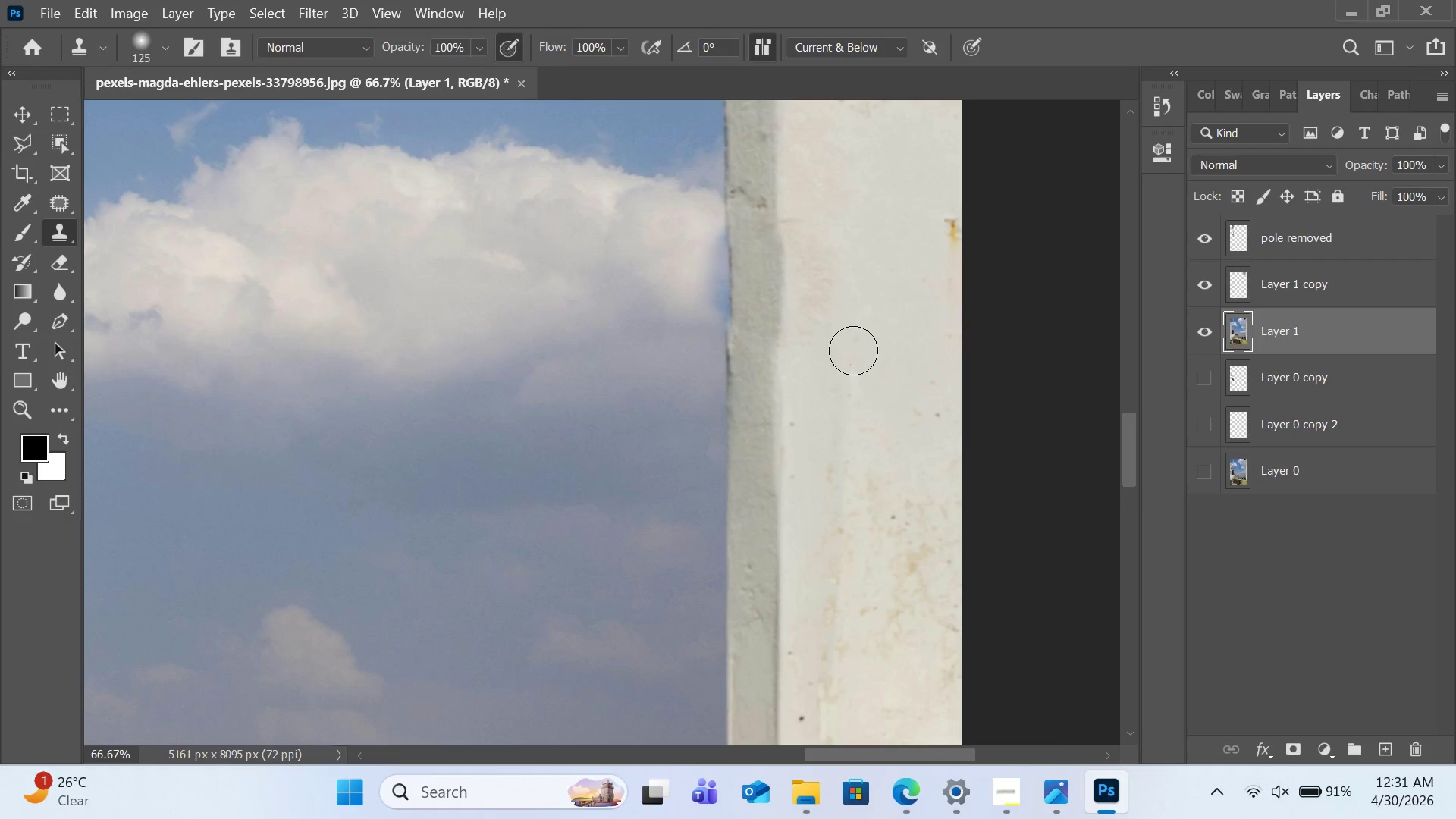 
scroll: coordinate [809, 435], scroll_direction: down, amount: 3.0
 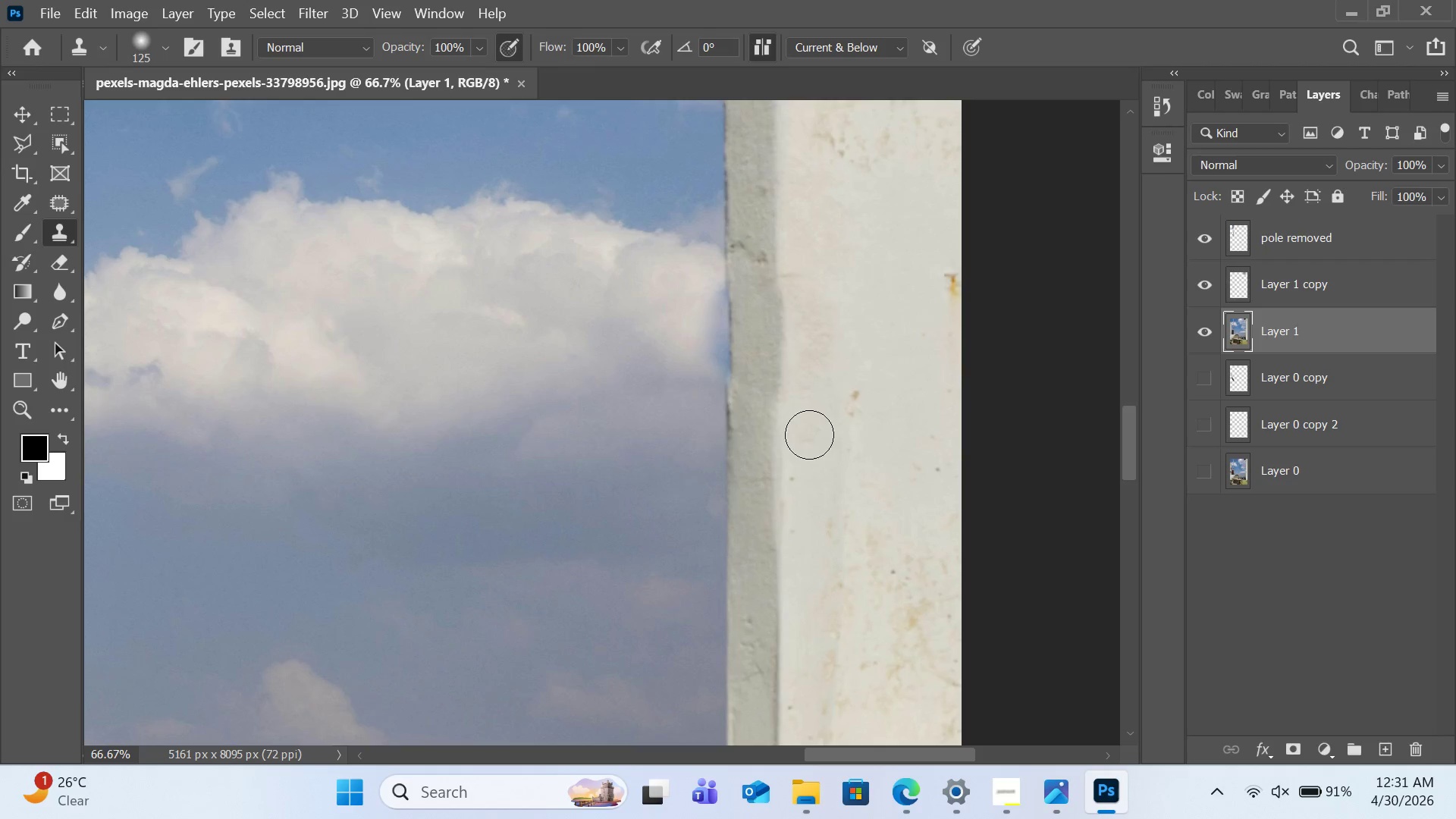 
left_click([868, 290])
 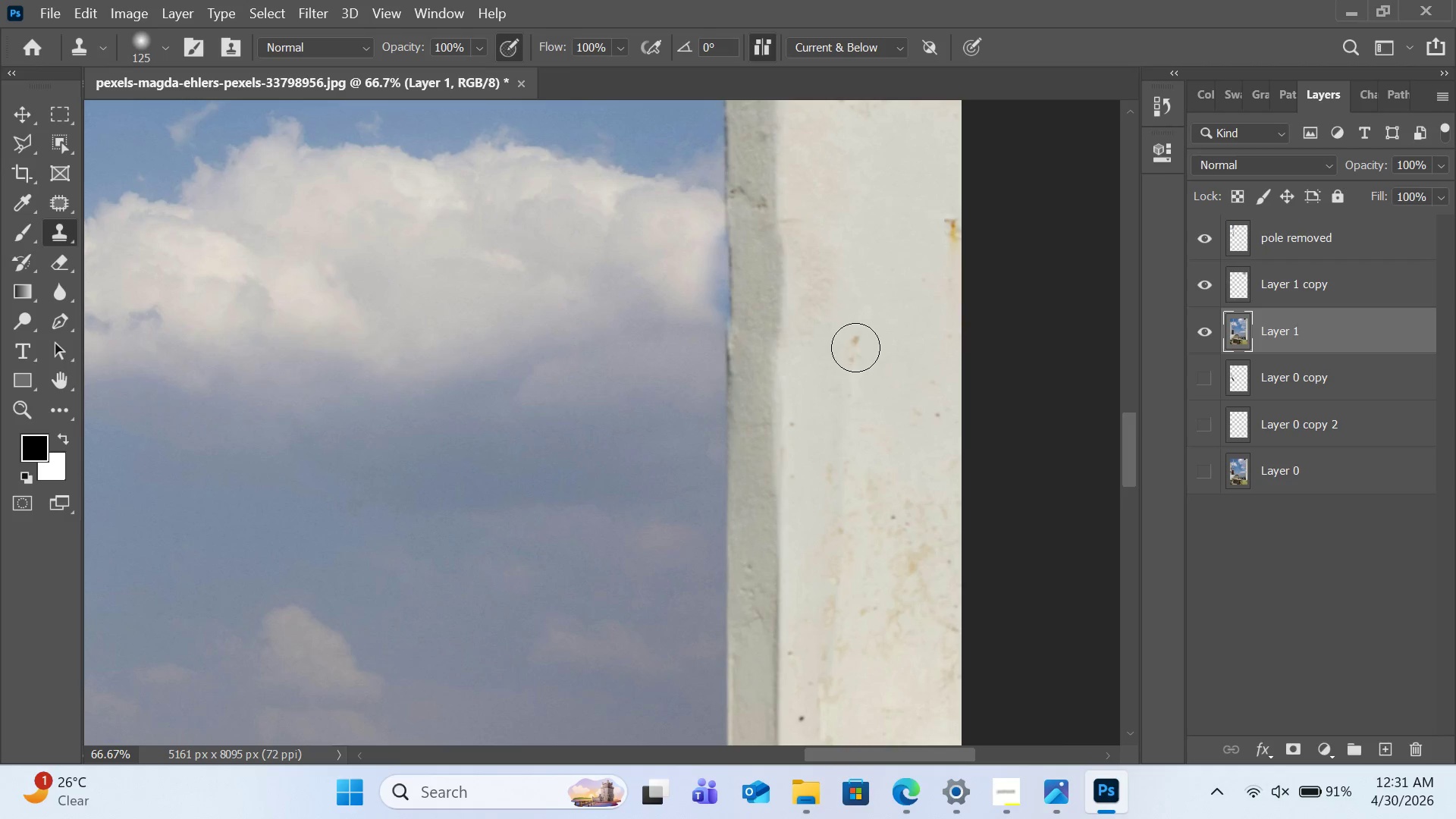 
left_click([853, 350])
 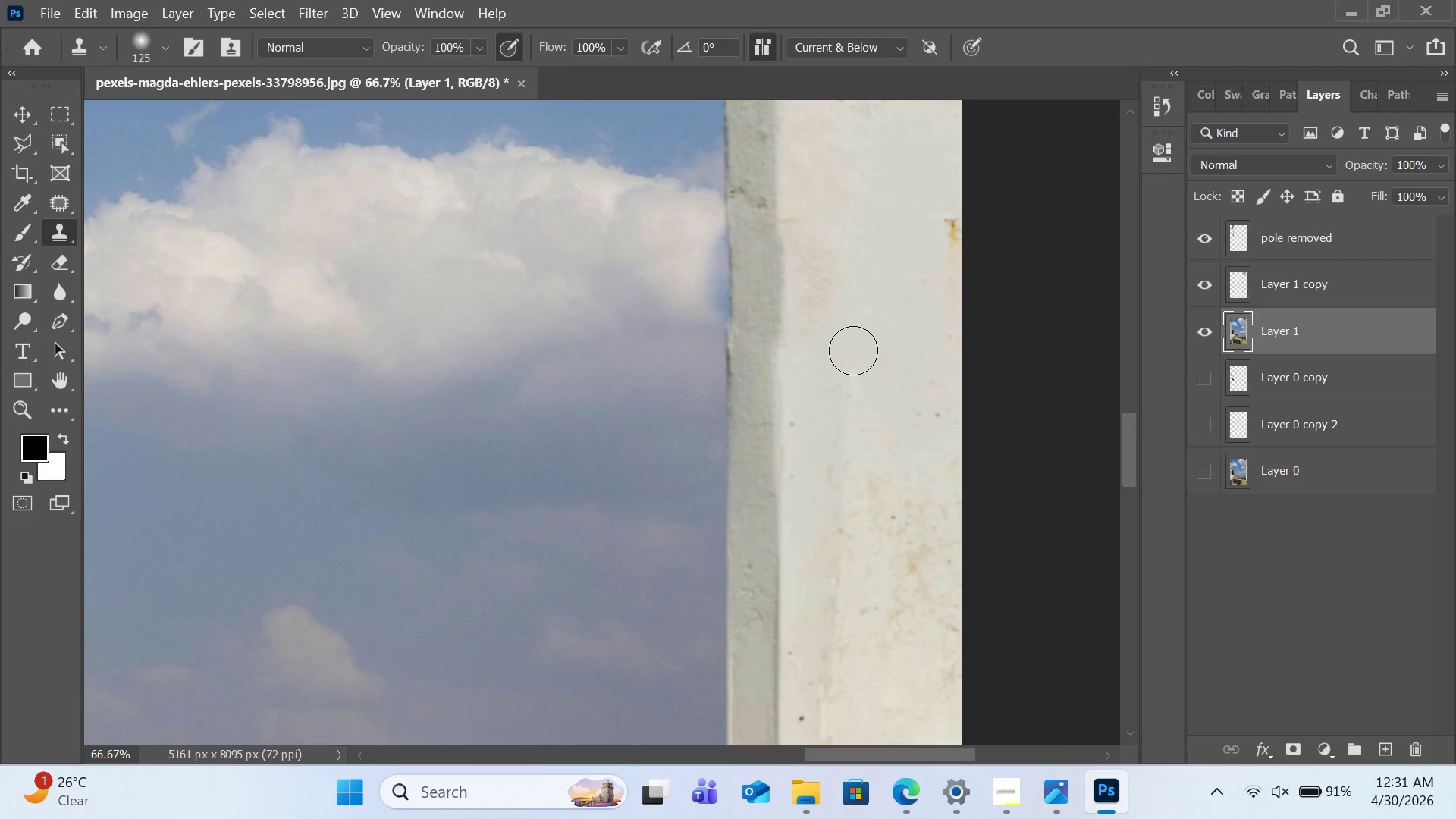 
hold_key(key=AltLeft, duration=0.7)
 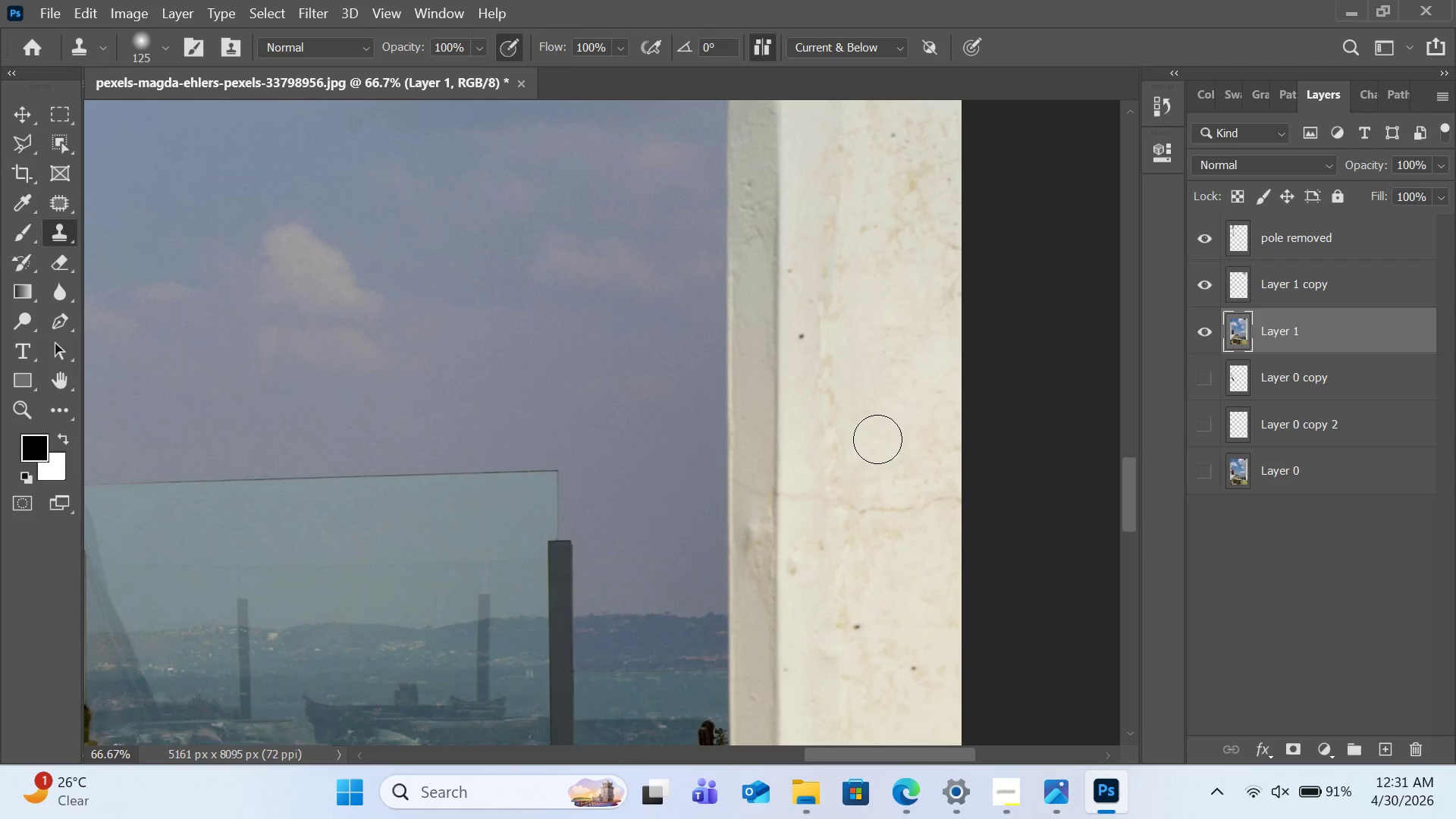 
scroll: coordinate [853, 413], scroll_direction: down, amount: 22.0
 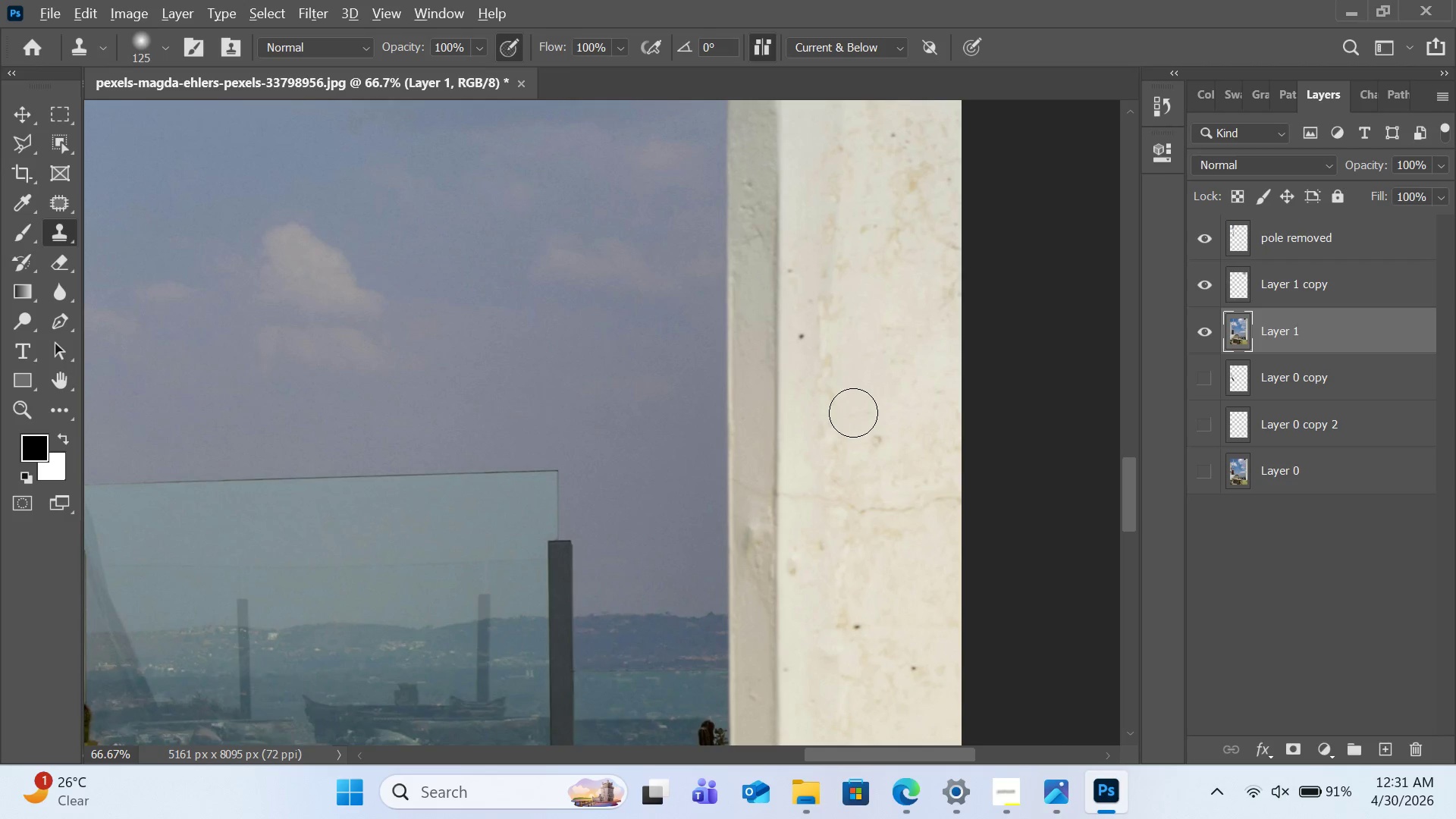 
left_click([896, 406])
 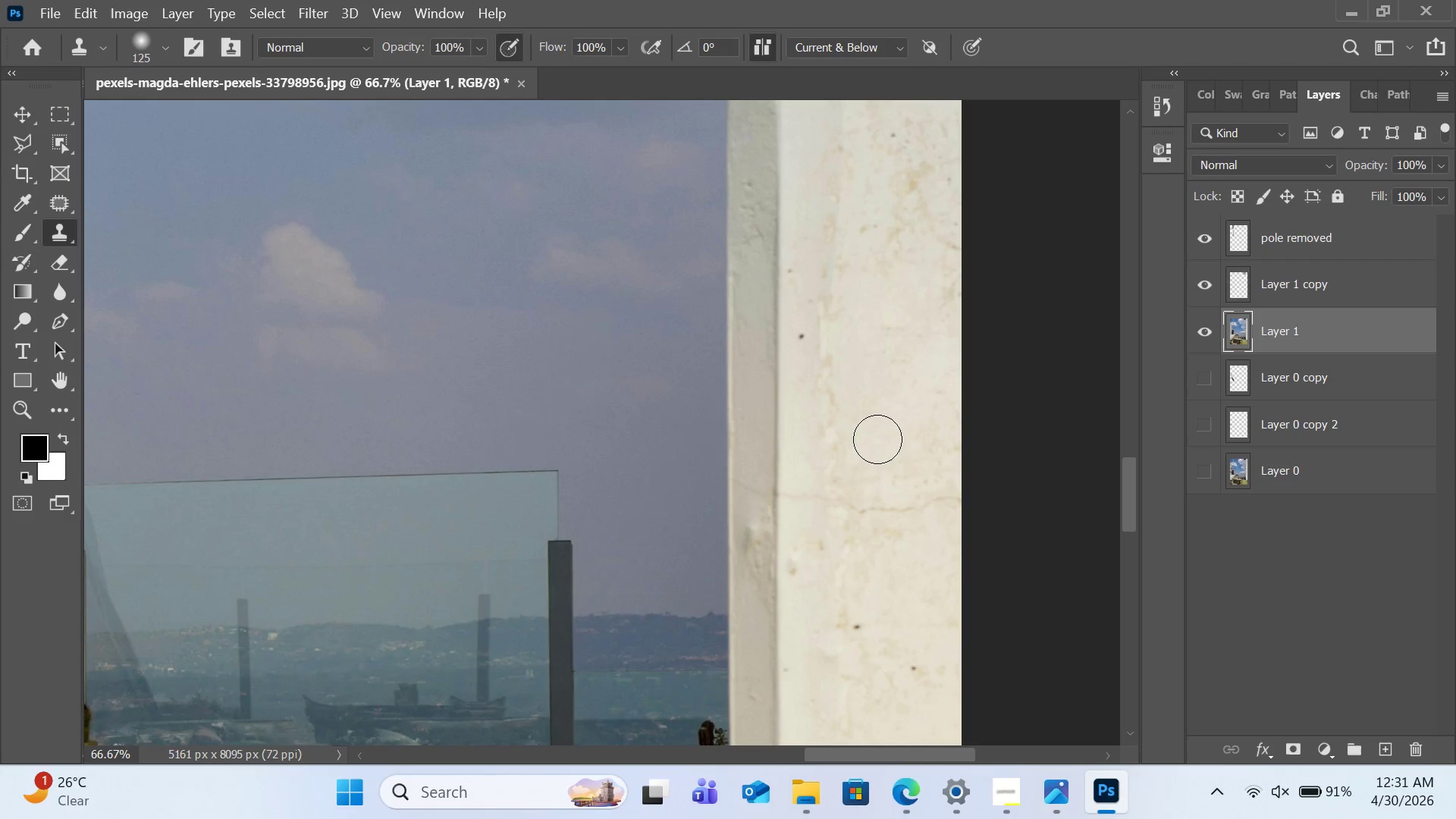 
left_click([877, 439])
 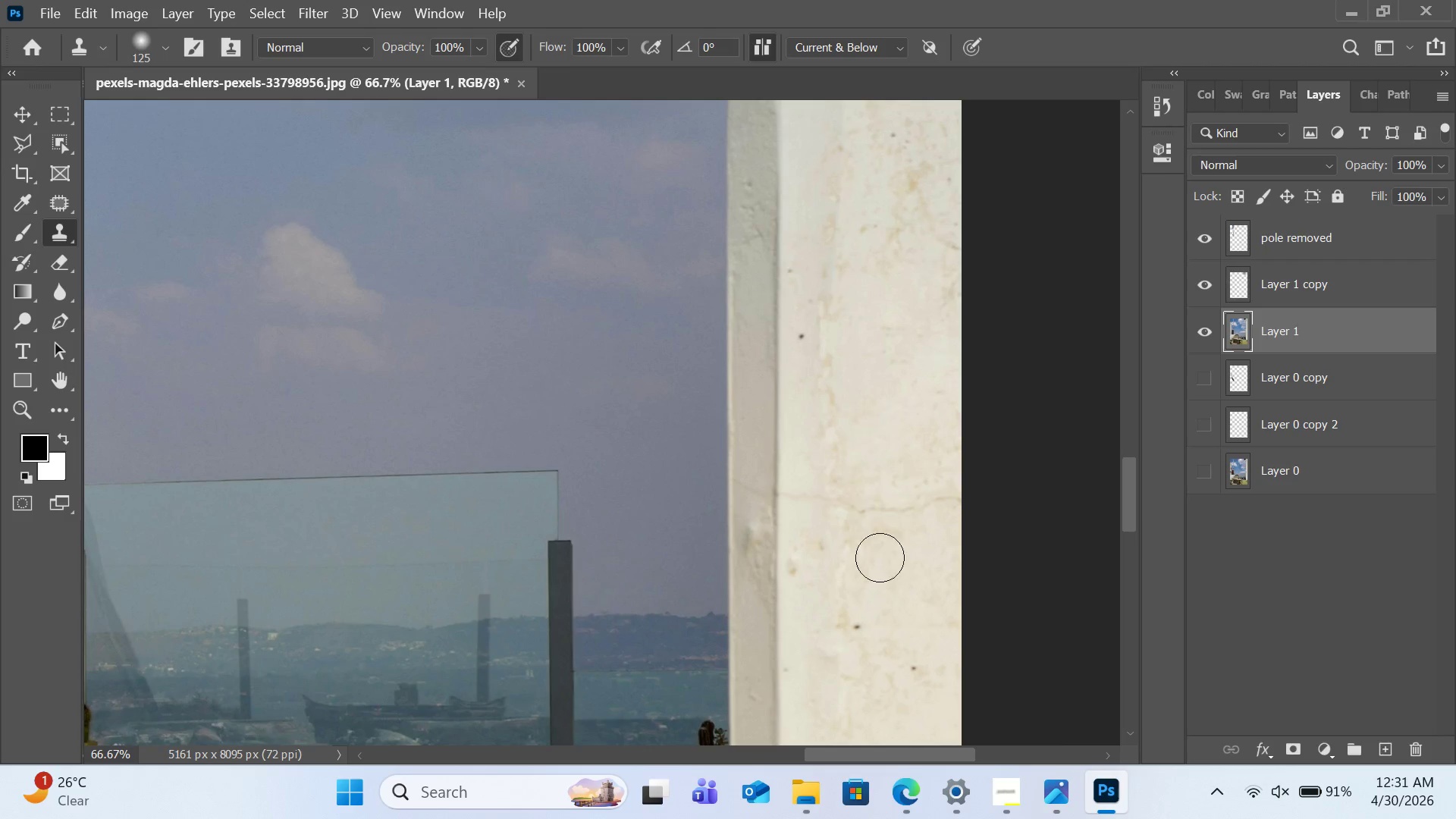 
hold_key(key=AltLeft, duration=0.36)
left_click([875, 600])
 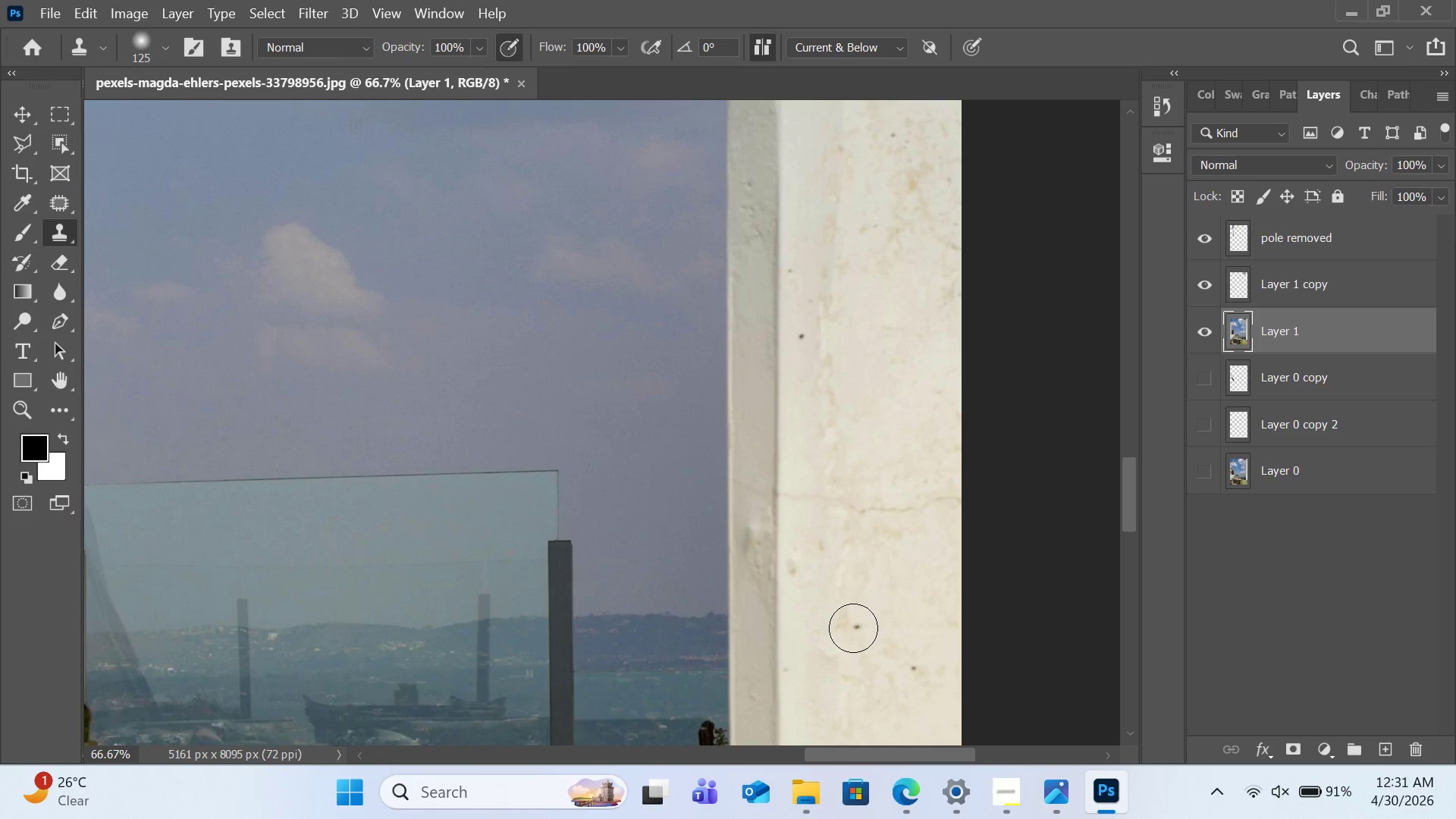 
double_click([853, 628])
 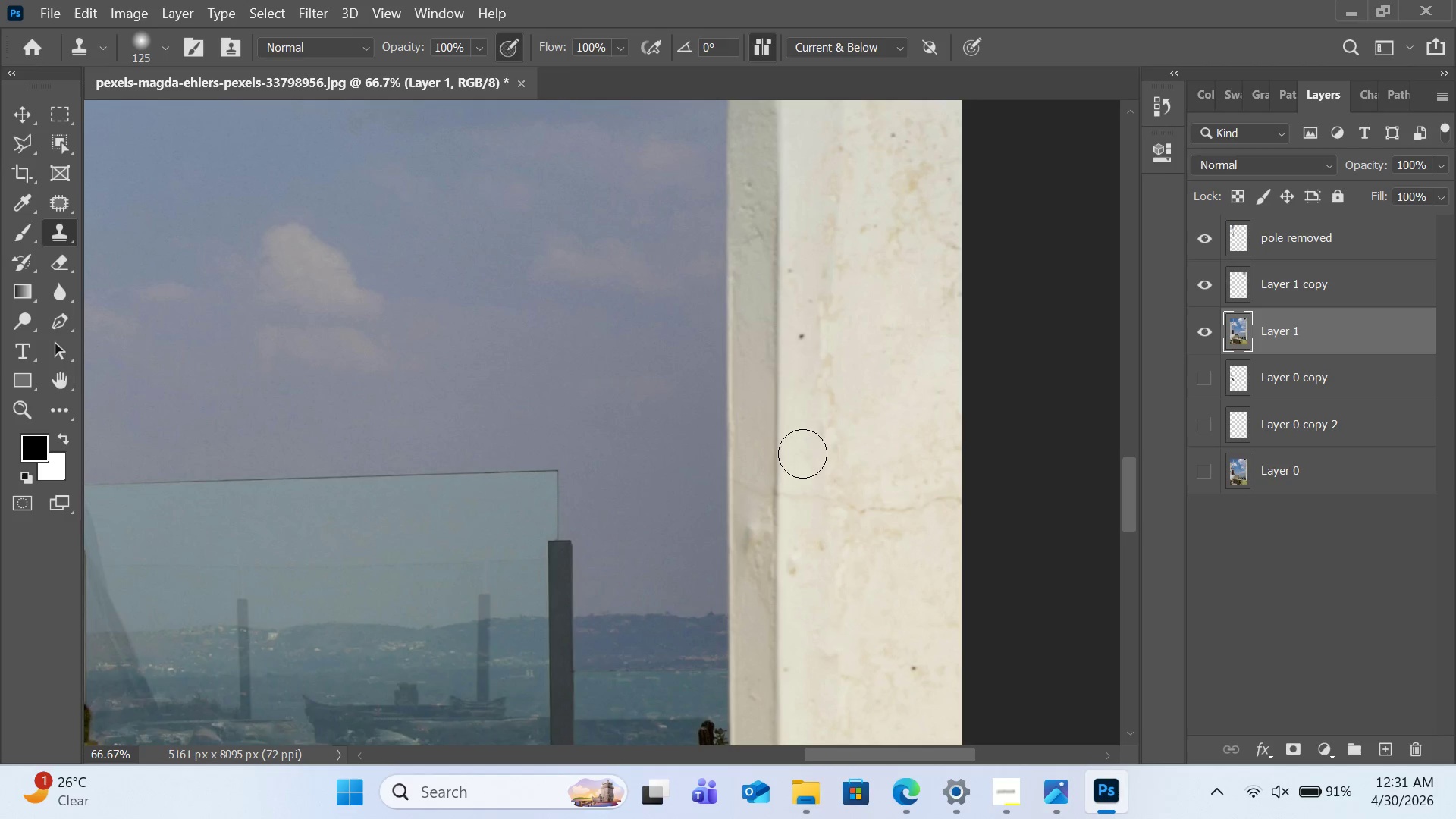 
hold_key(key=AltLeft, duration=0.47)
left_click([801, 296])
 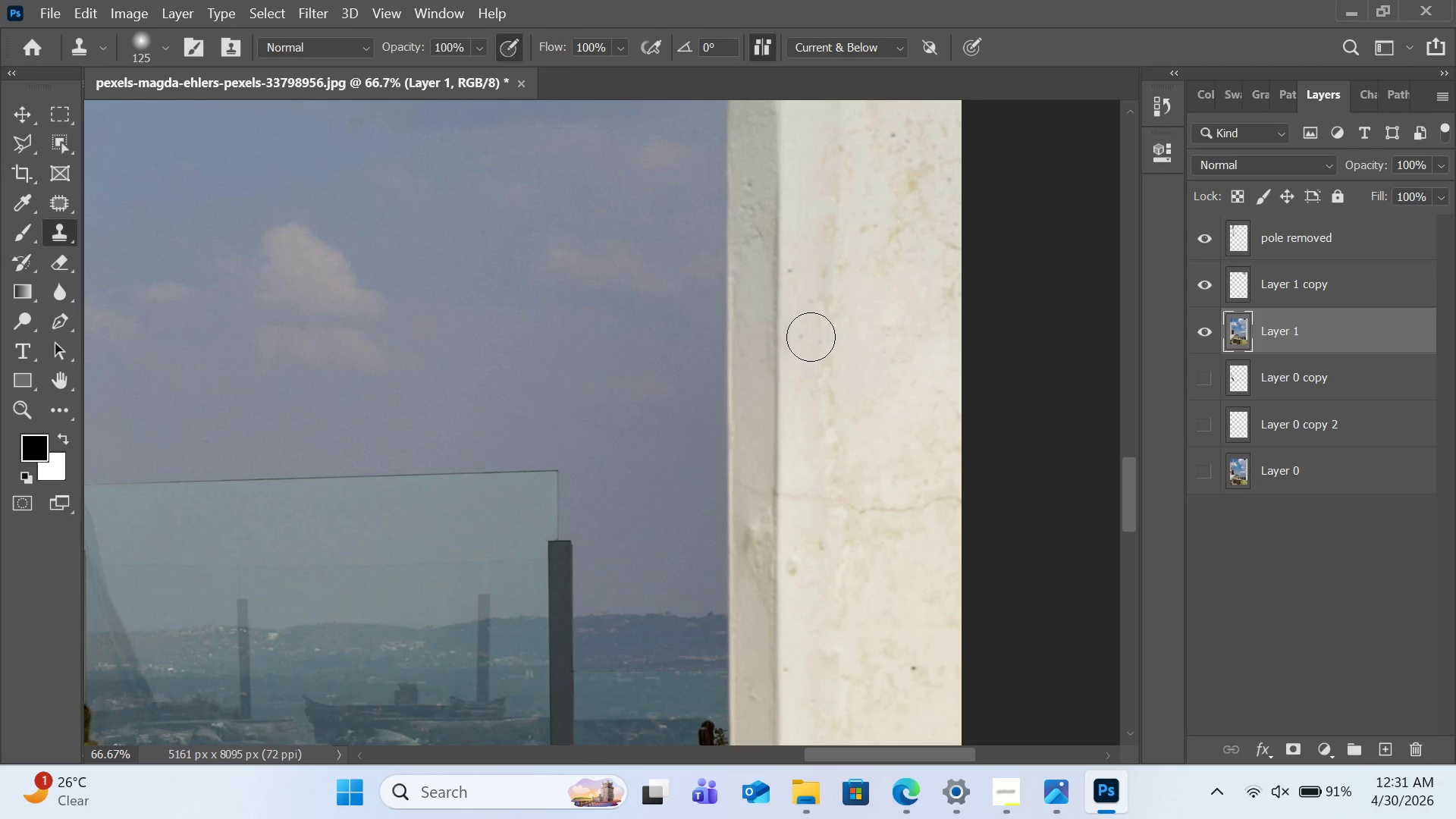 
scroll: coordinate [824, 325], scroll_direction: up, amount: 34.0
 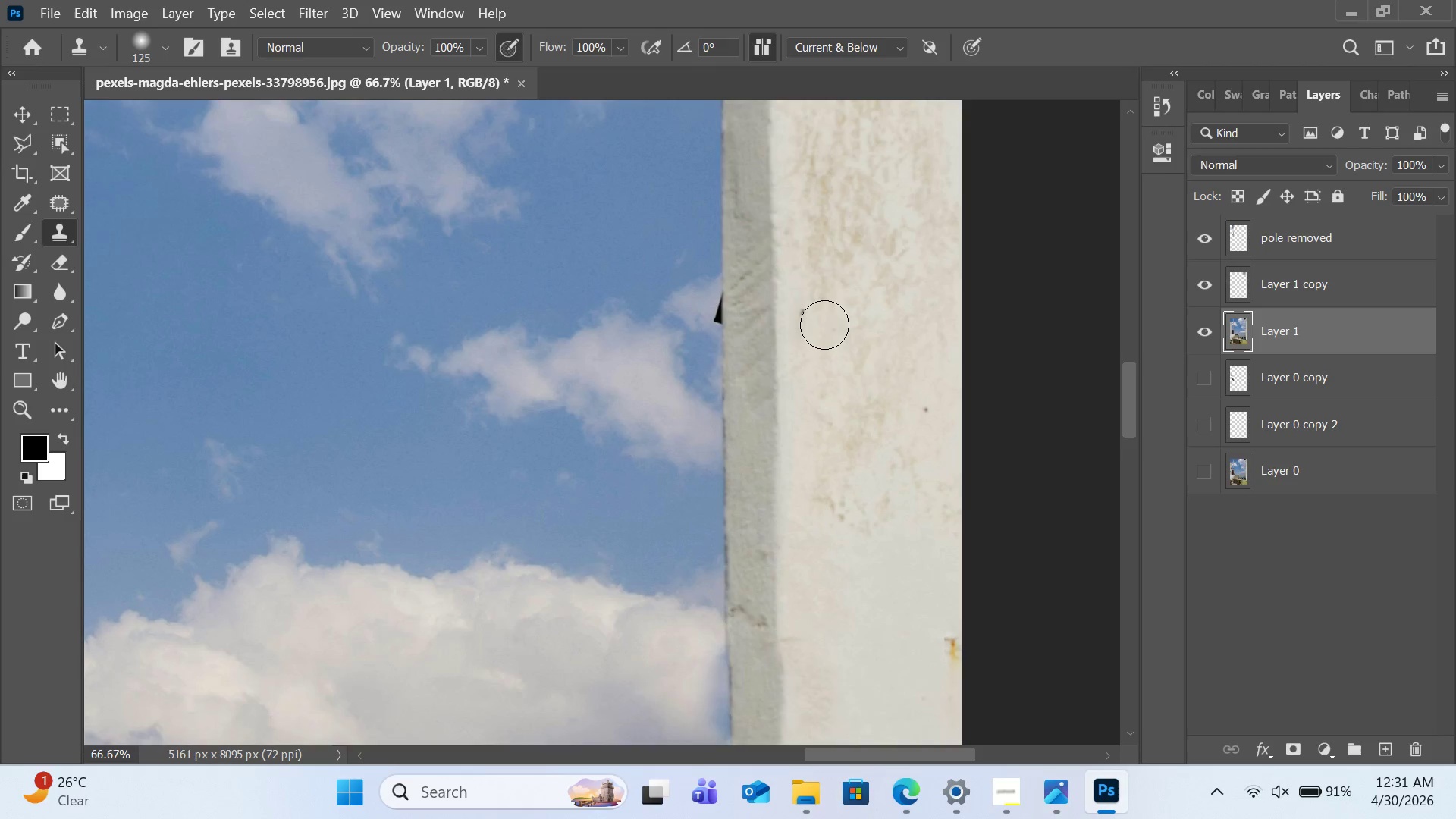 
hold_key(key=AltLeft, duration=1.62)
left_click([723, 290])
 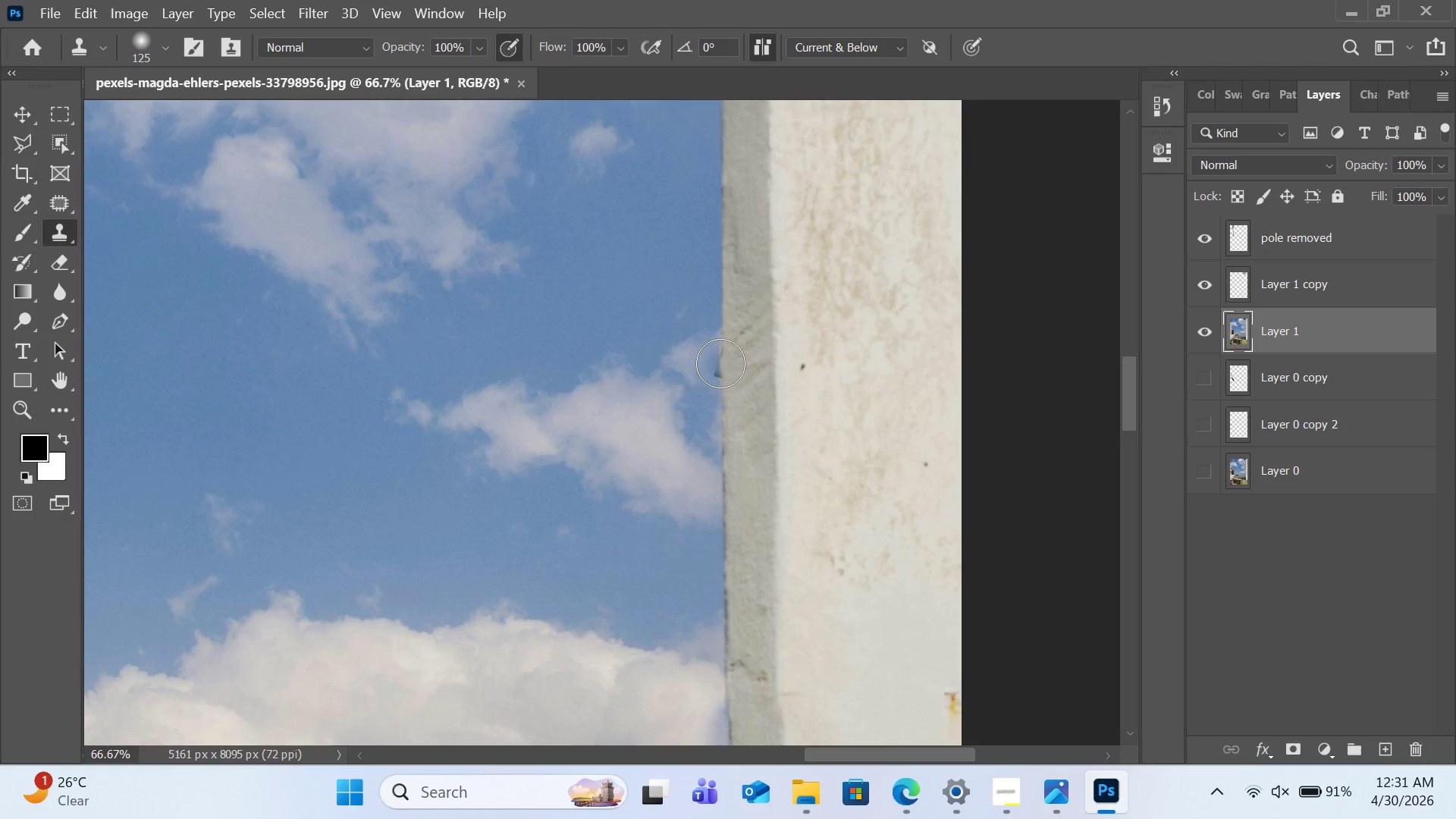 
left_click_drag(start_coordinate=[721, 362], to_coordinate=[714, 377])
 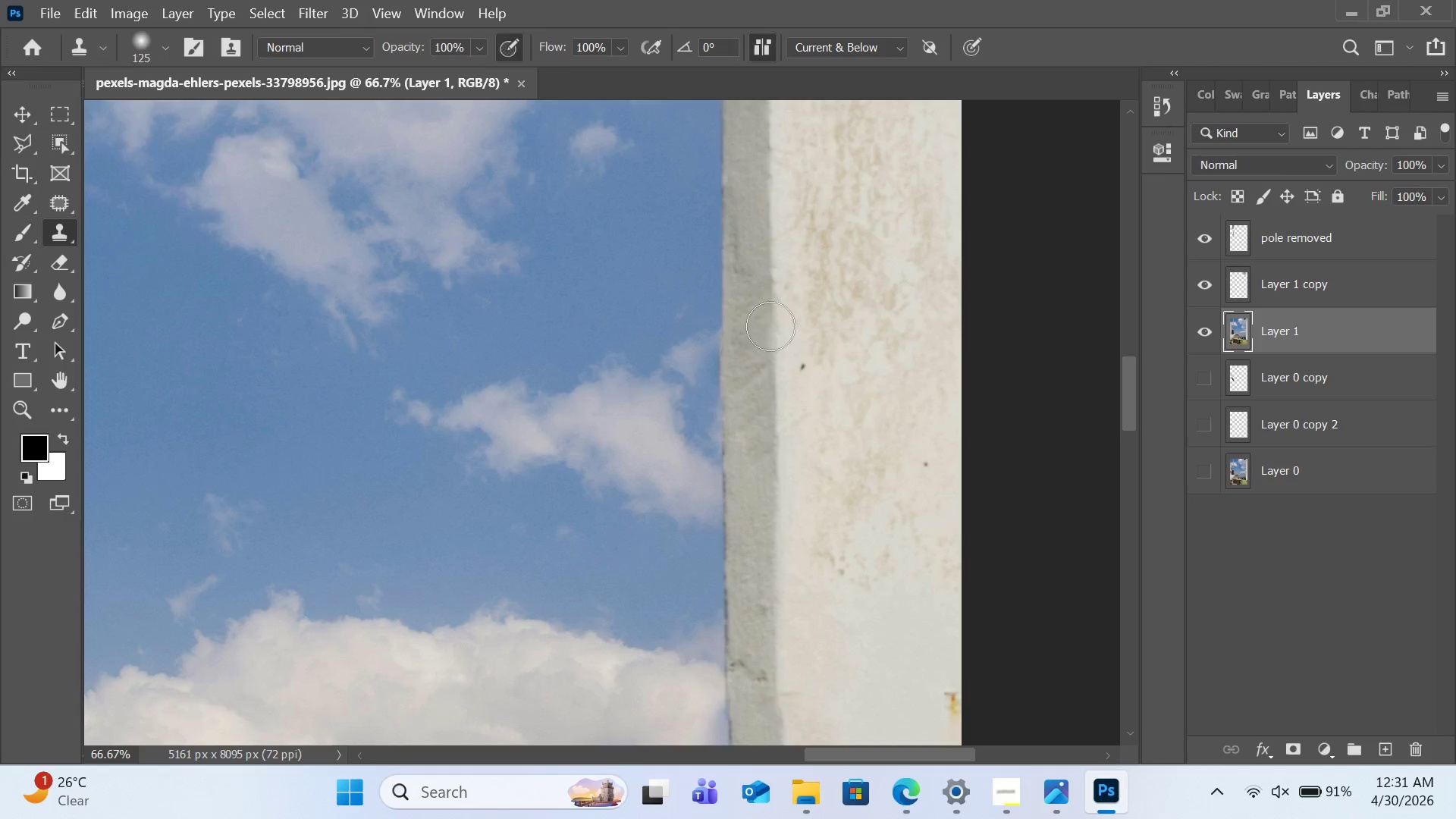 
hold_key(key=AltLeft, duration=0.52)
 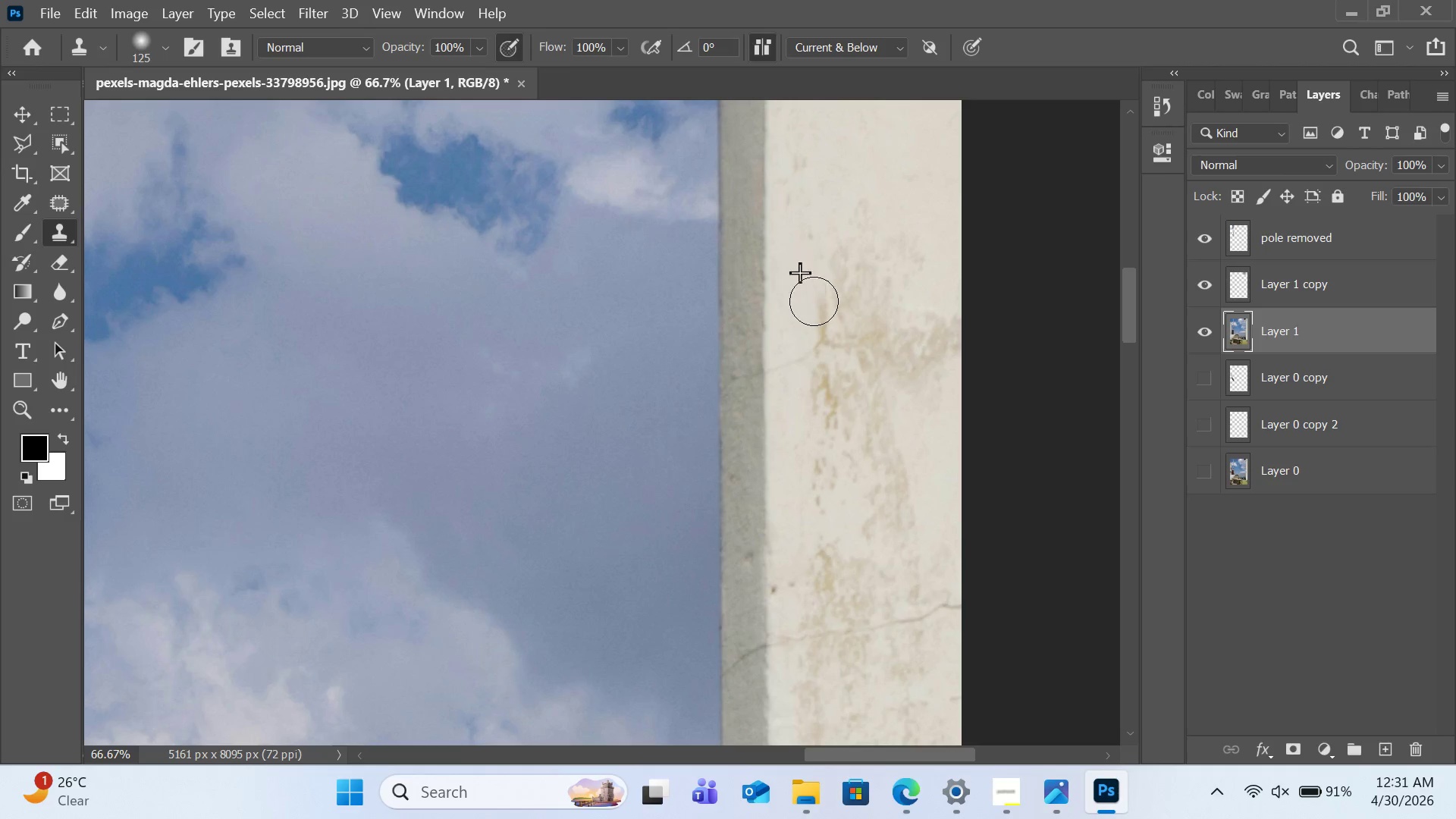 
scroll: coordinate [777, 319], scroll_direction: up, amount: 41.0
 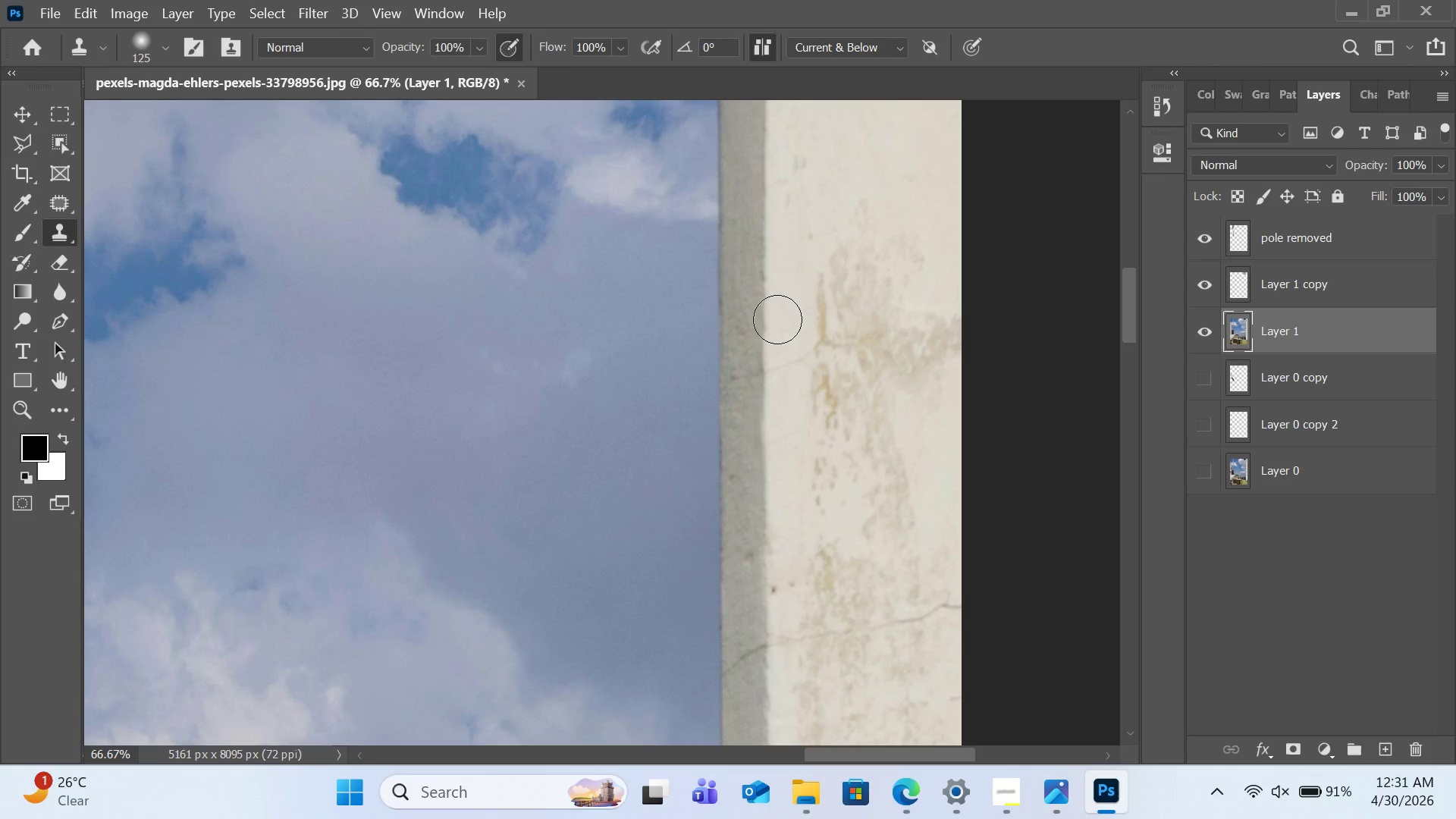 
left_click([796, 249])
 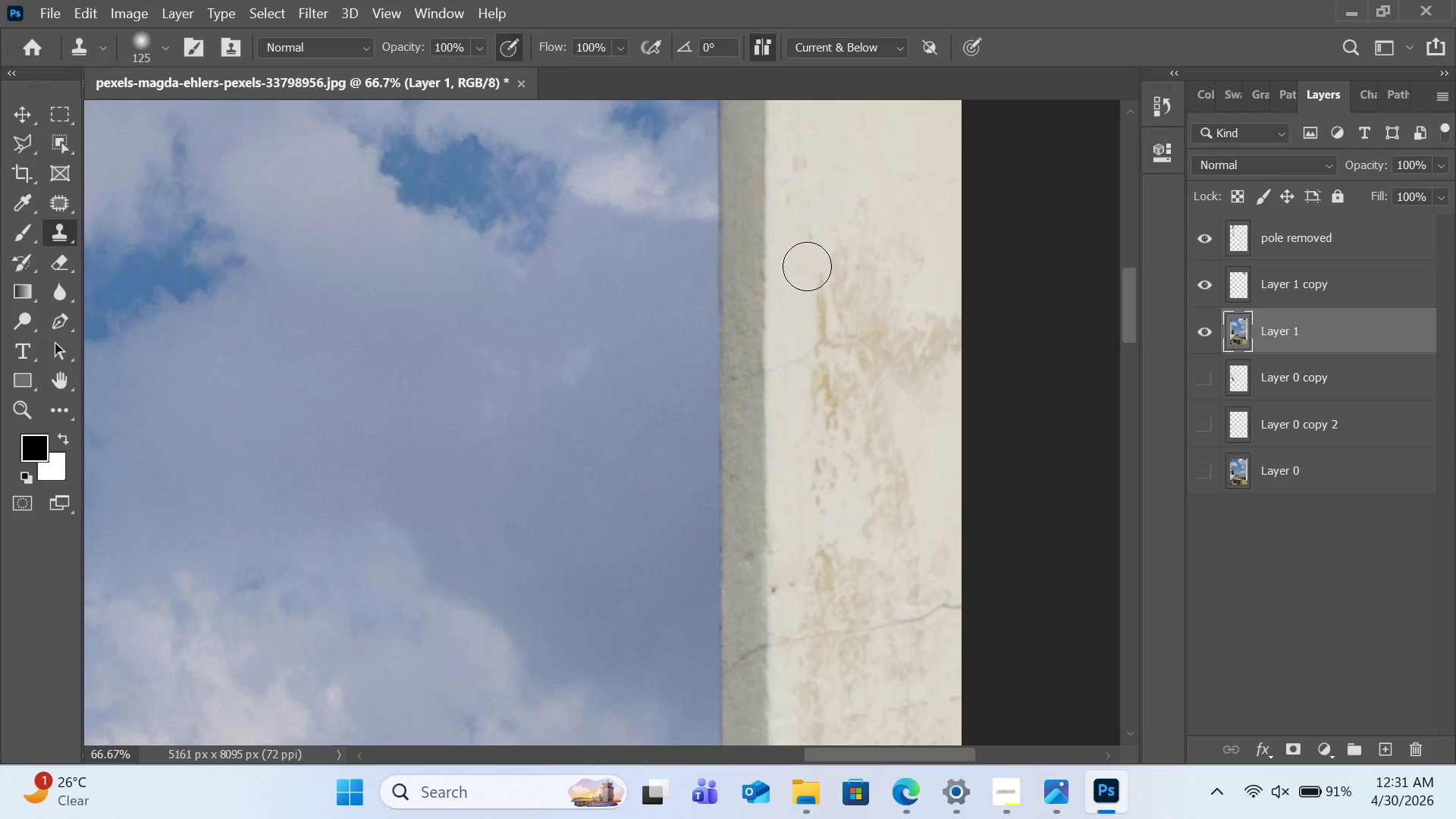 
left_click_drag(start_coordinate=[808, 268], to_coordinate=[836, 358])
 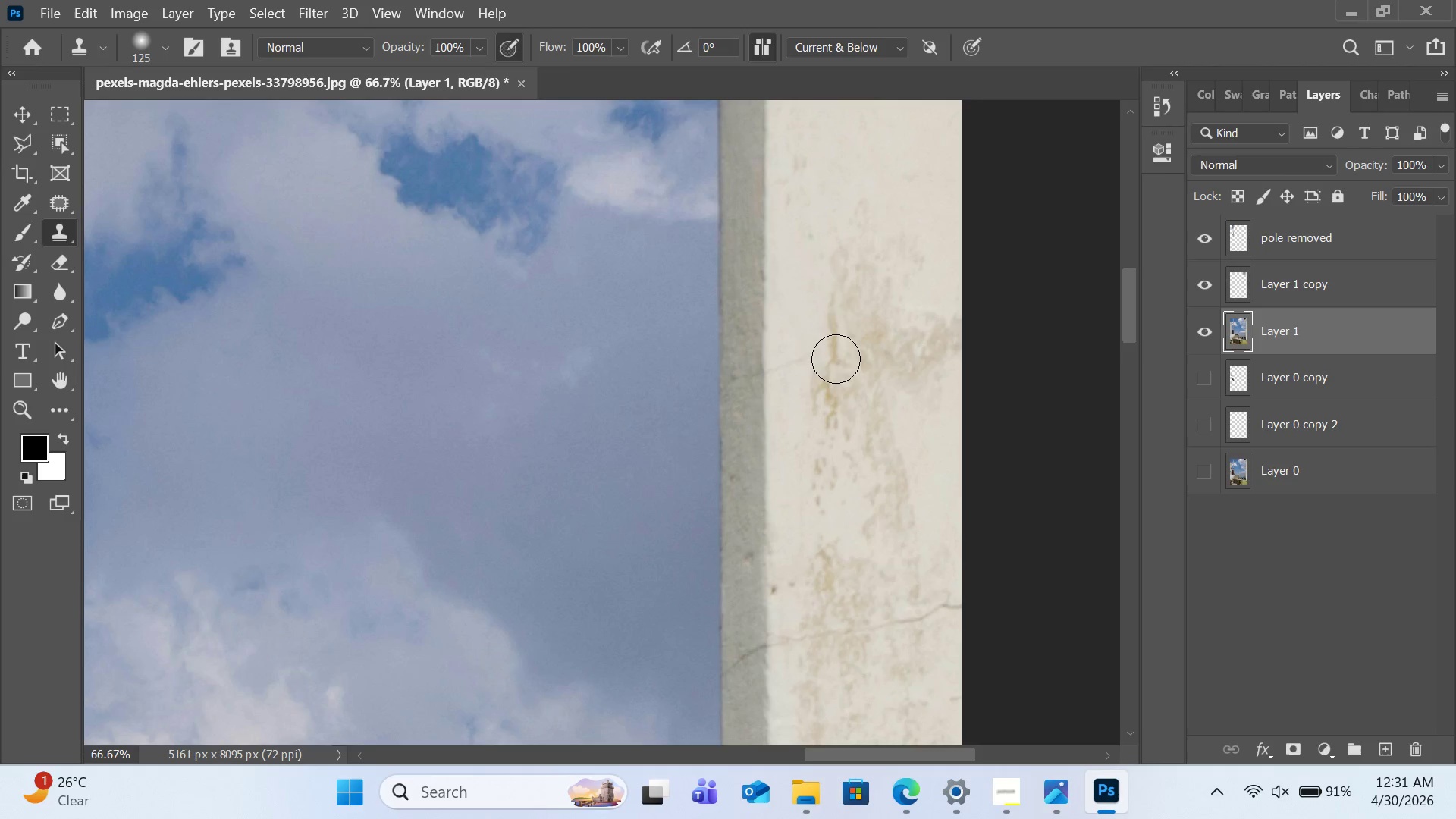 
hold_key(key=AltLeft, duration=0.81)
left_click([830, 199])
 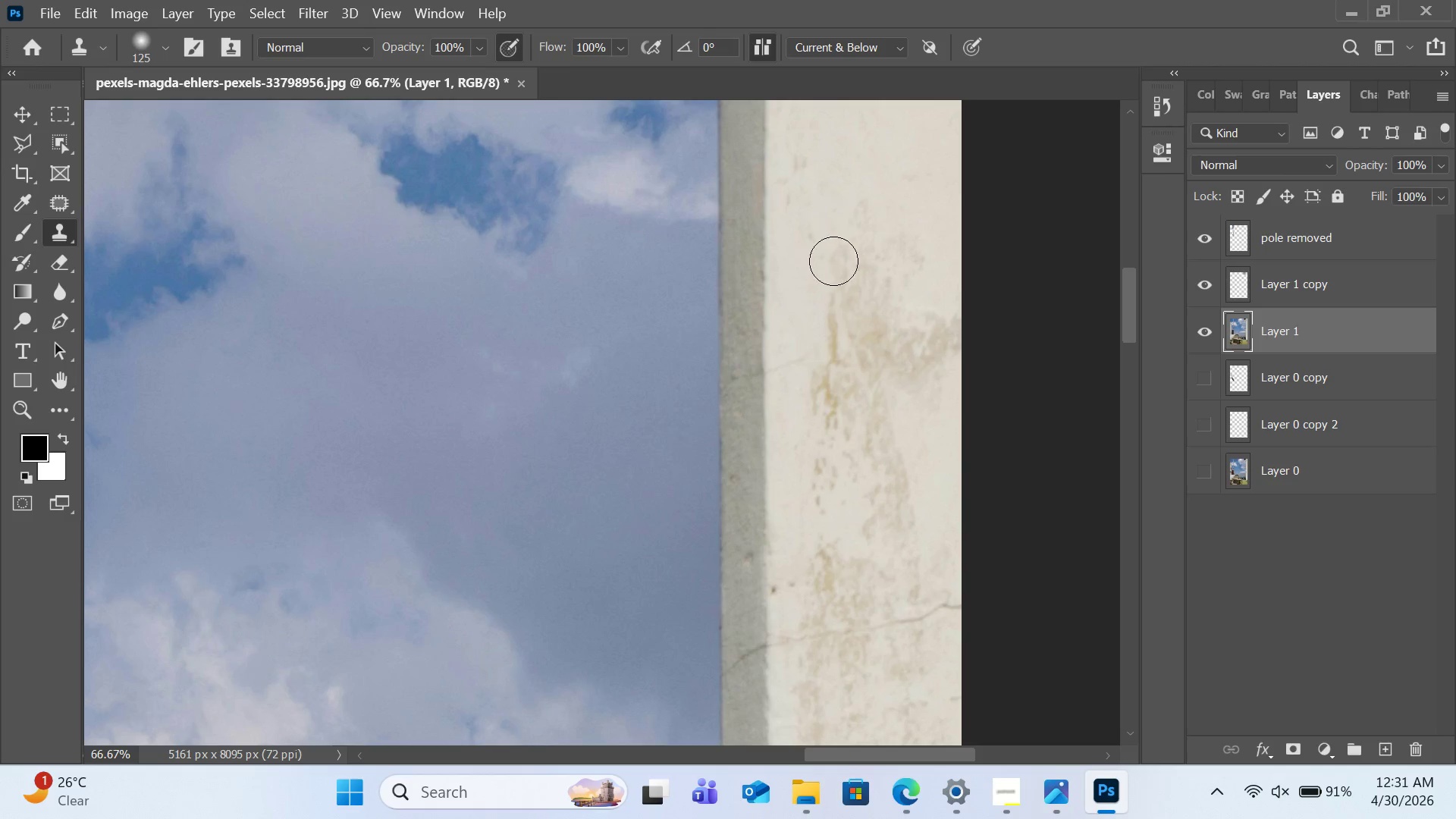 
left_click_drag(start_coordinate=[836, 270], to_coordinate=[831, 398])
 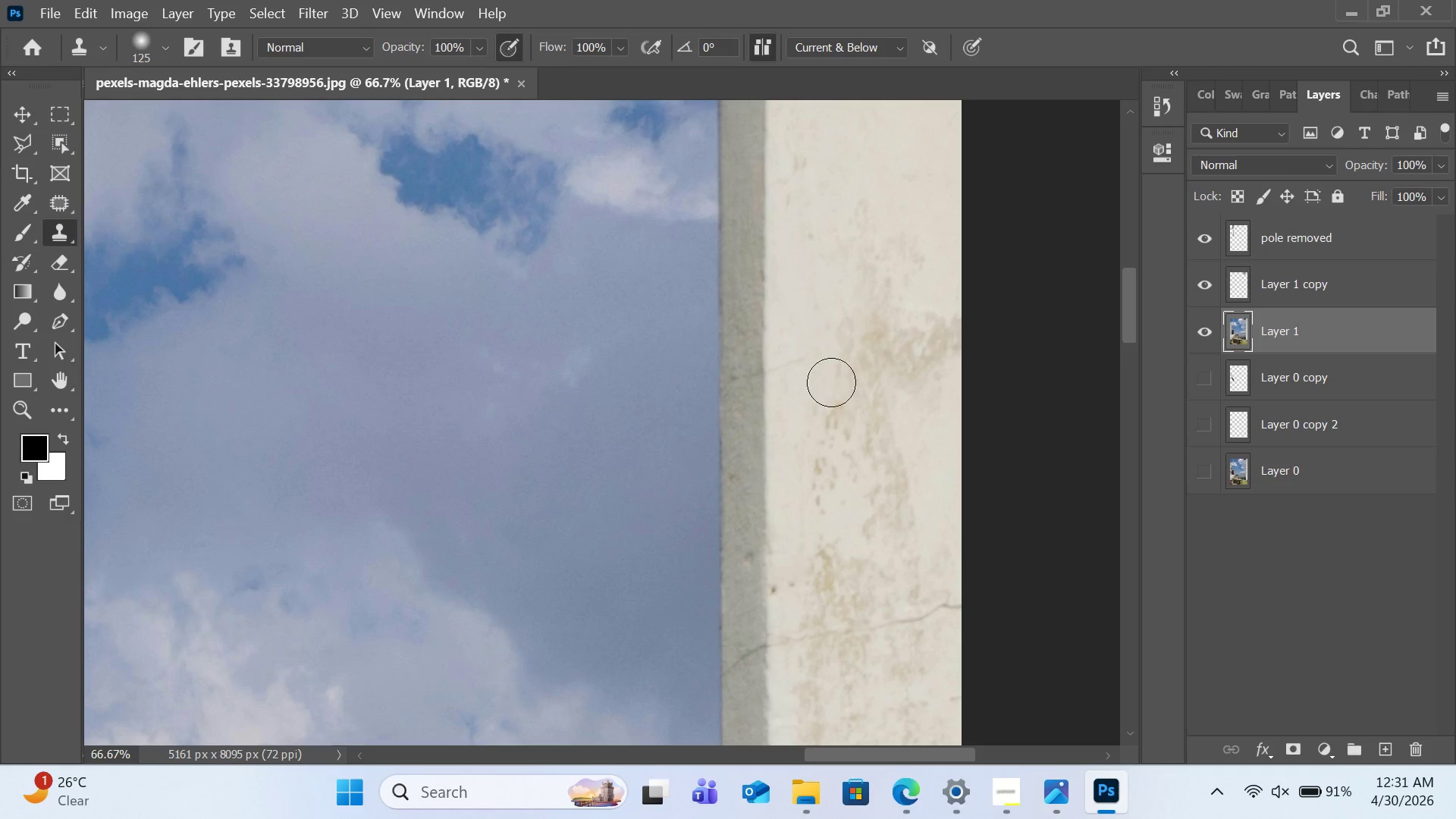 
hold_key(key=AltLeft, duration=0.39)
left_click([820, 331])
 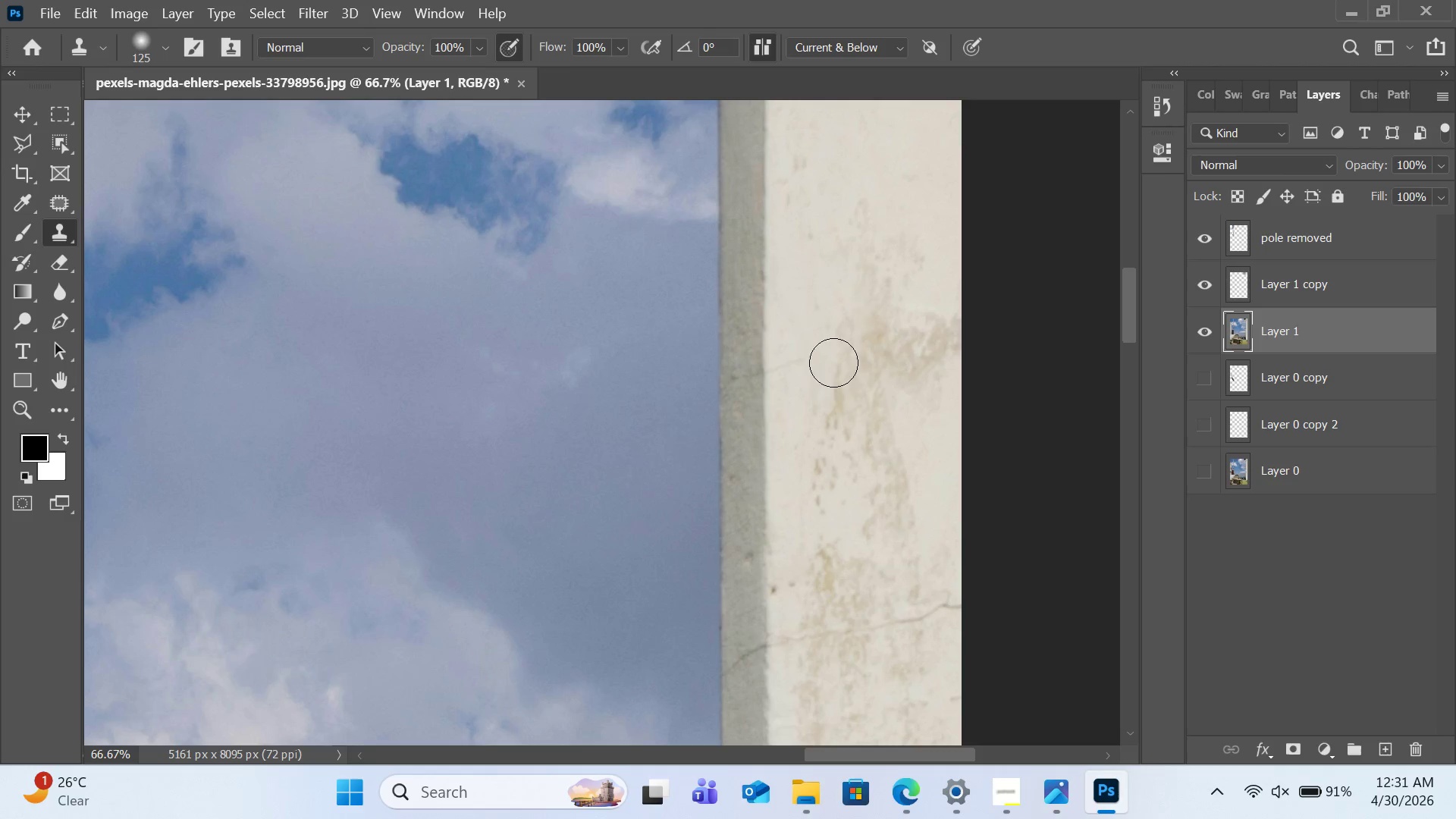 
left_click_drag(start_coordinate=[842, 381], to_coordinate=[837, 438])
 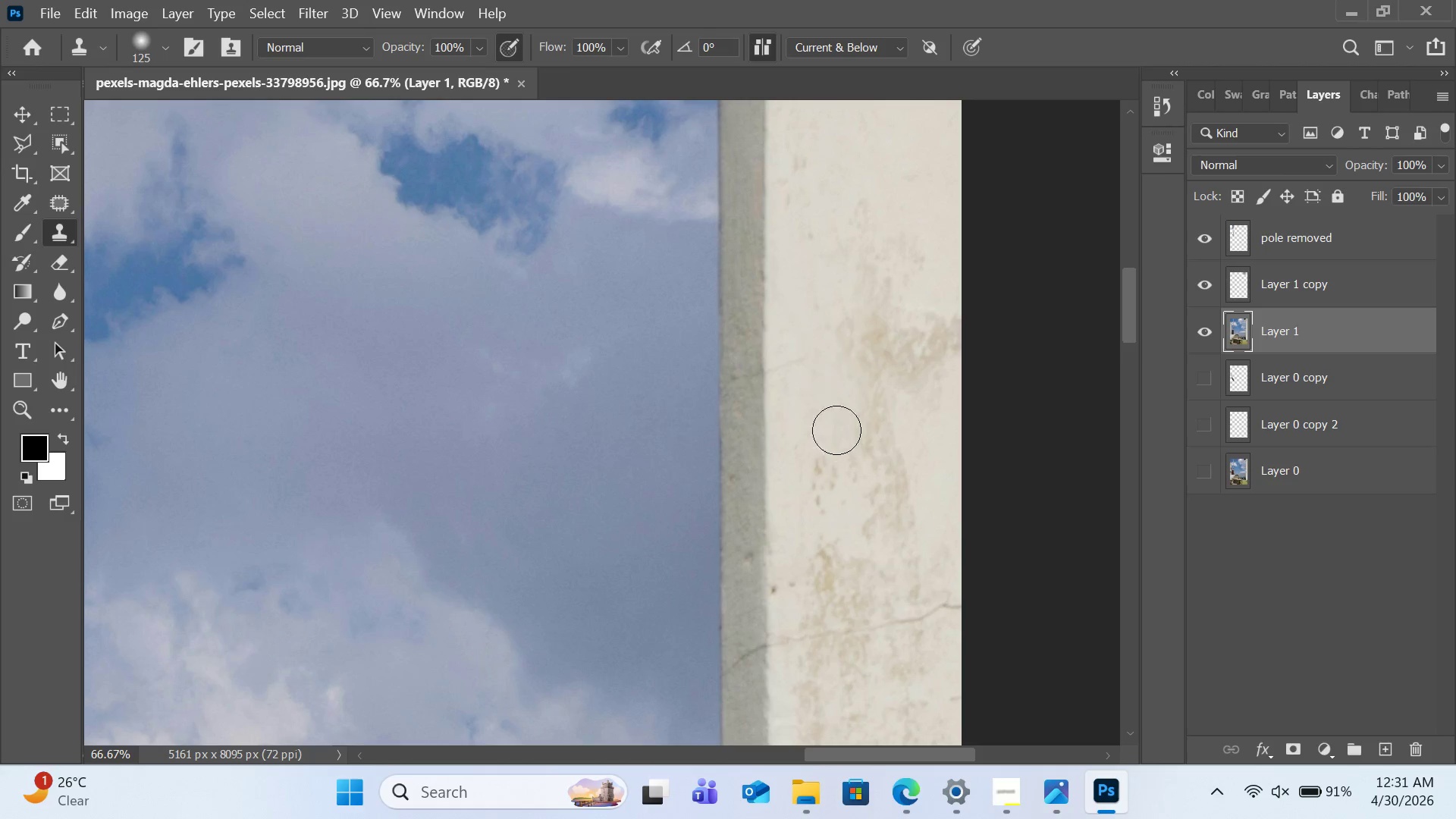 
hold_key(key=AltLeft, duration=0.44)
left_click([838, 303])
 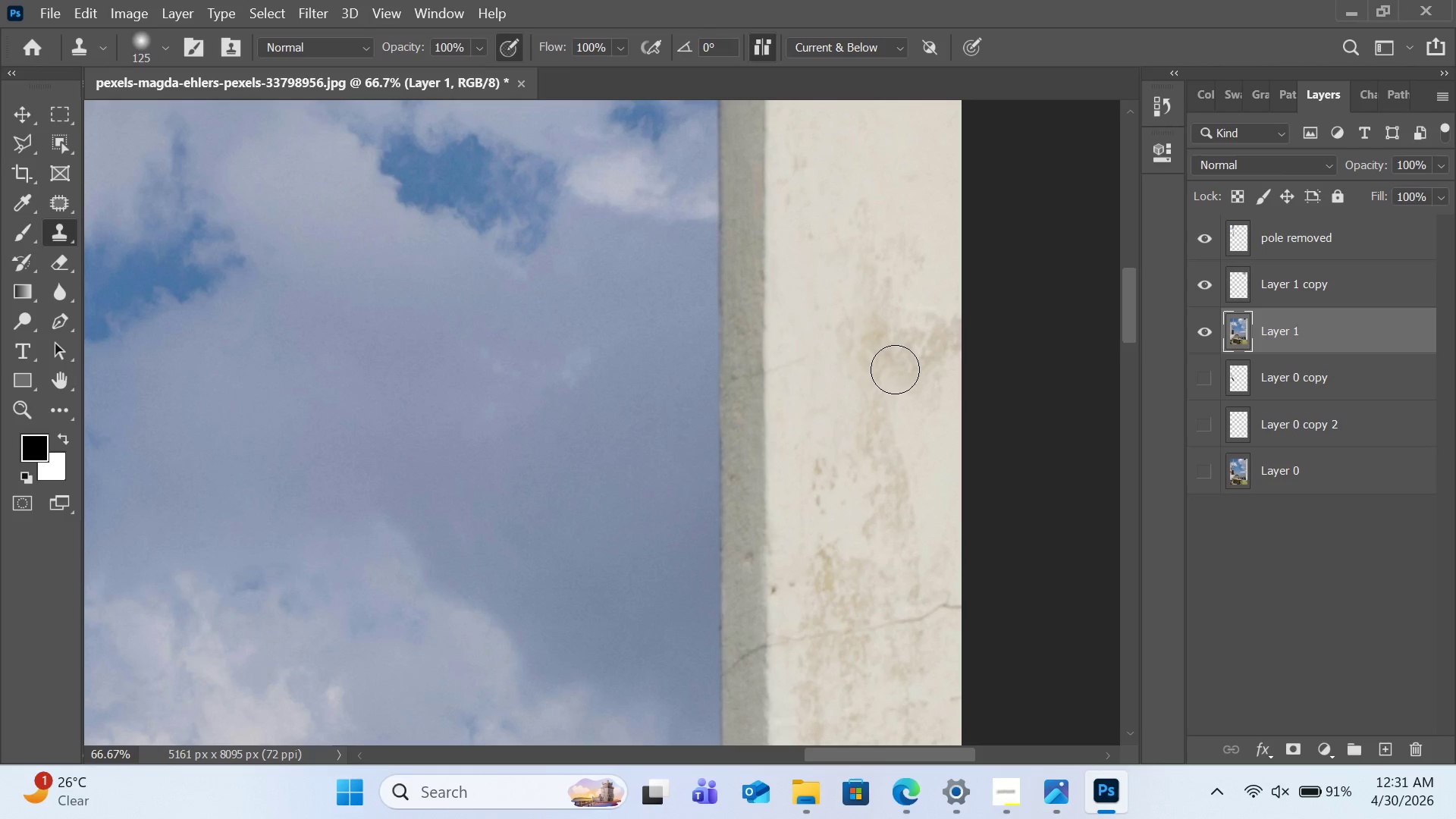 
left_click_drag(start_coordinate=[895, 369], to_coordinate=[898, 460])
 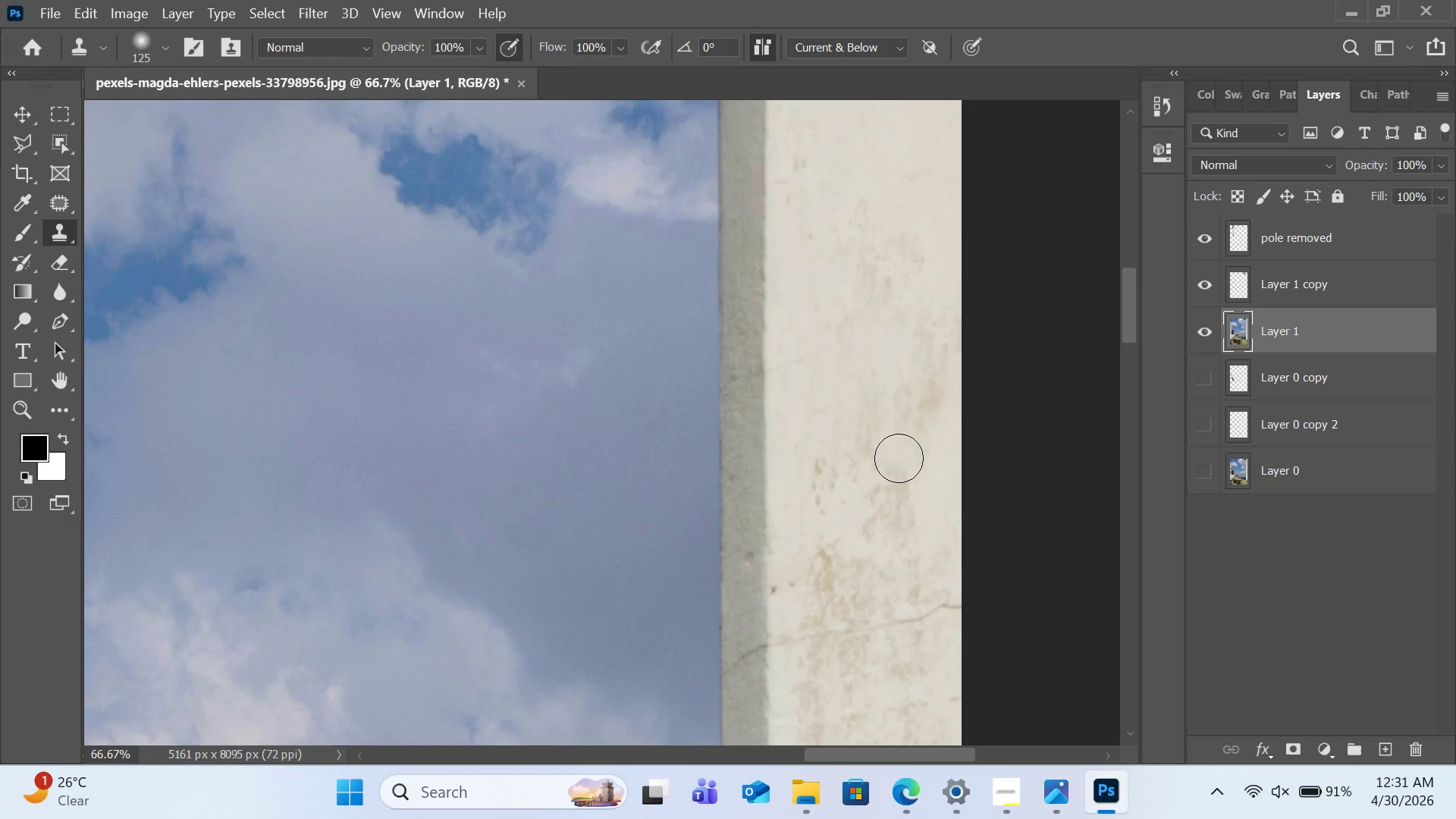 
hold_key(key=AltLeft, duration=0.41)
left_click([852, 359])
 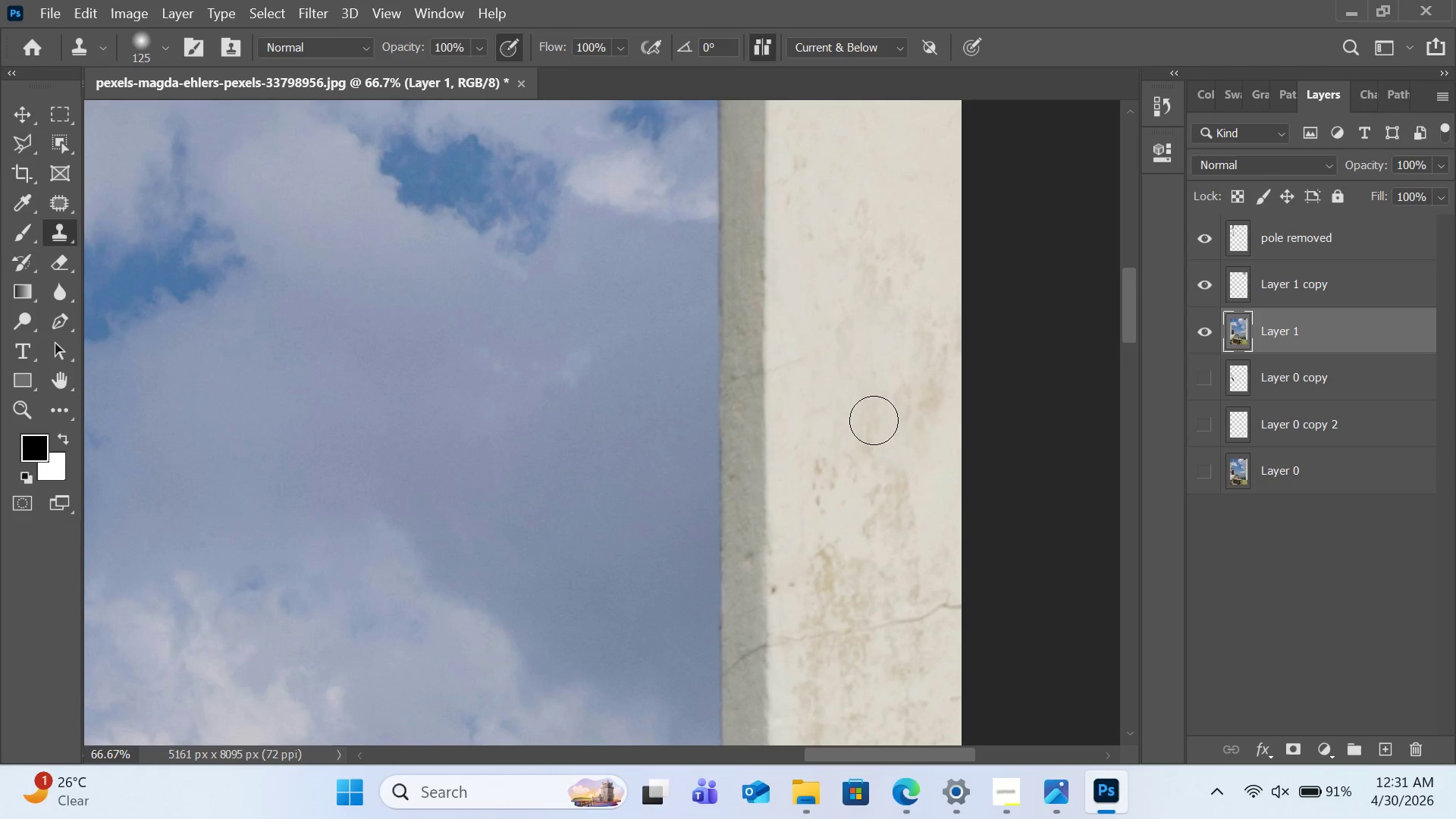 
left_click_drag(start_coordinate=[874, 425], to_coordinate=[895, 507])
 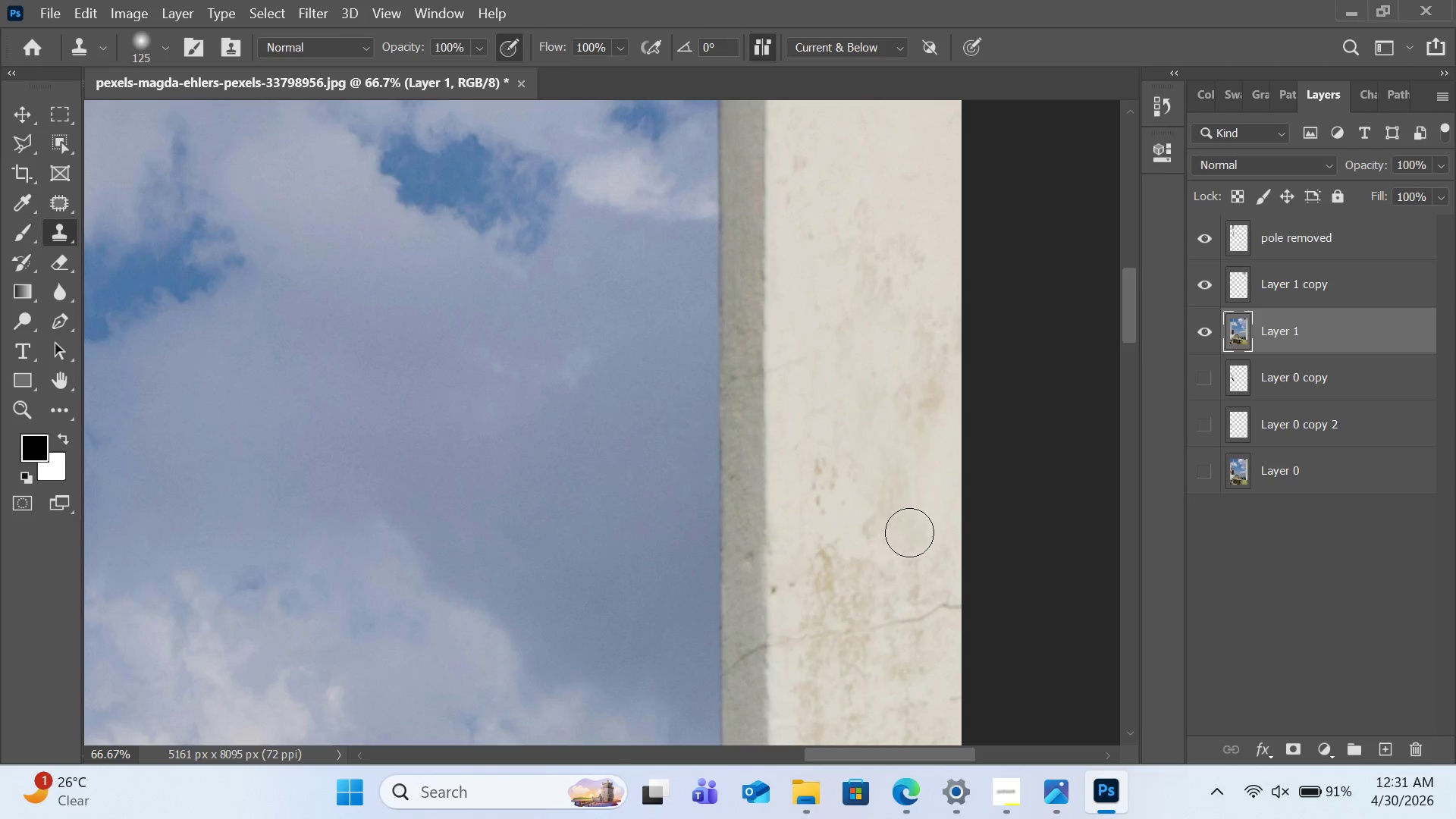 
hold_key(key=AltLeft, duration=1.2)
scroll: coordinate [843, 388], scroll_direction: down, amount: 1.0
 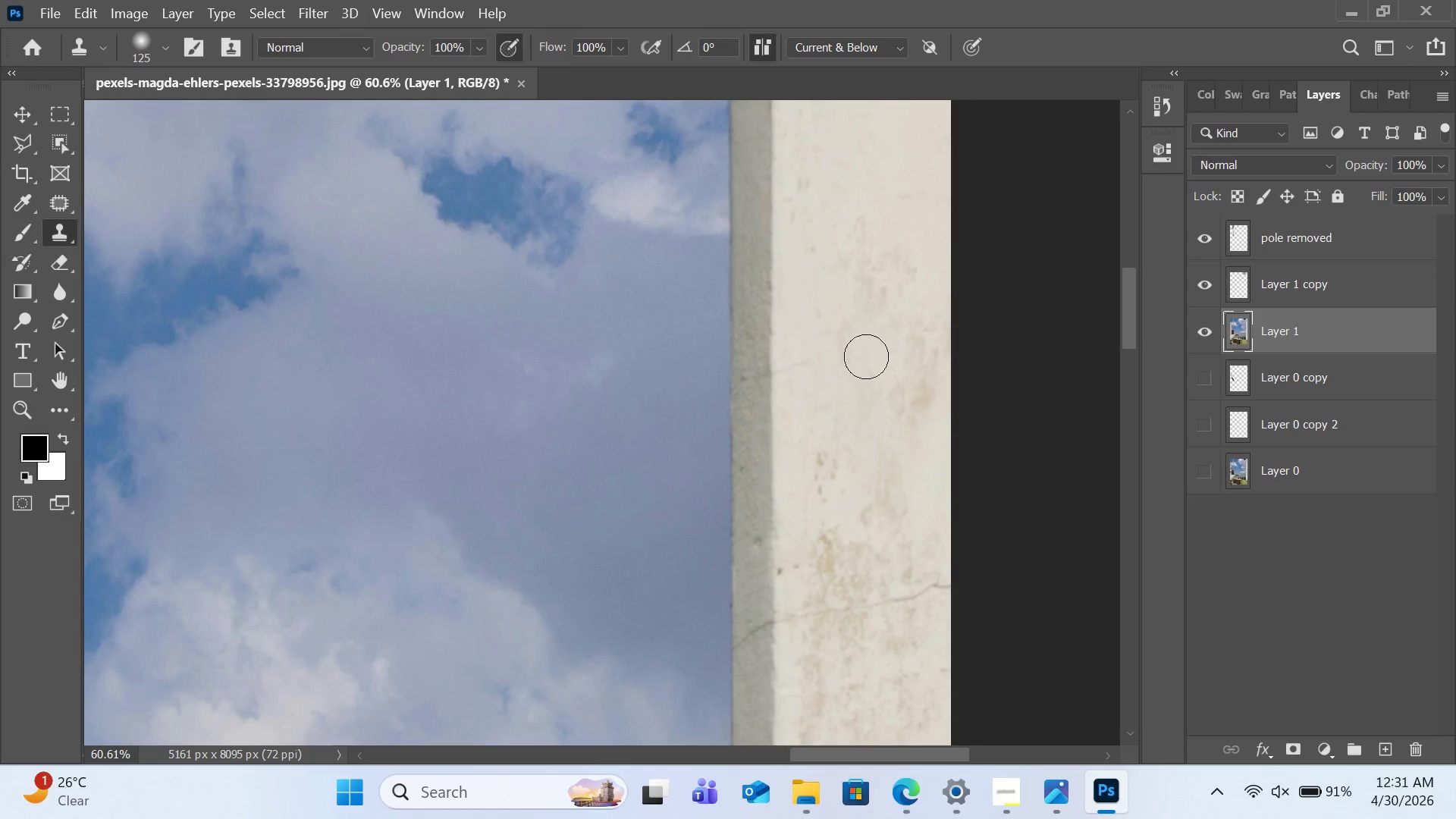 
hold_key(key=AltLeft, duration=0.8)
 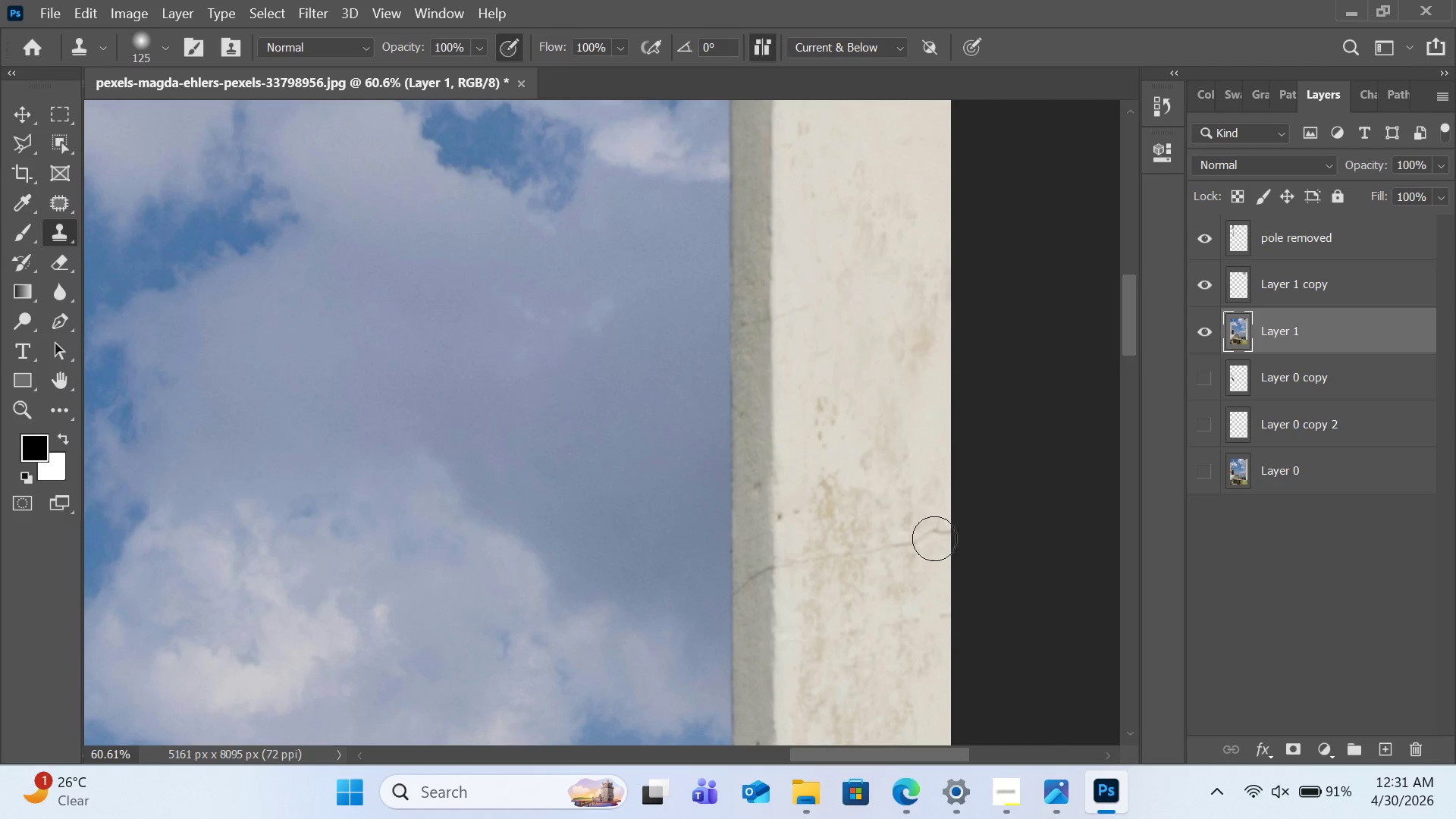 
scroll: coordinate [870, 381], scroll_direction: down, amount: 3.0
 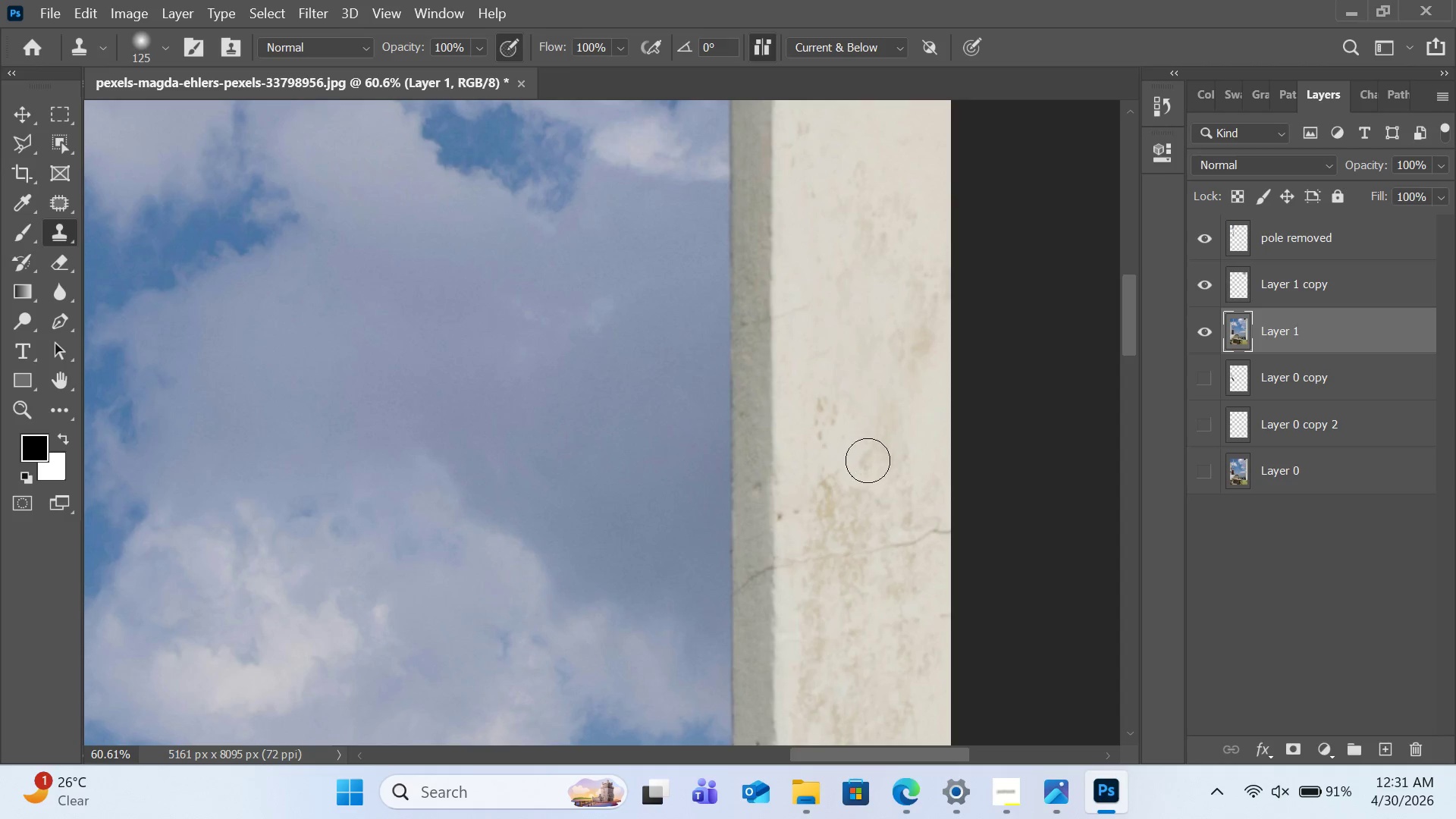 
left_click([918, 504])
 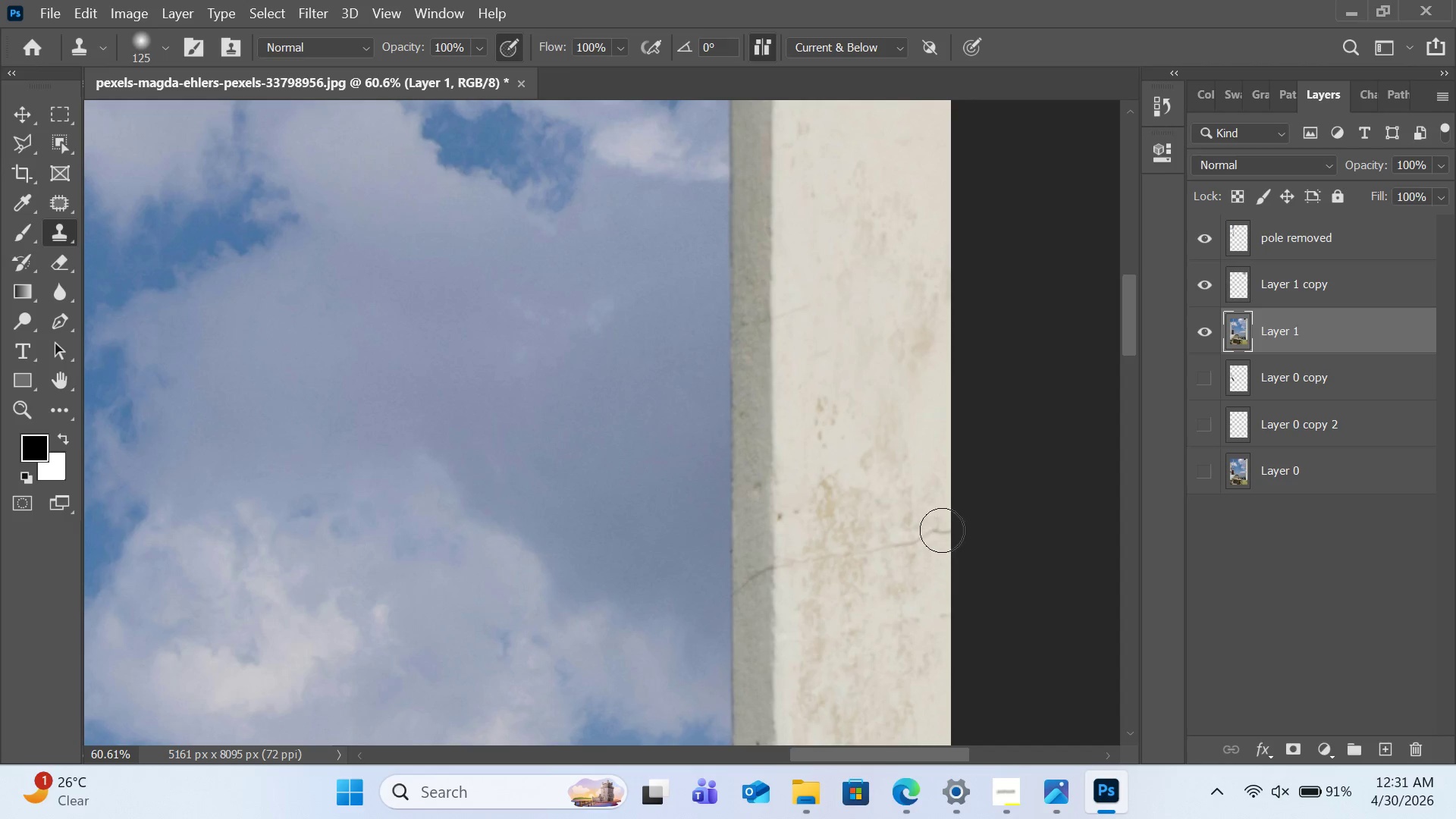 
left_click_drag(start_coordinate=[942, 530], to_coordinate=[871, 563])
 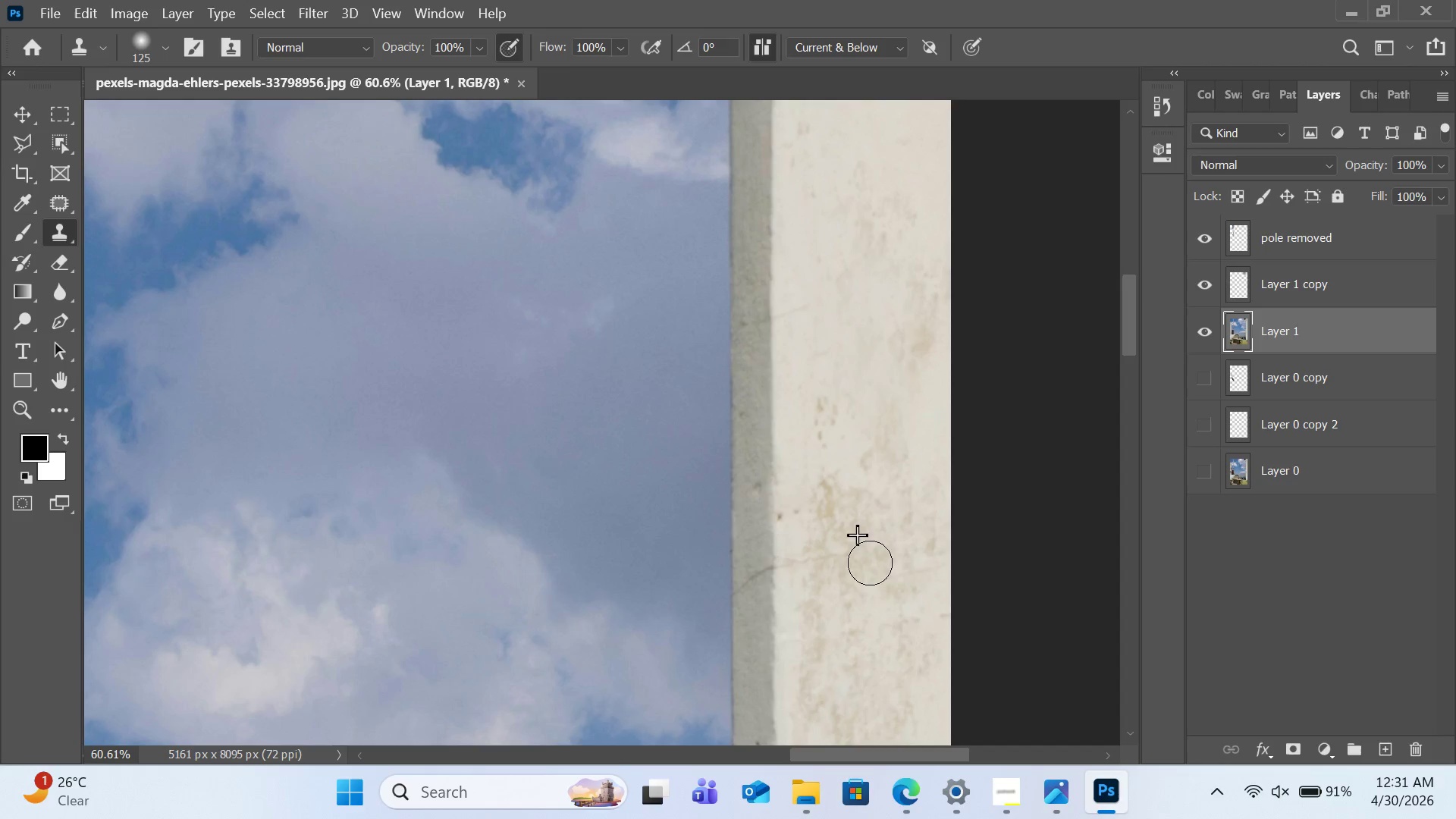 
hold_key(key=AltLeft, duration=0.81)
left_click([808, 451])
 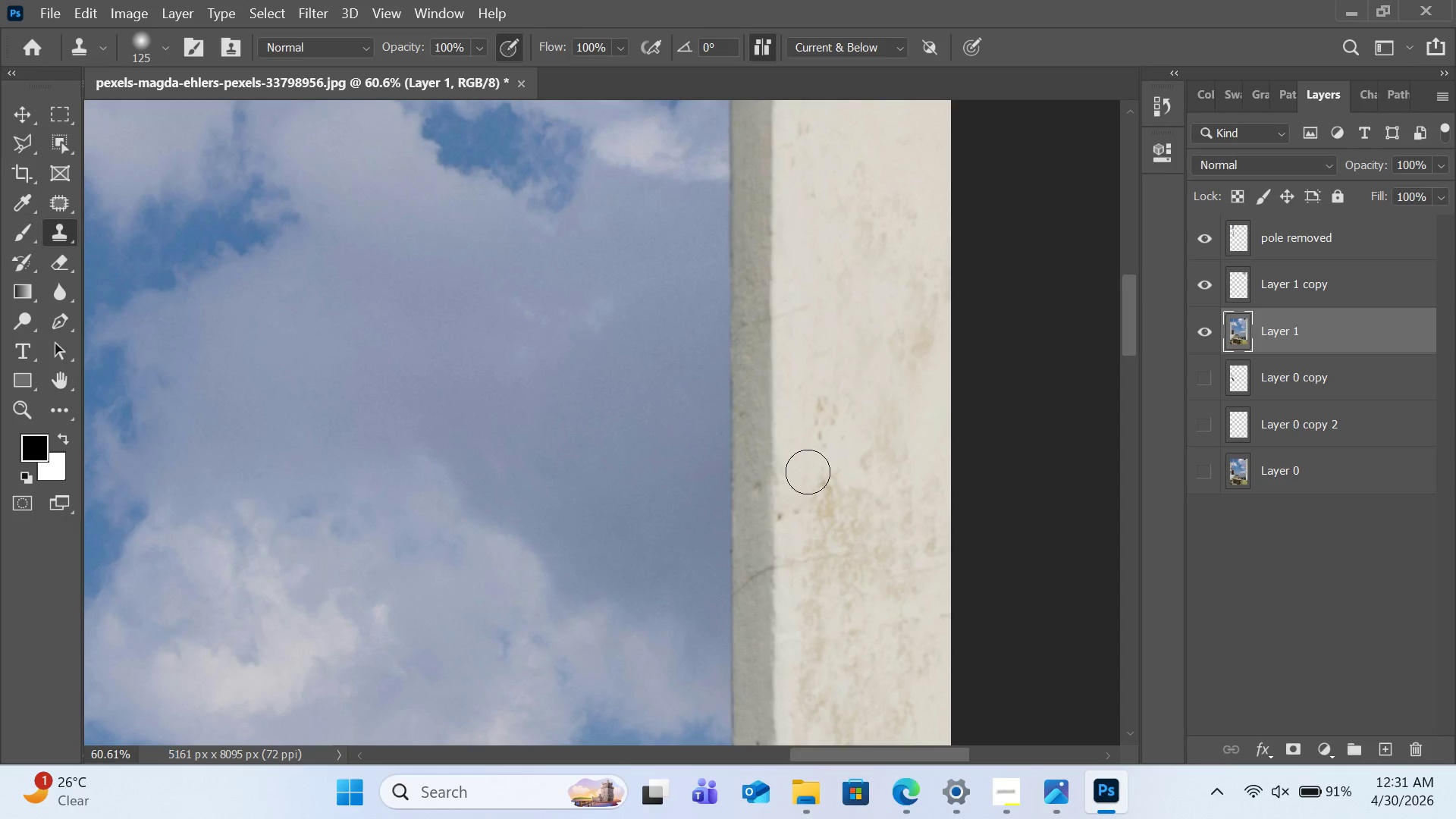 
left_click_drag(start_coordinate=[815, 482], to_coordinate=[833, 522])
 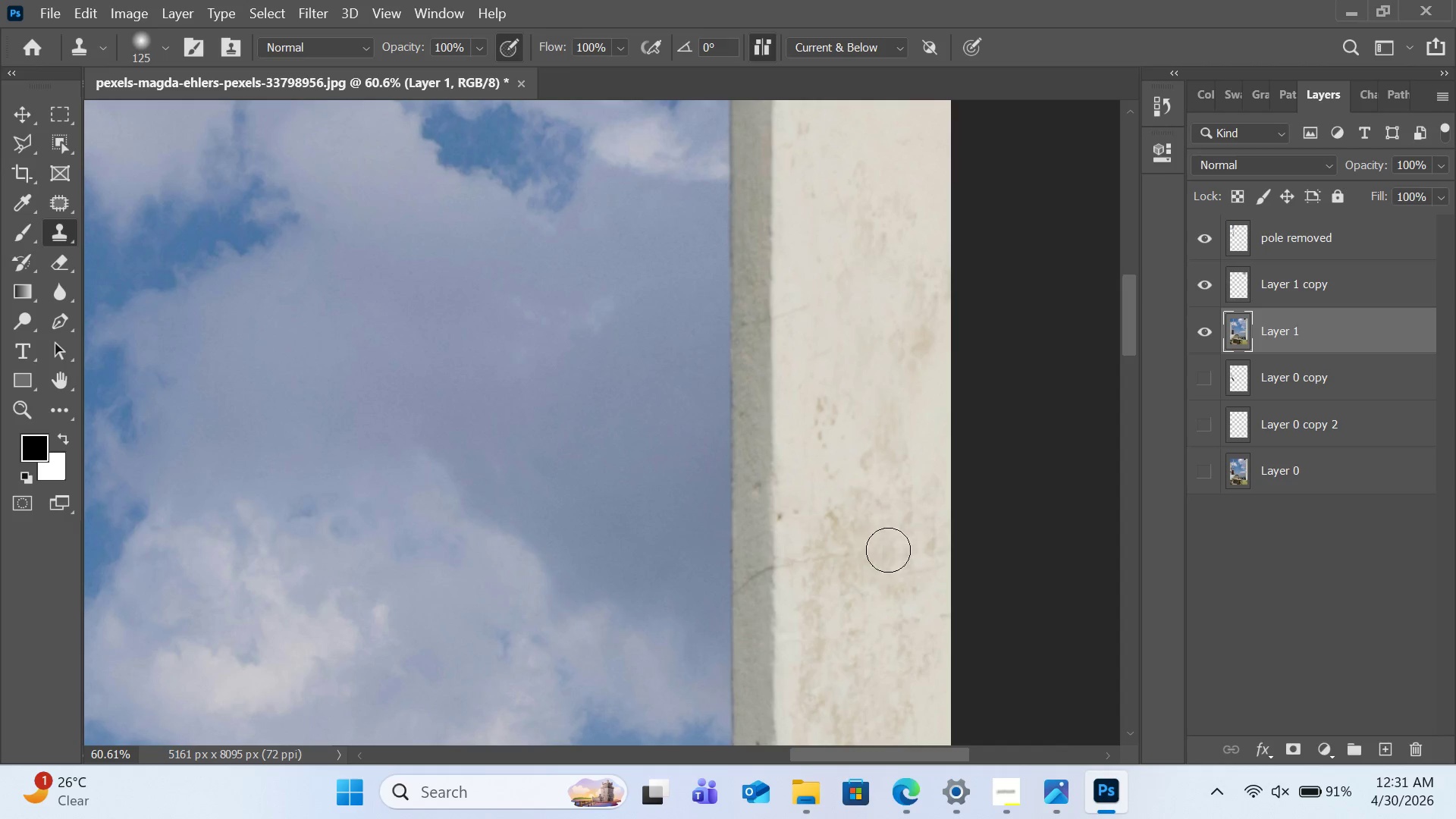 
hold_key(key=AltLeft, duration=1.08)
left_click([825, 378])
 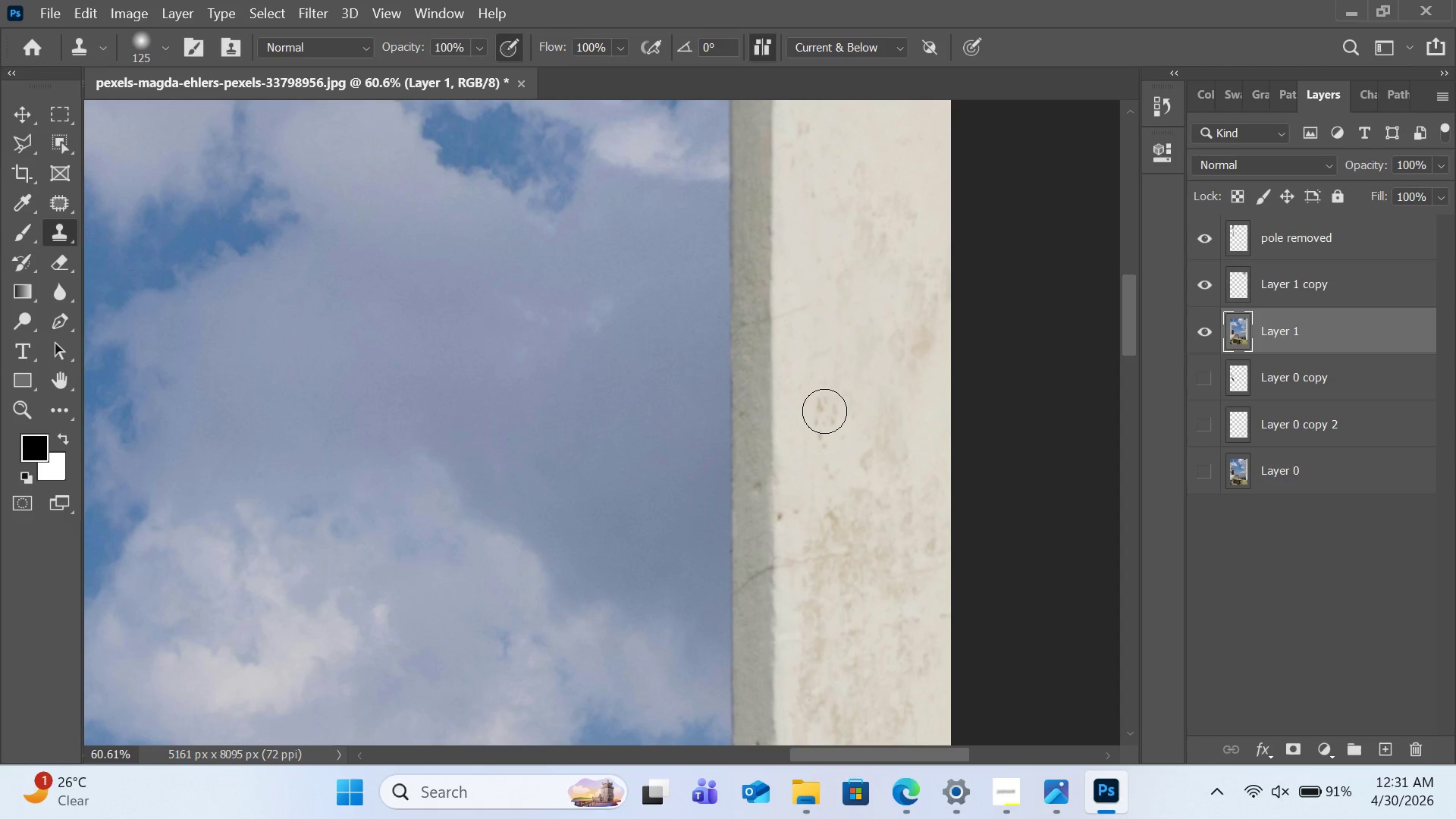 
left_click_drag(start_coordinate=[821, 407], to_coordinate=[824, 411])
 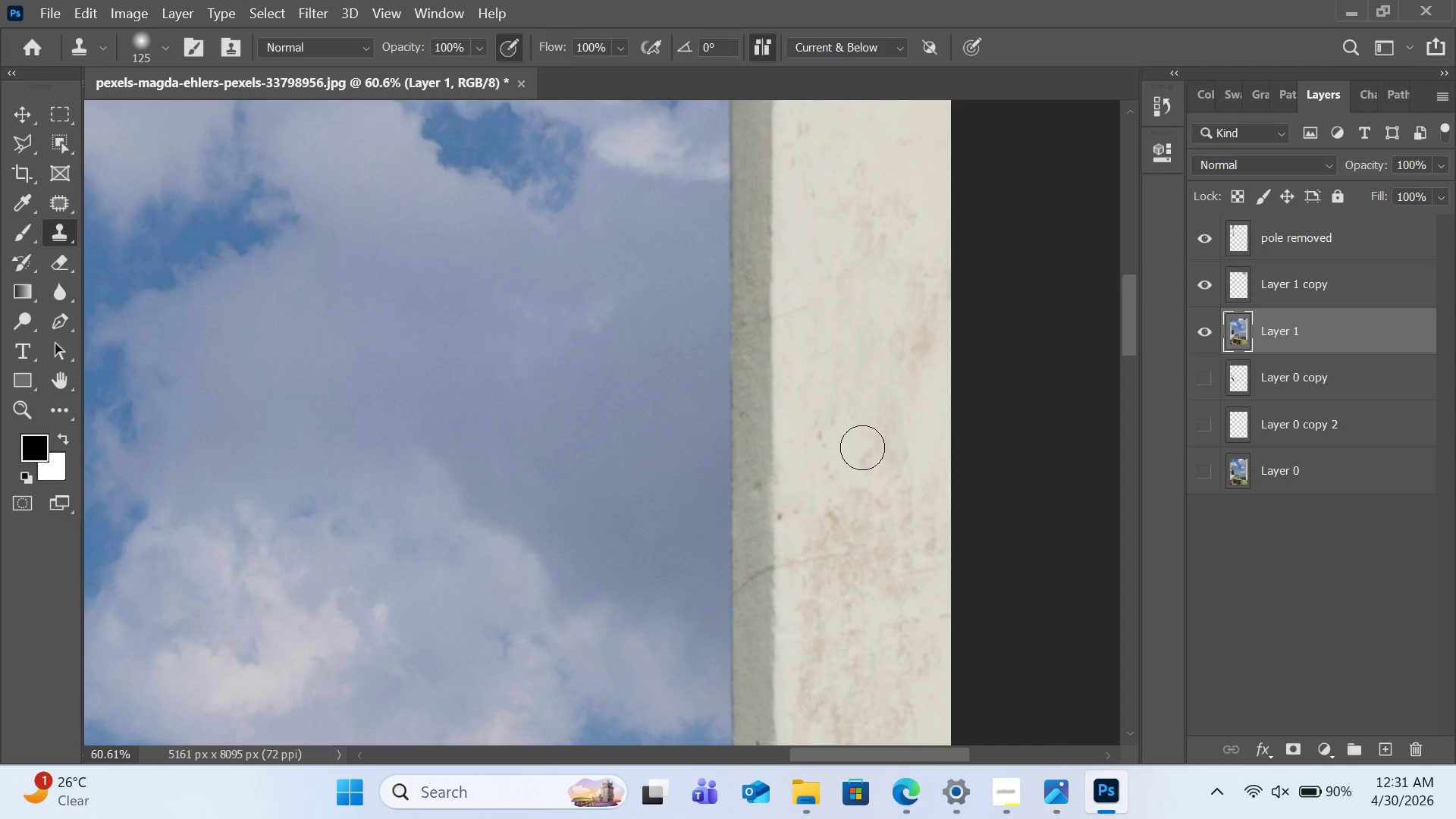 
hold_key(key=AltLeft, duration=1.39)
left_click([924, 427])
 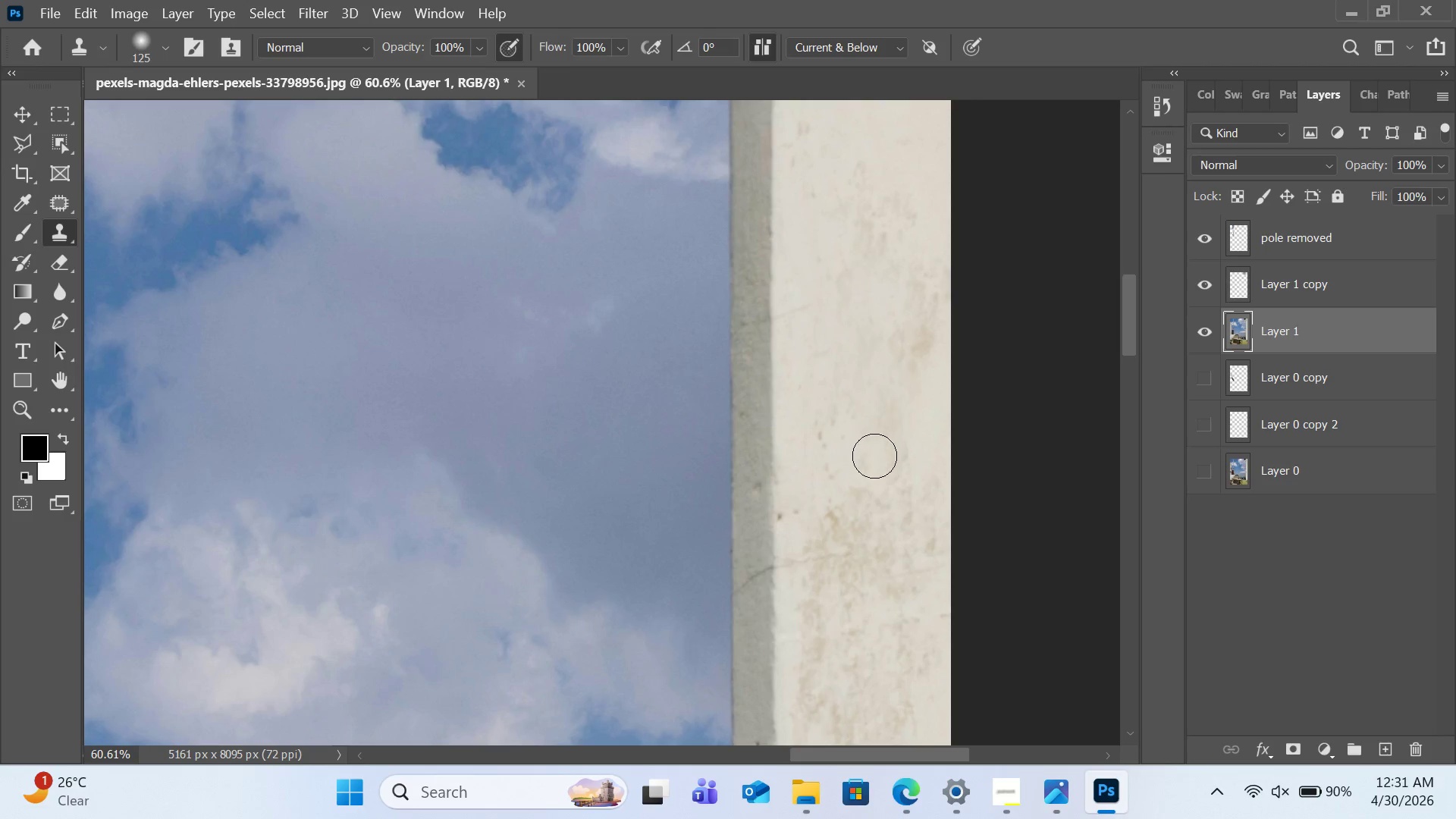 
left_click([874, 458])
 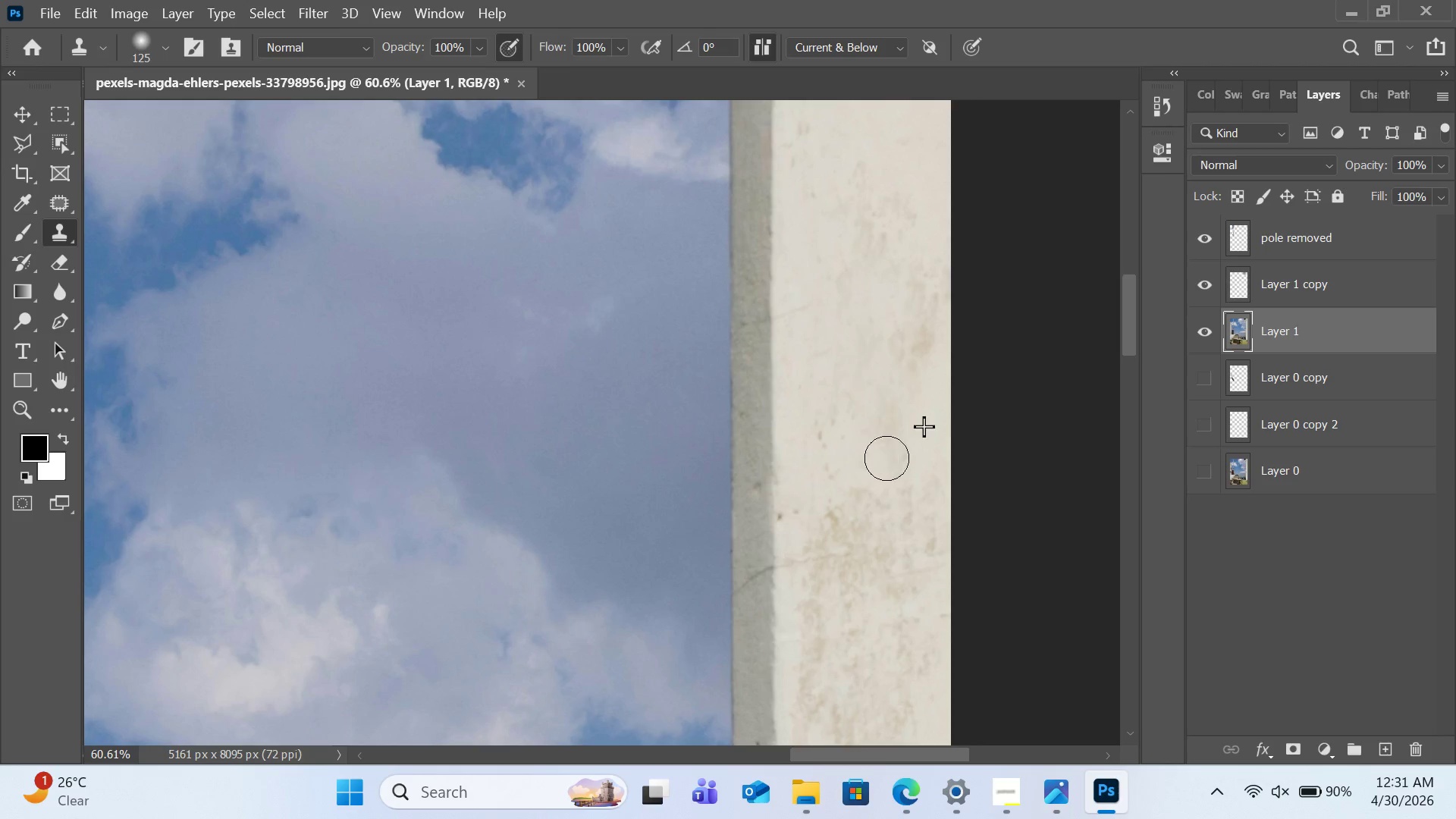 
scroll: coordinate [887, 458], scroll_direction: down, amount: 13.0
 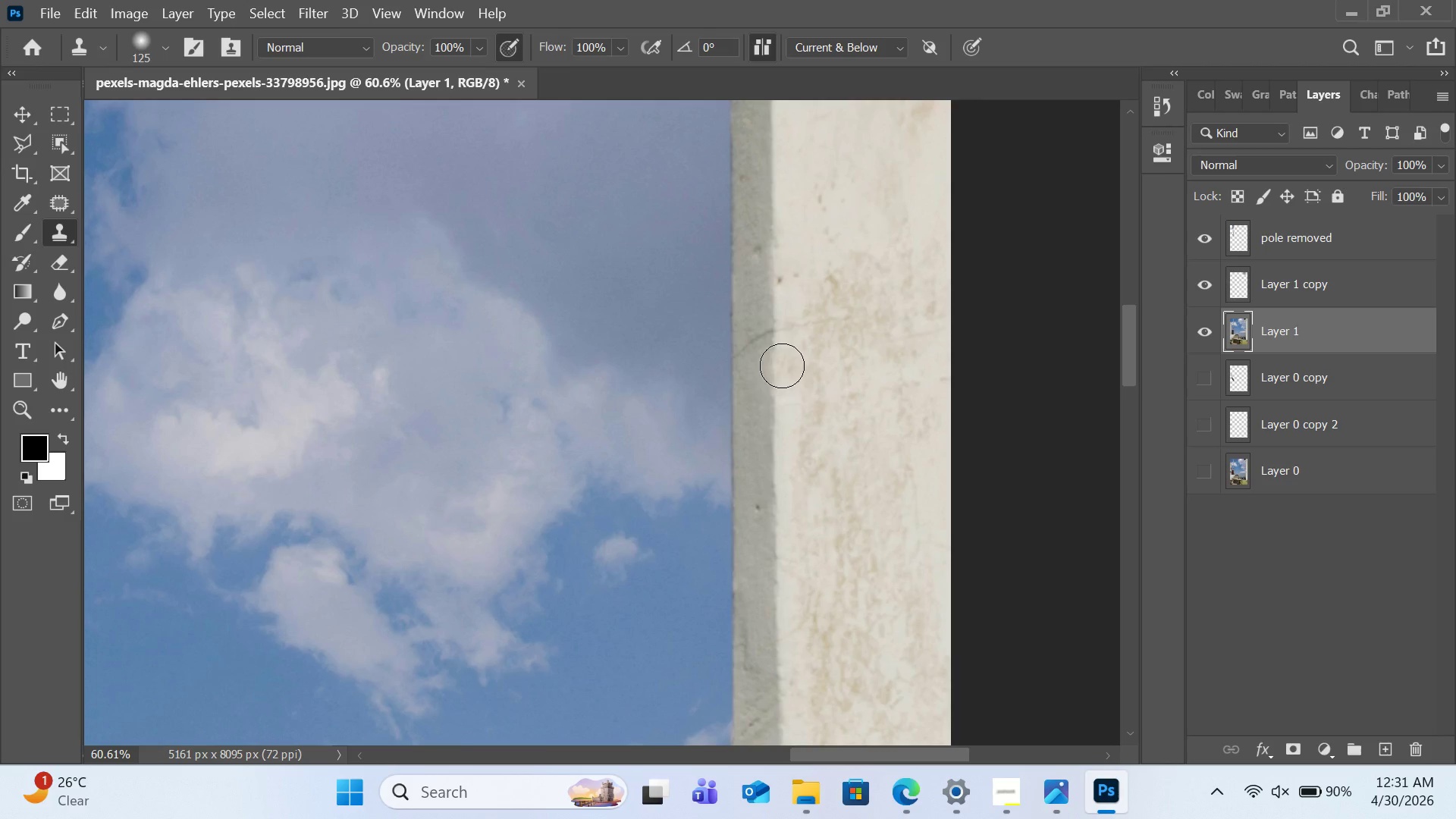 
hold_key(key=AltLeft, duration=0.48)
left_click([750, 305])
 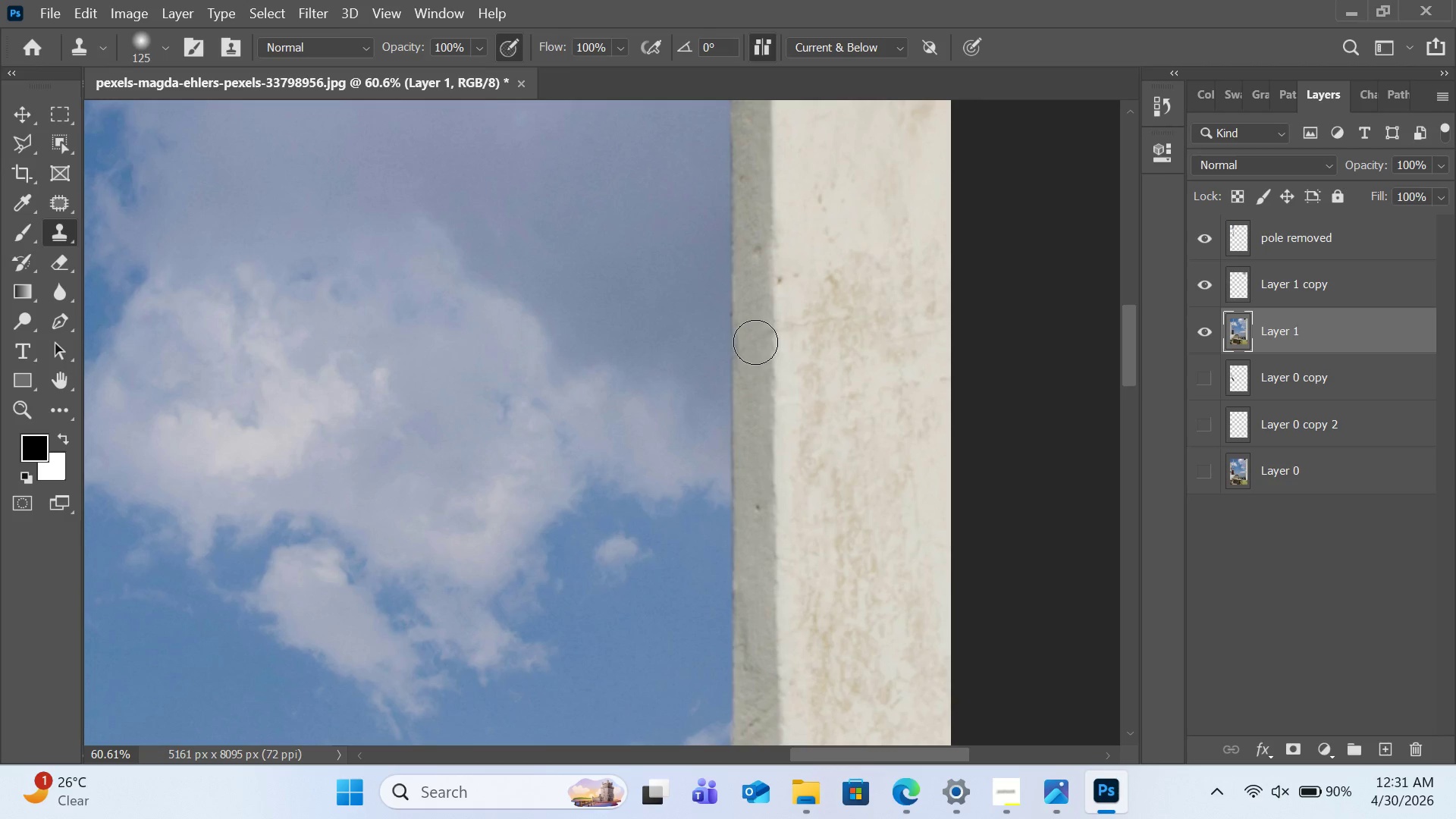 
left_click([755, 342])
 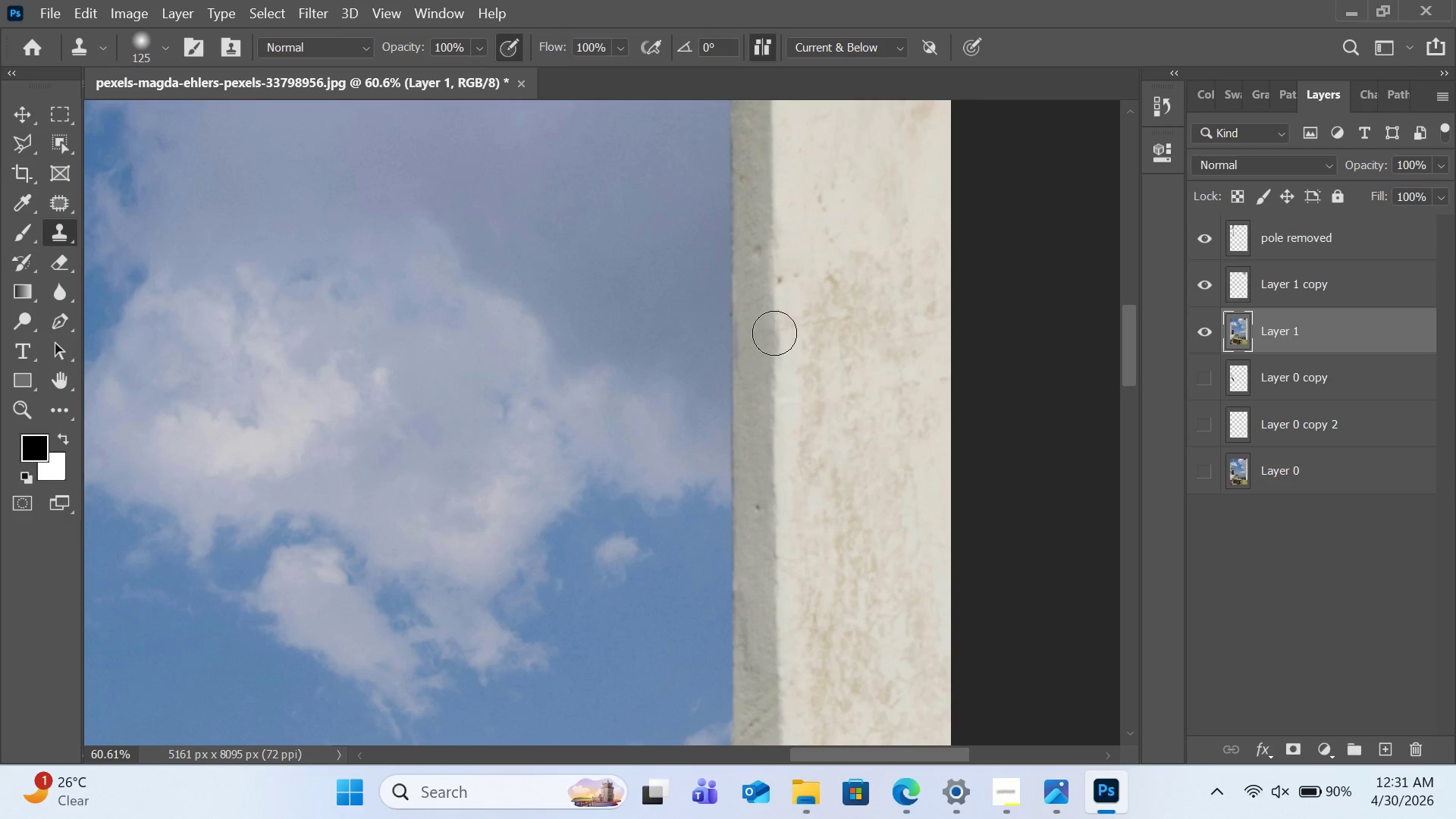 
hold_key(key=AltLeft, duration=0.88)
left_click([792, 288])
 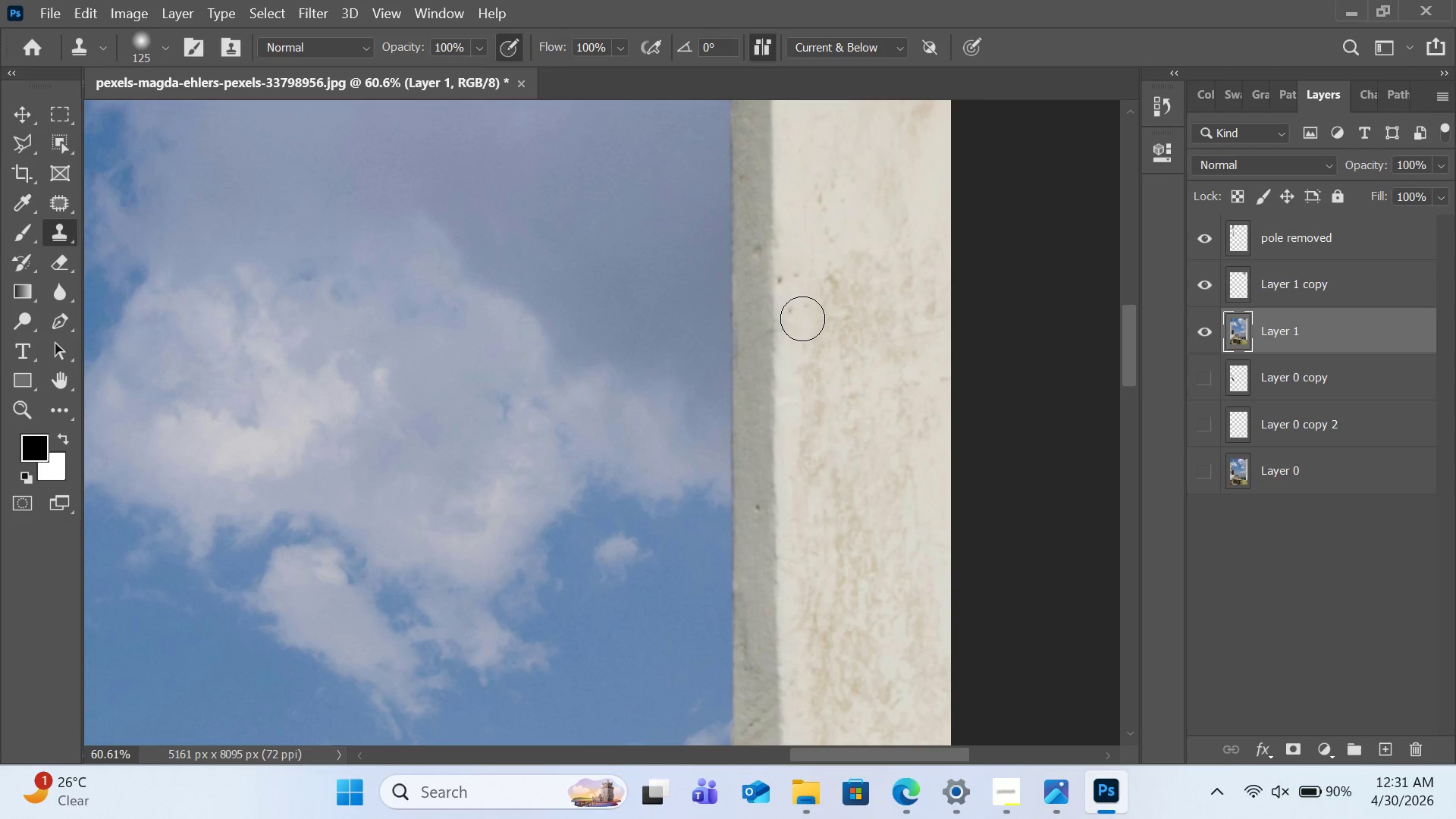 
left_click_drag(start_coordinate=[802, 318], to_coordinate=[846, 318])
 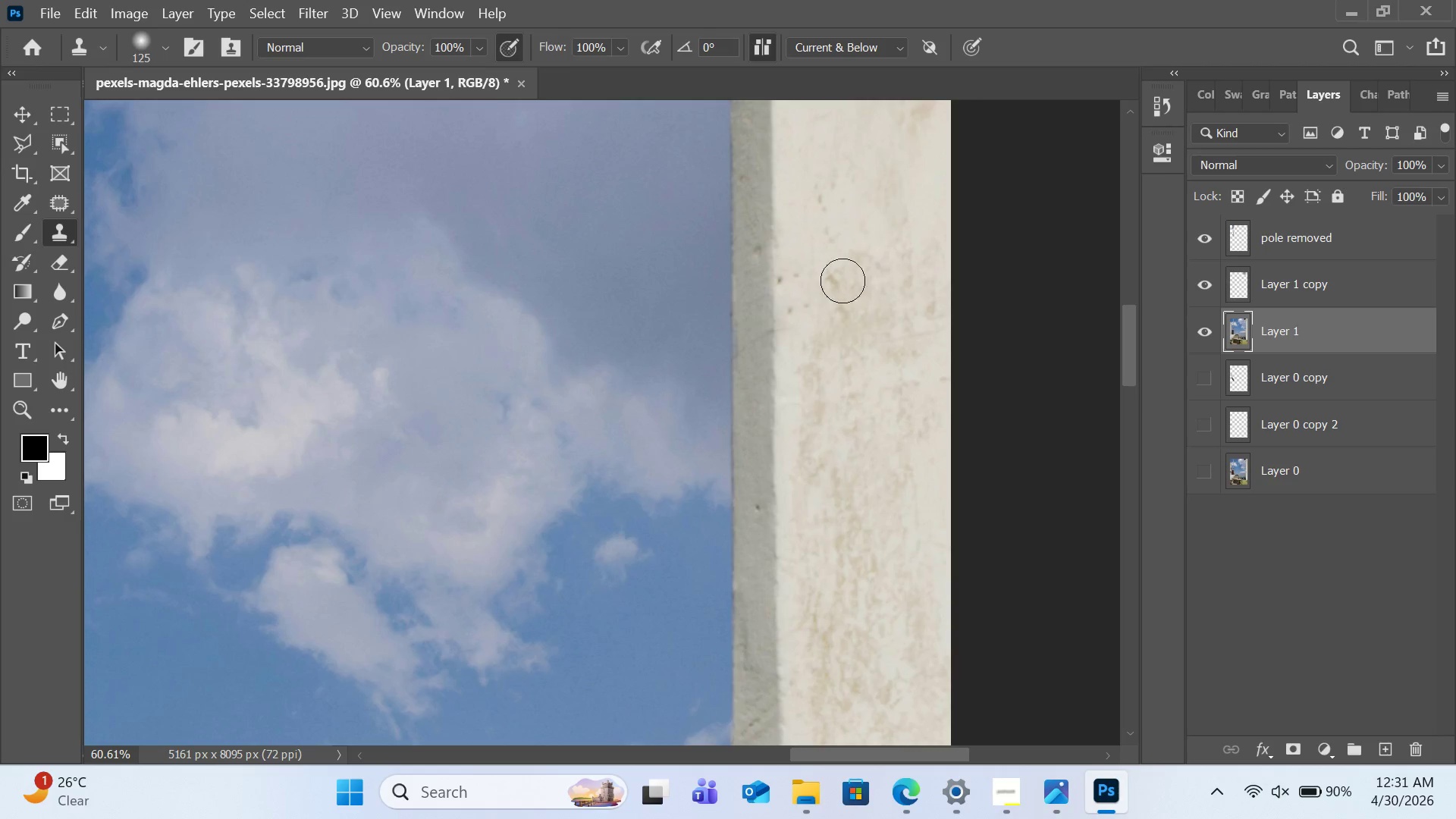 
hold_key(key=AltLeft, duration=0.92)
 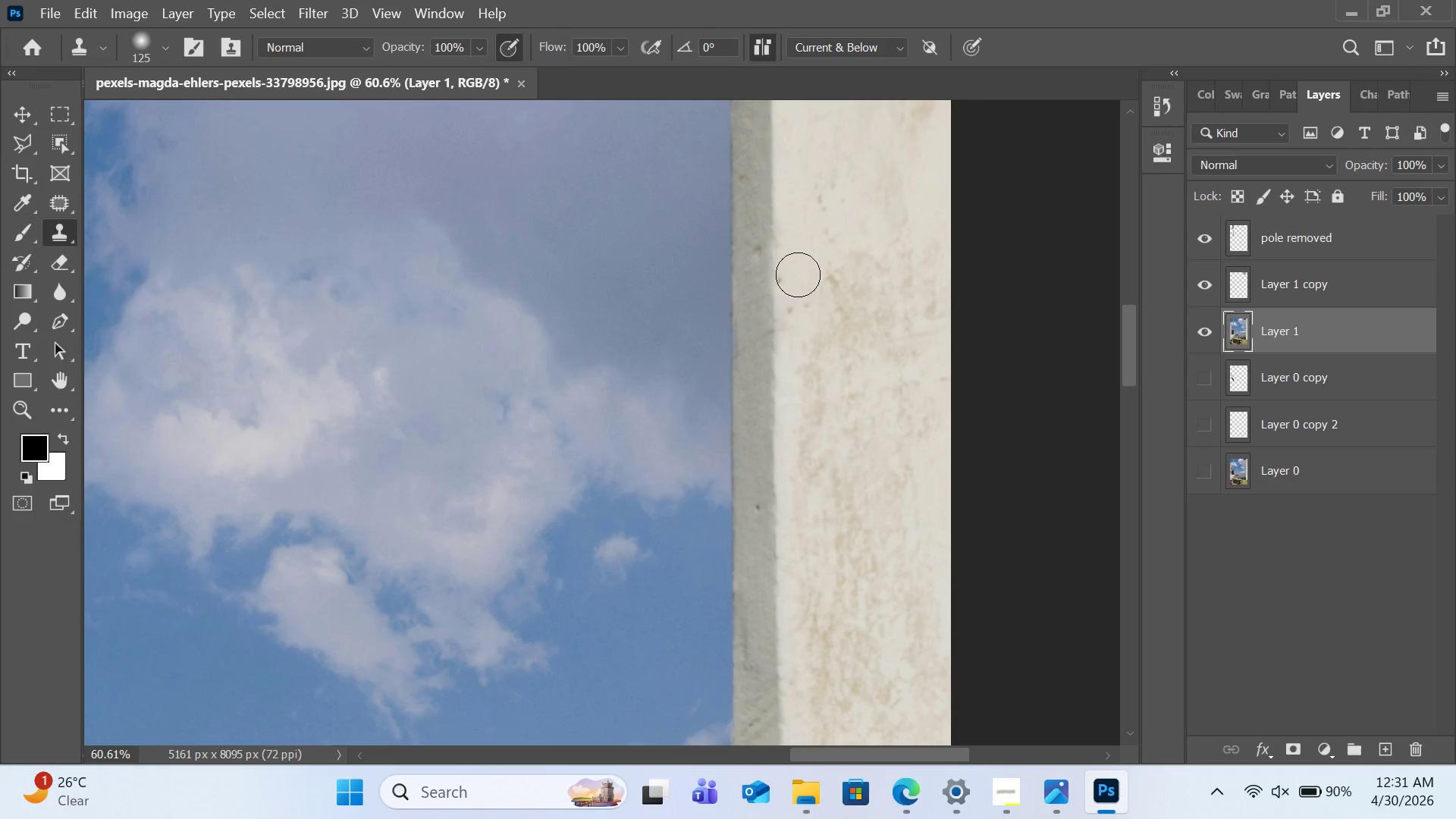 
left_click([798, 275])
 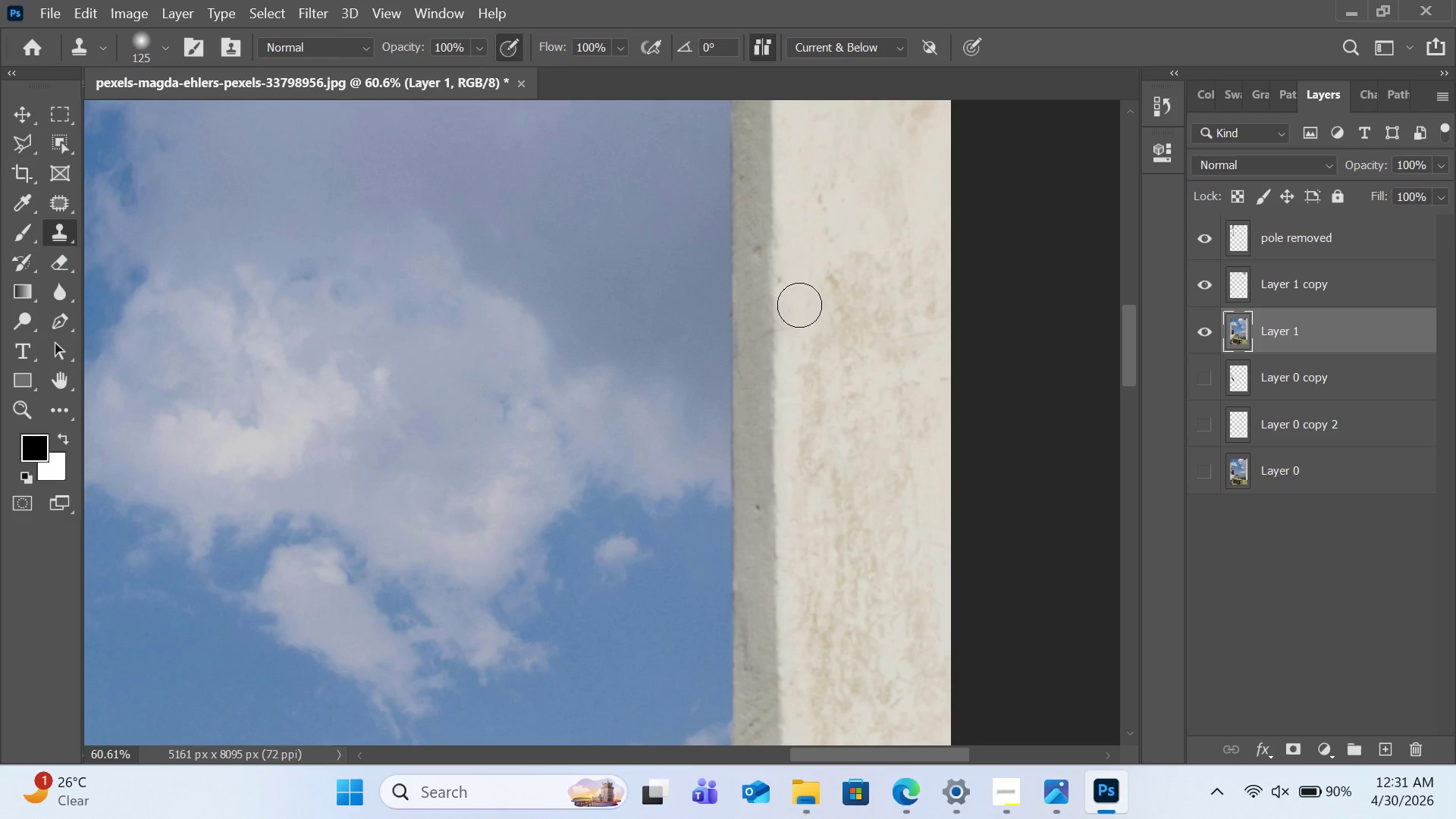 
left_click([801, 305])
 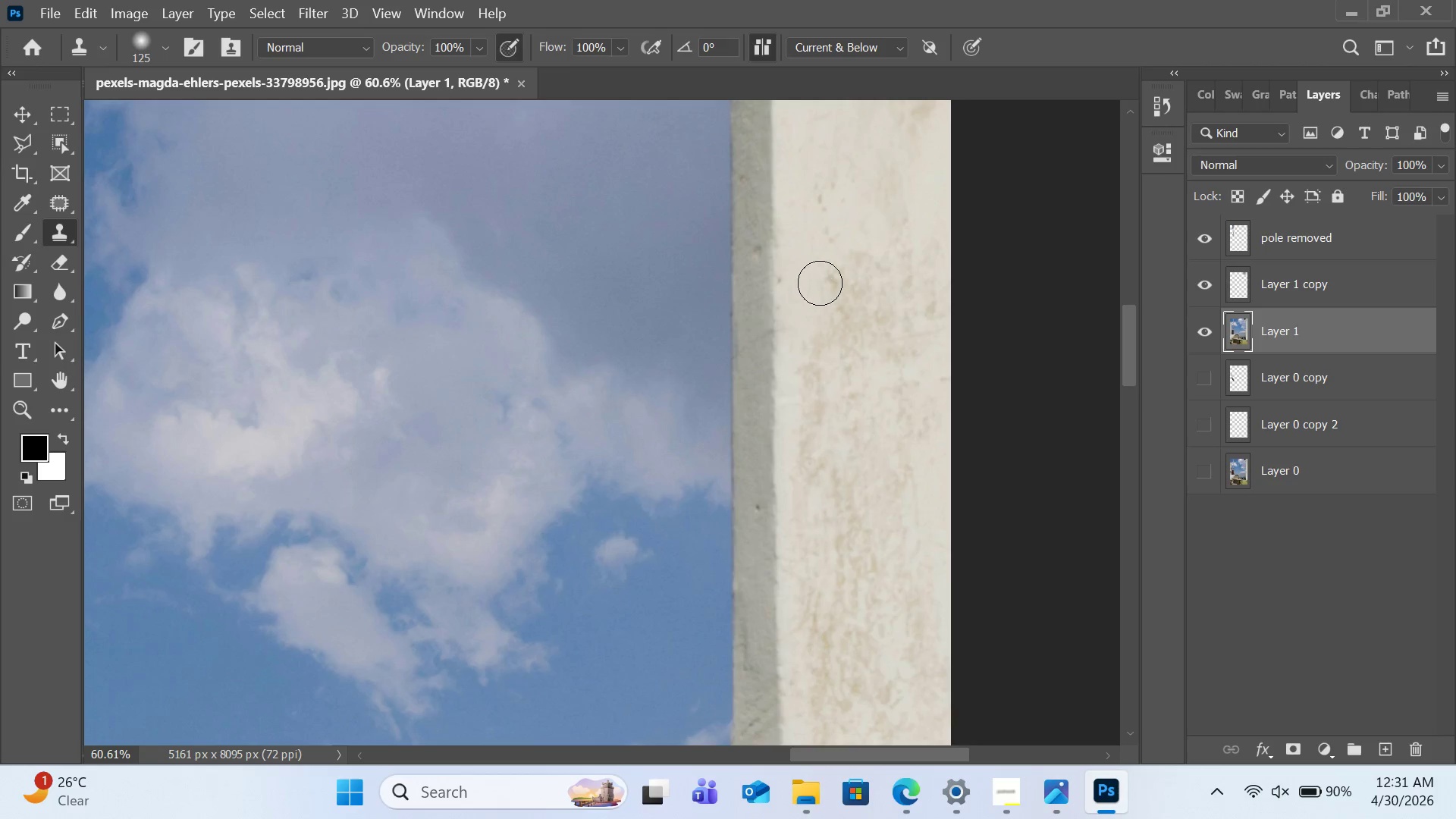 
left_click_drag(start_coordinate=[822, 275], to_coordinate=[863, 275])
 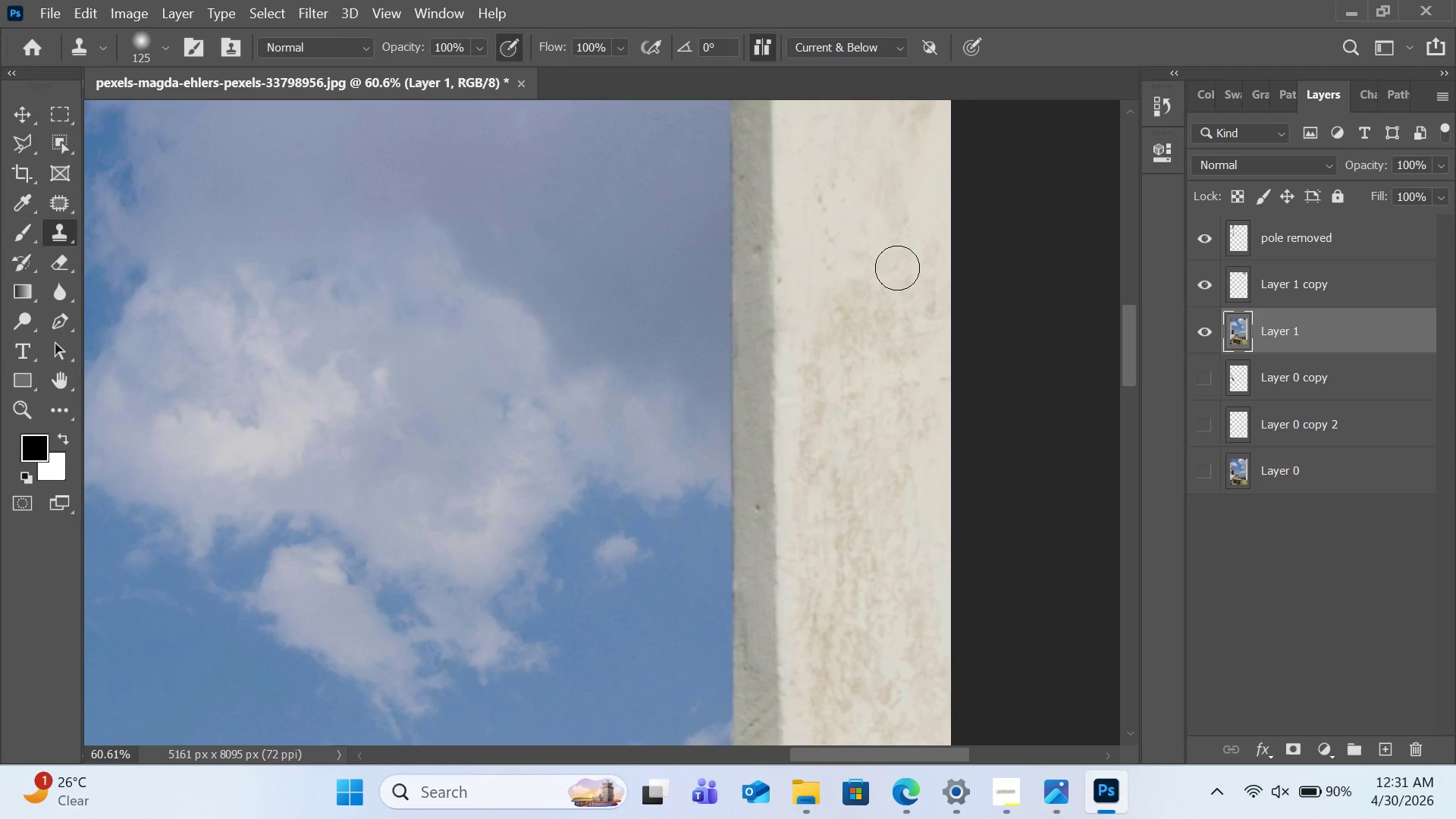 
hold_key(key=AltLeft, duration=0.66)
 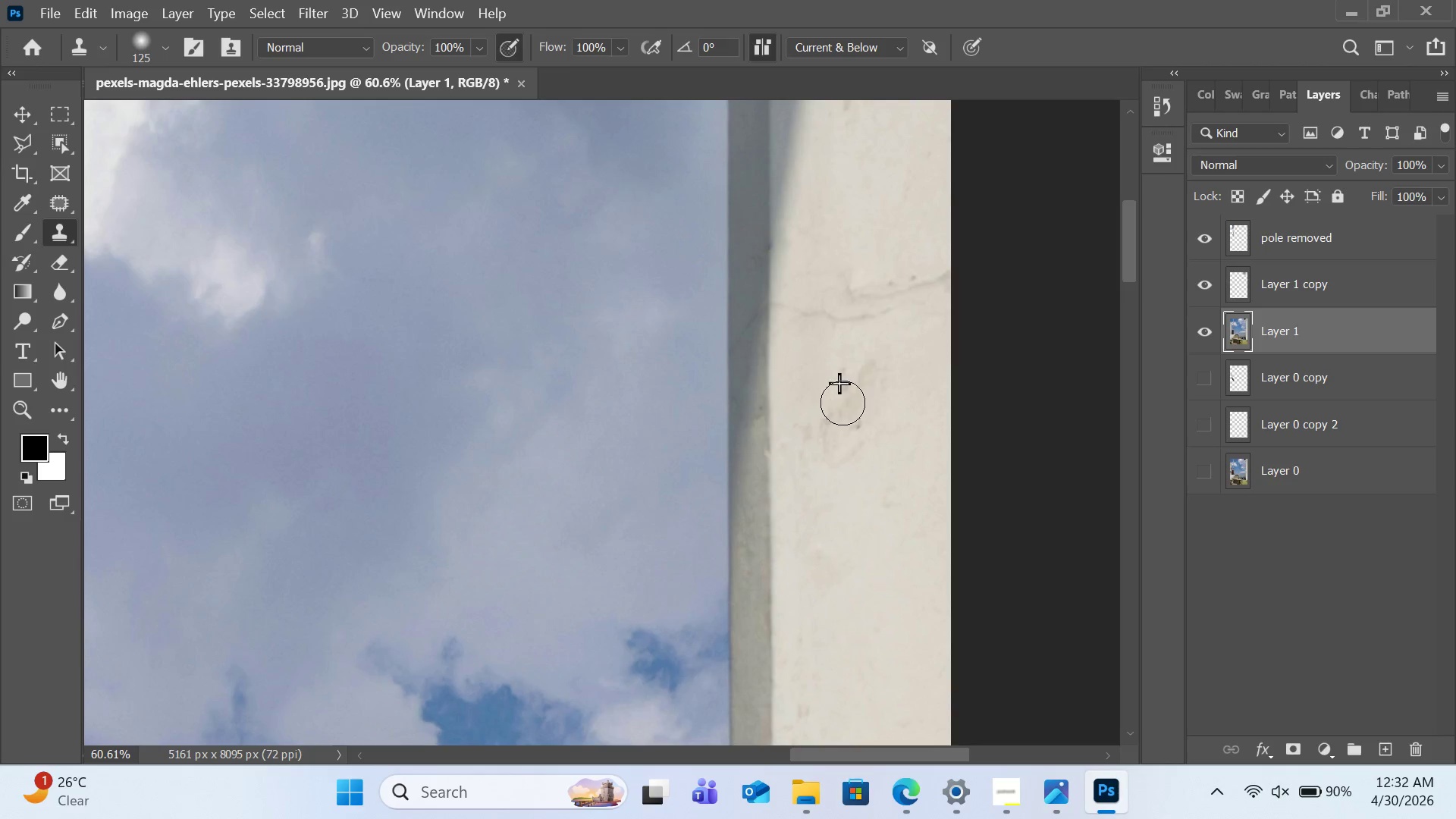 
scroll: coordinate [890, 271], scroll_direction: up, amount: 46.0
 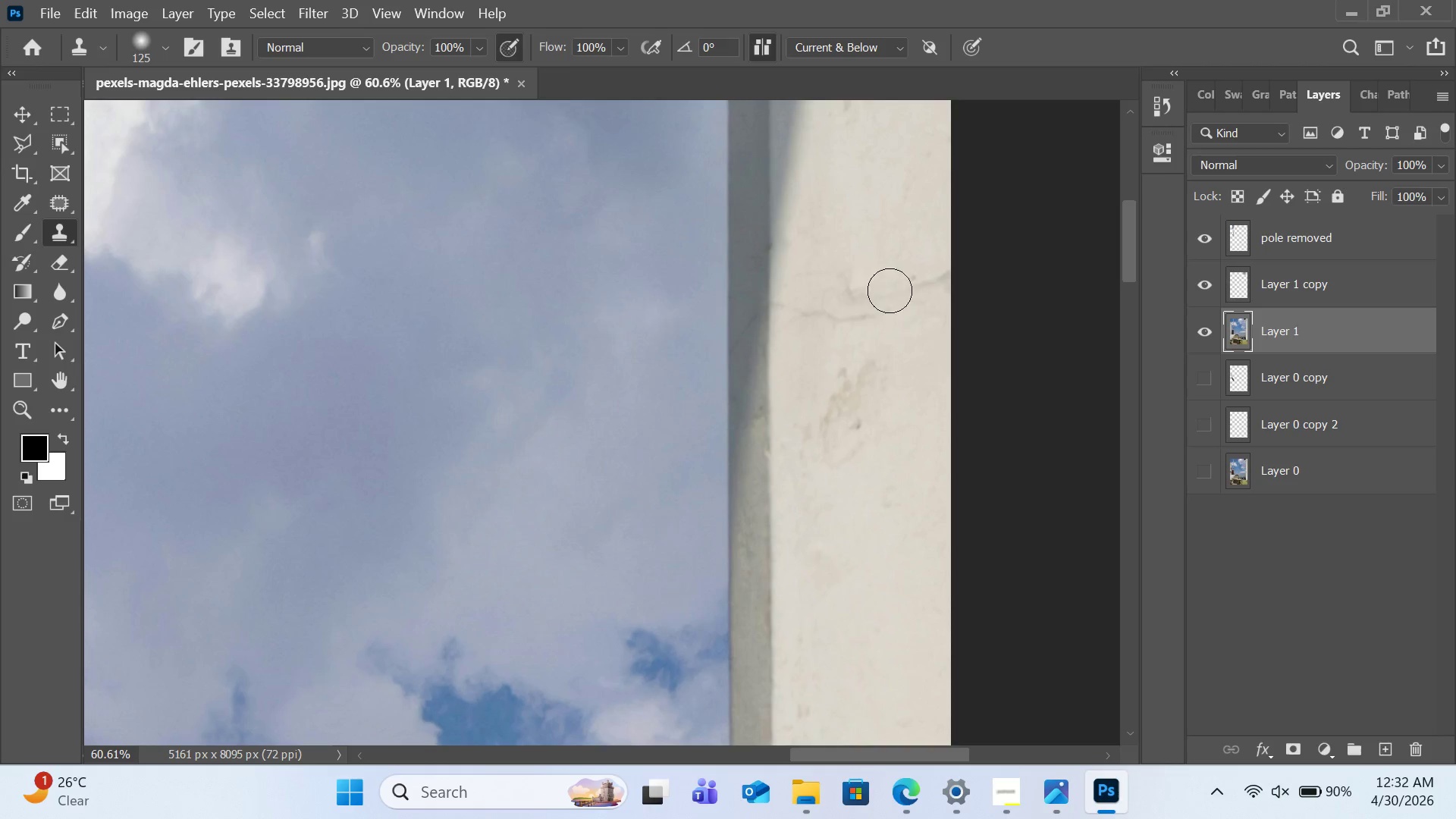 
left_click([830, 364])
 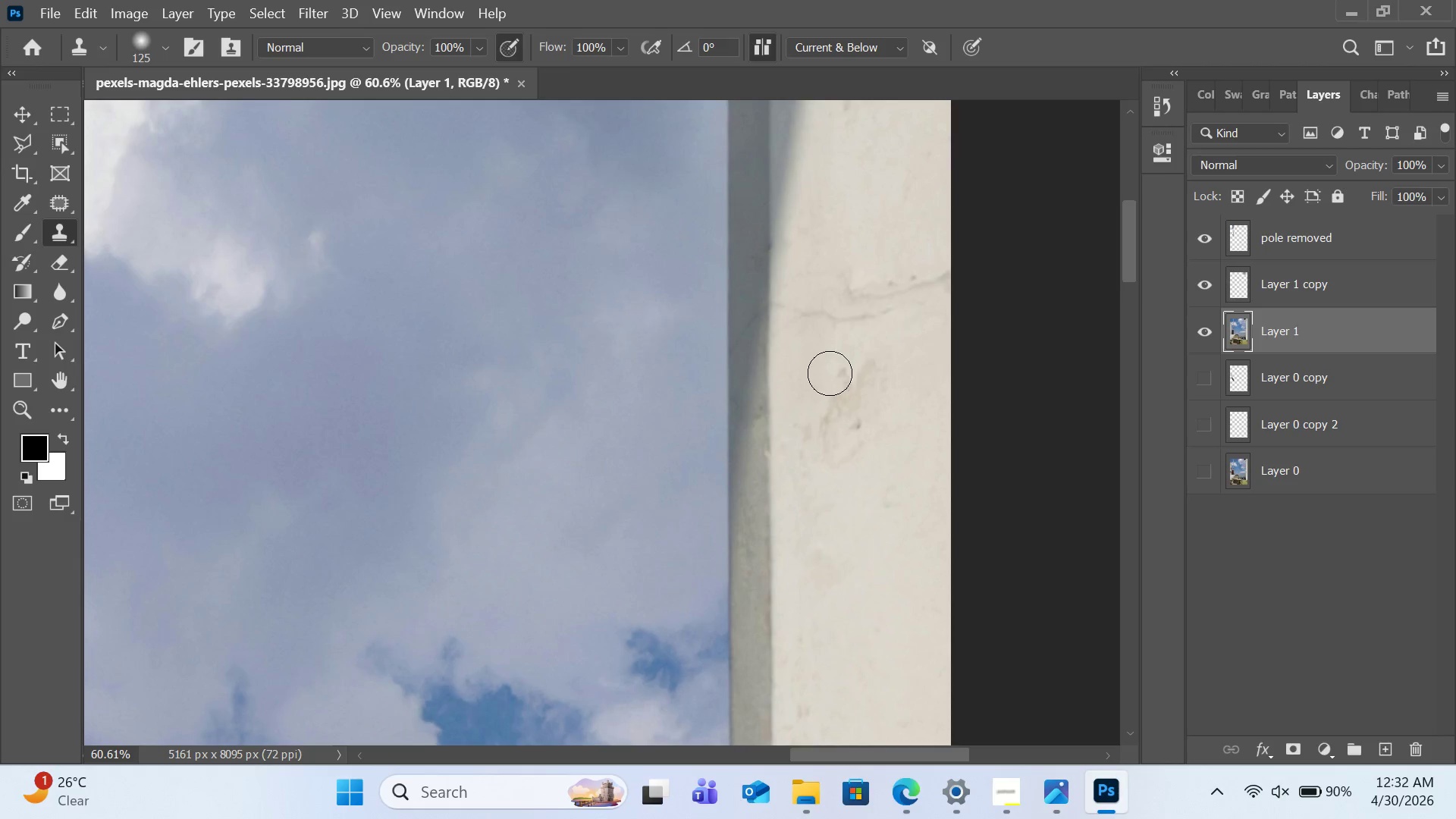 
left_click_drag(start_coordinate=[832, 381], to_coordinate=[861, 417])
 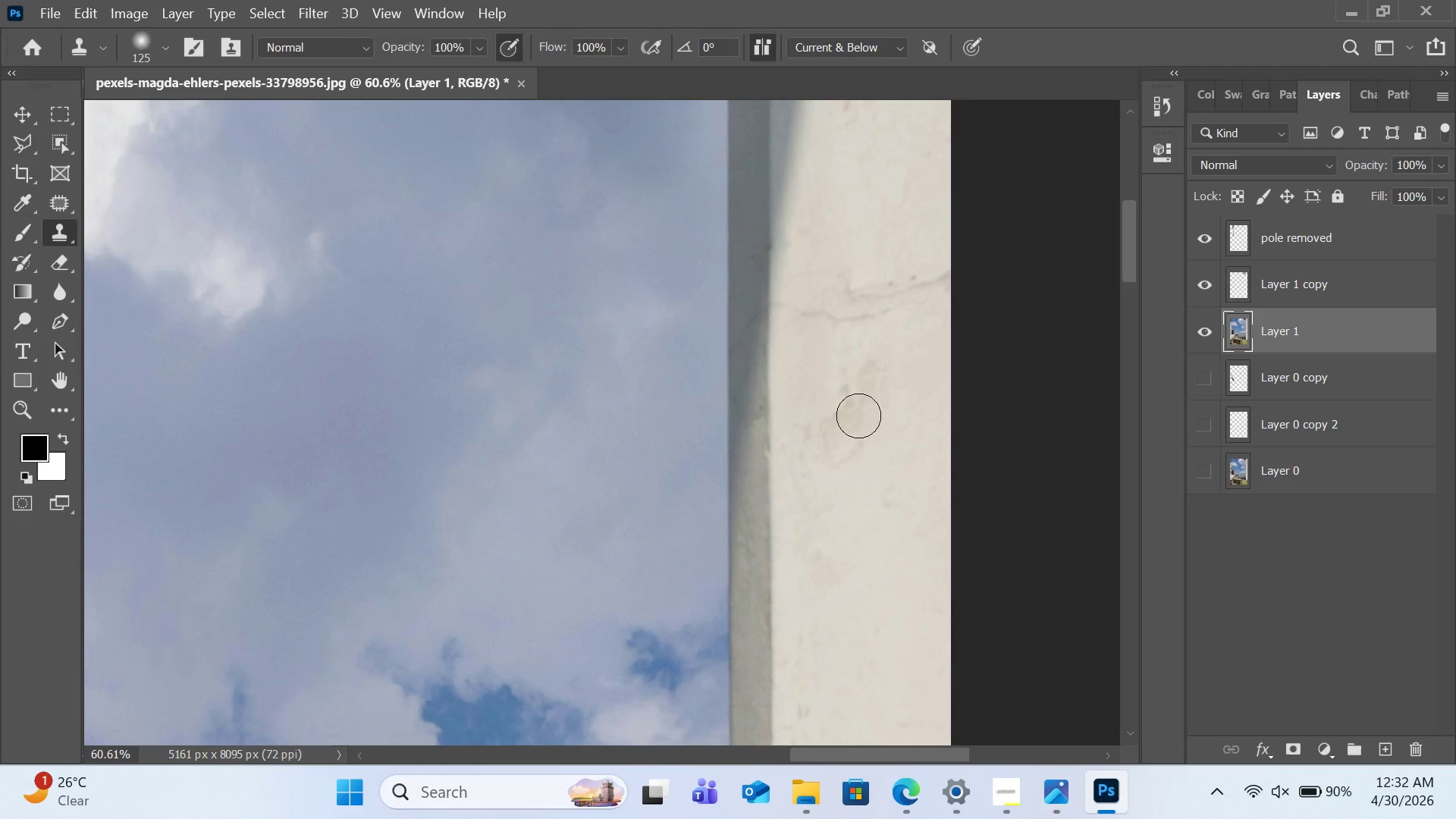 
hold_key(key=AltLeft, duration=0.73)
left_click([811, 375])
 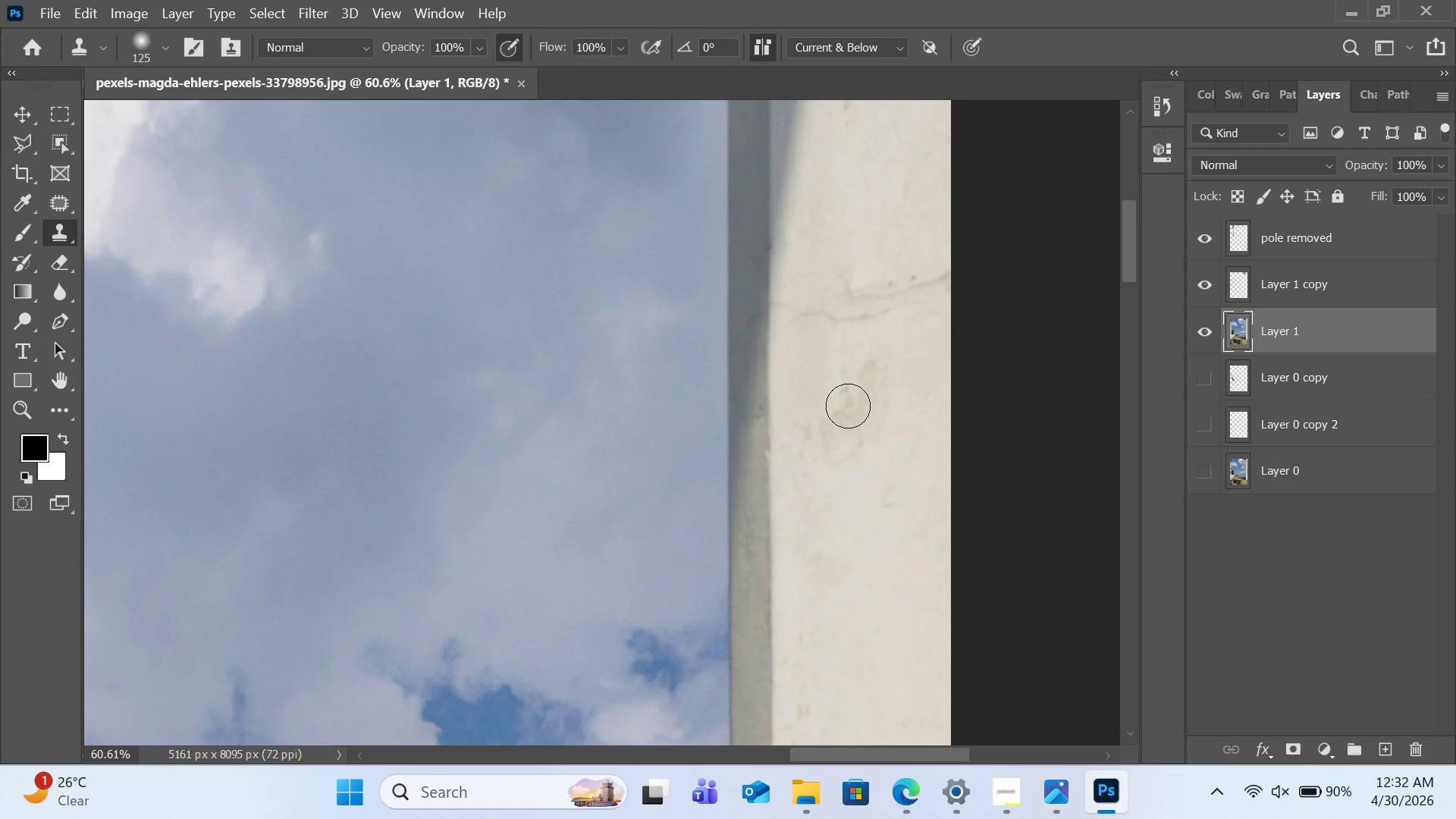 
left_click_drag(start_coordinate=[848, 406], to_coordinate=[843, 425])
 